 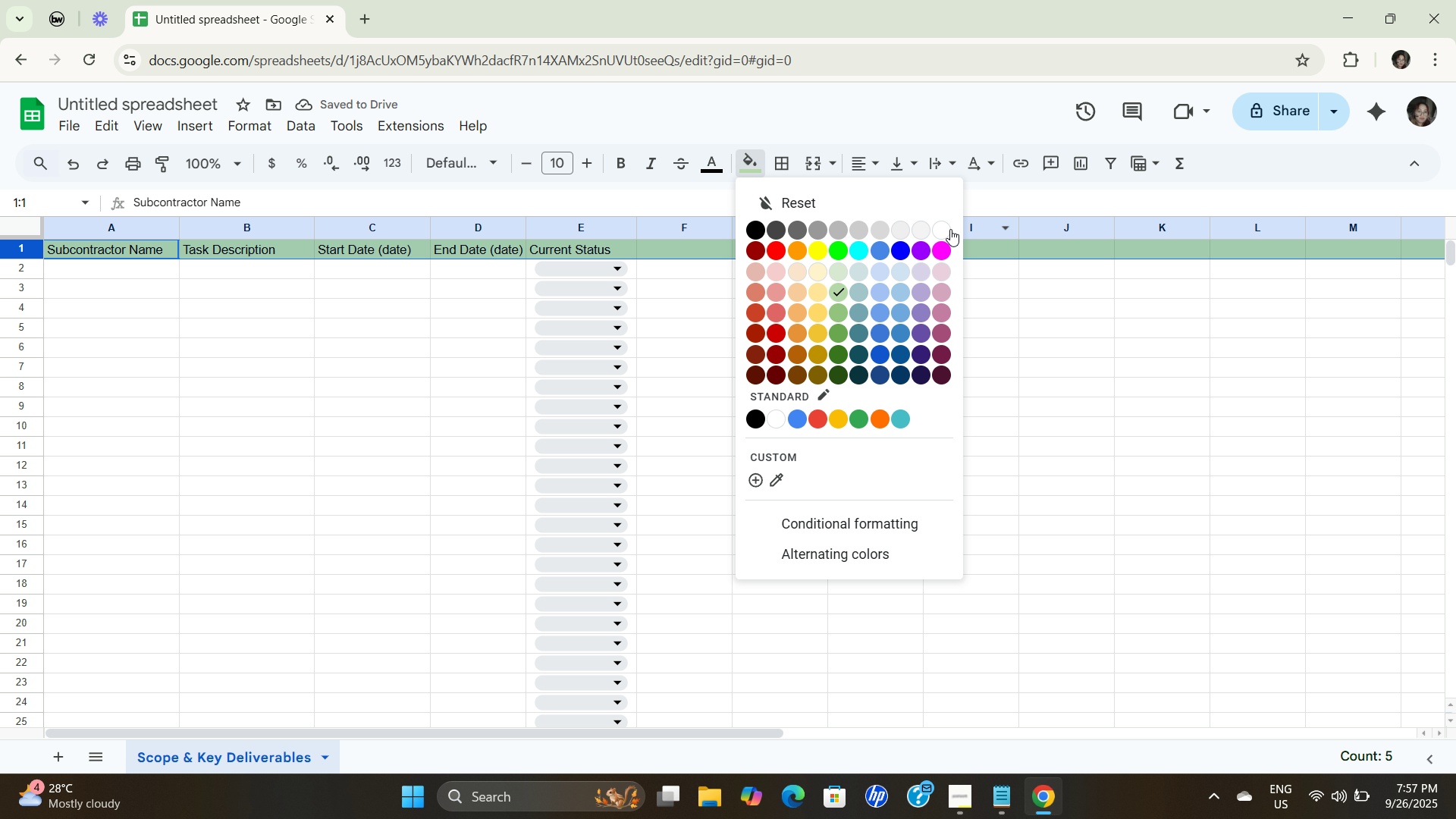 
left_click_drag(start_coordinate=[58, 248], to_coordinate=[586, 251])
 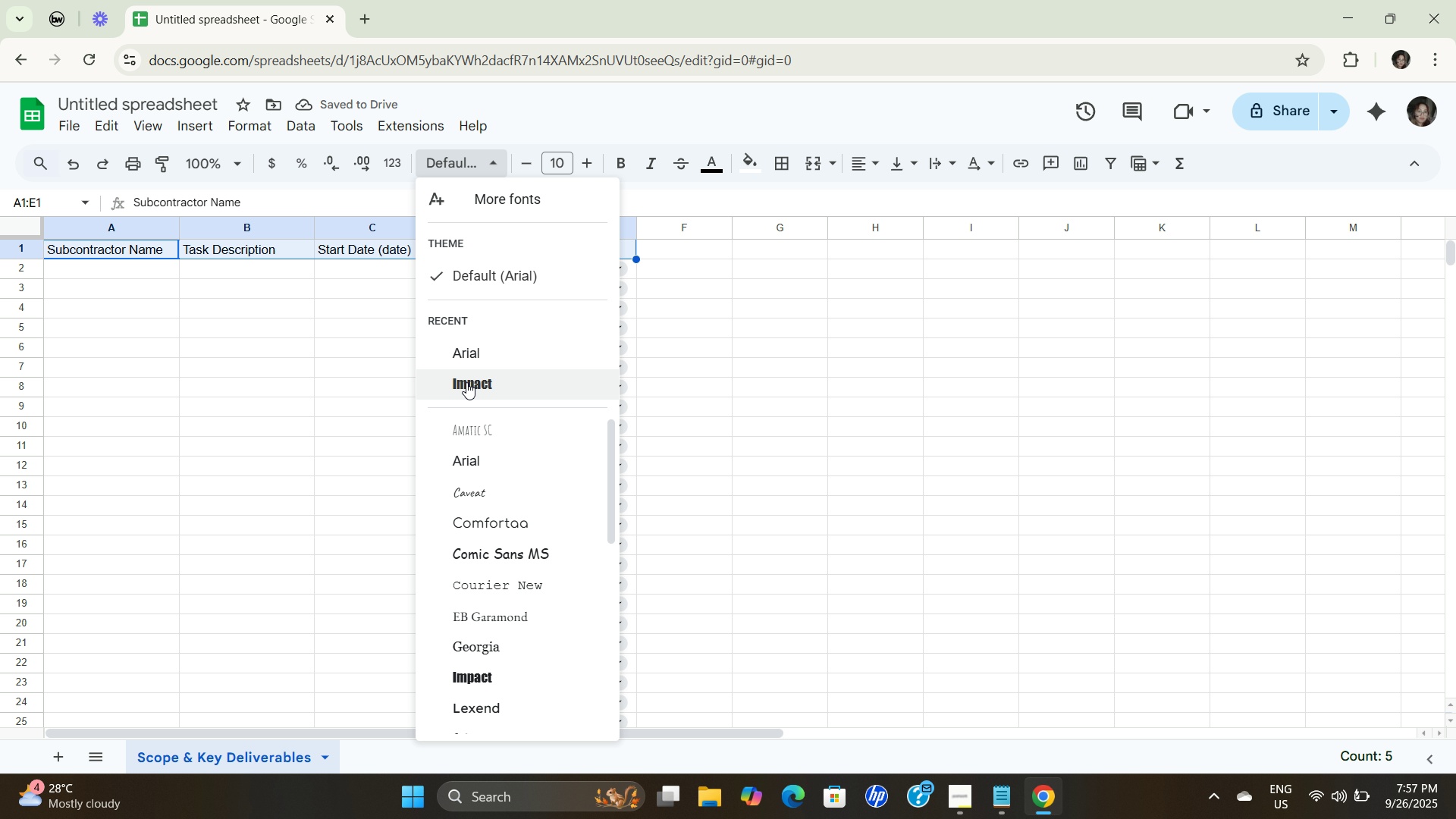 
left_click([467, 384])
 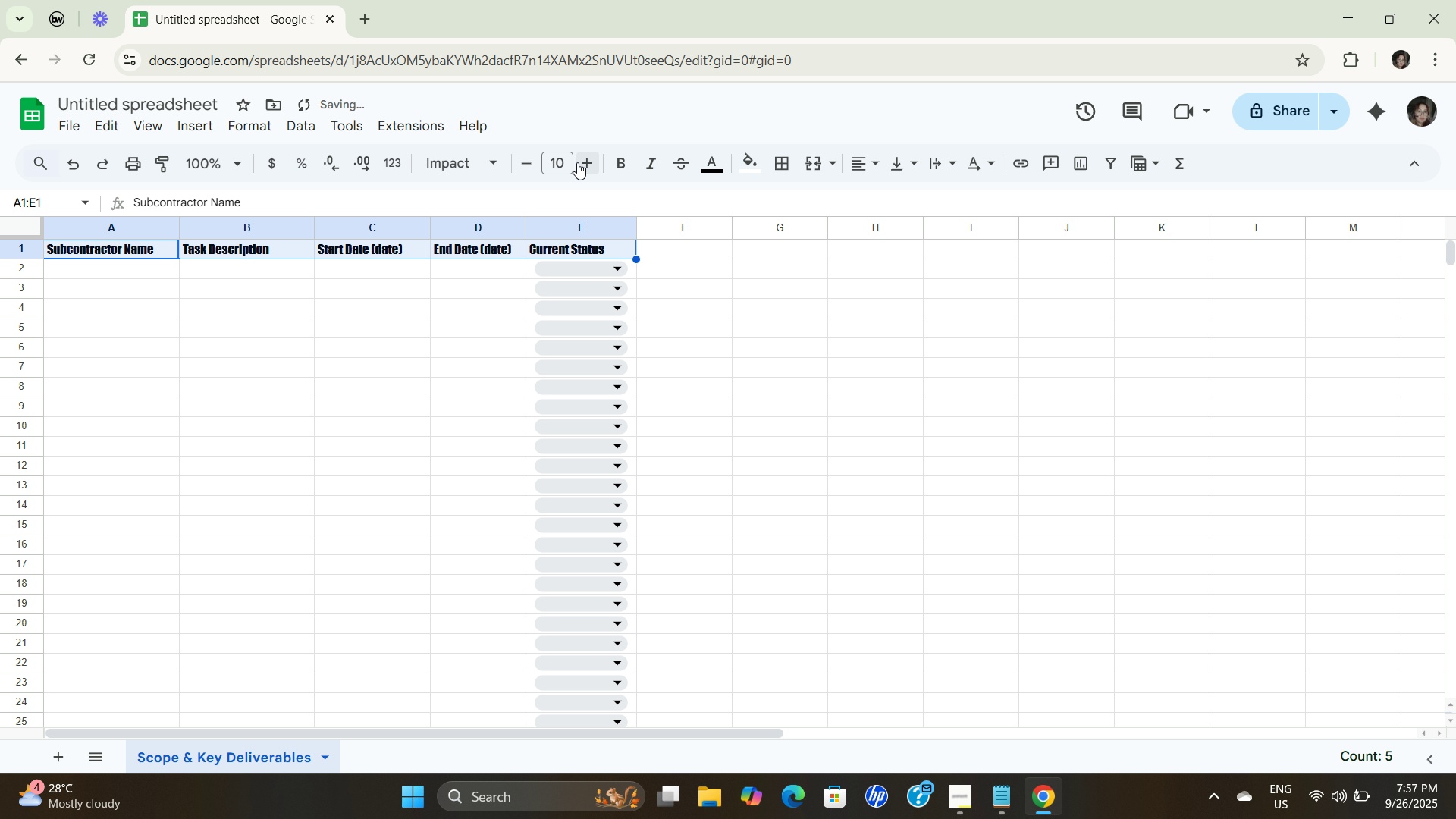 
double_click([582, 164])
 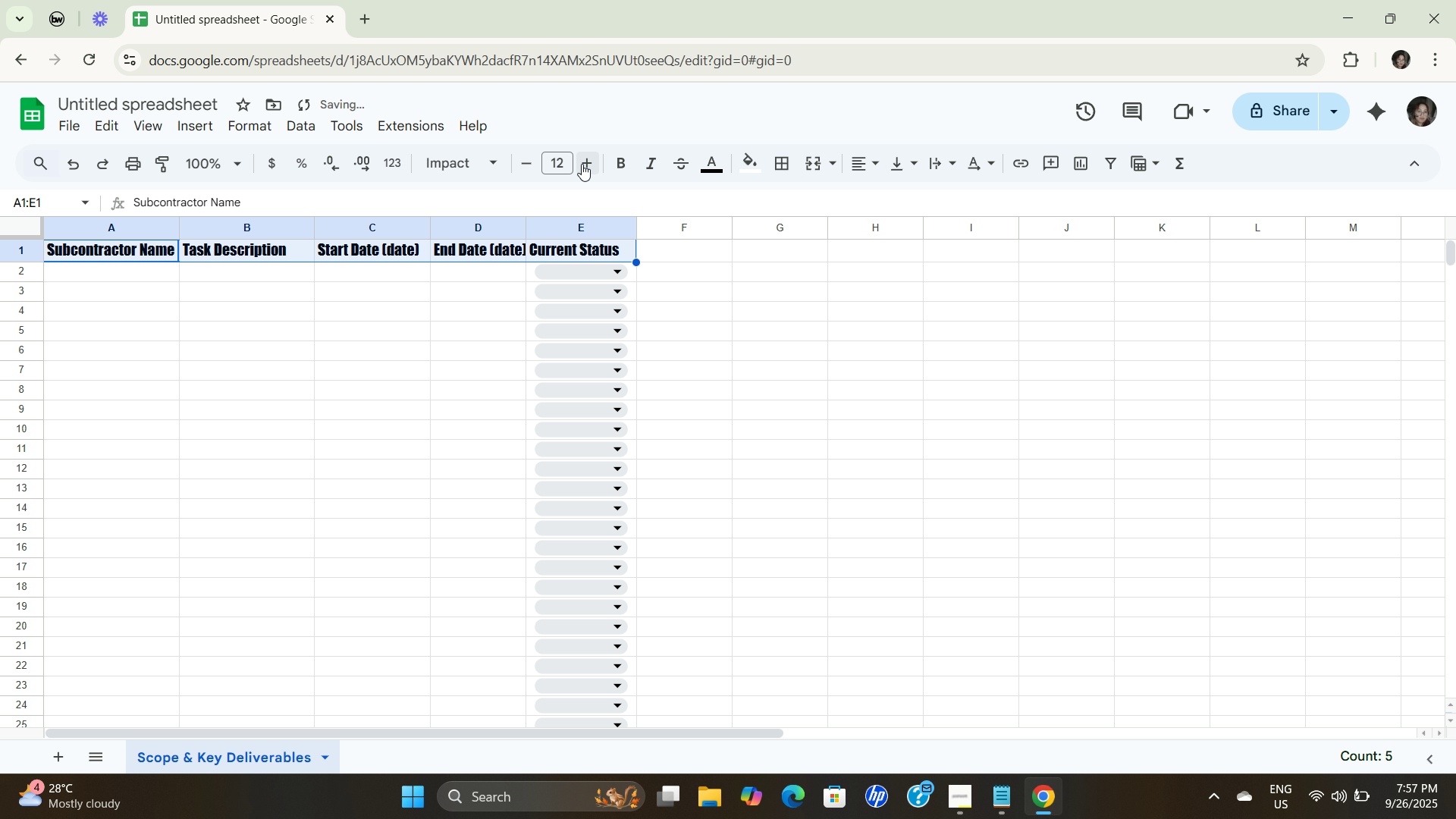 
triple_click([582, 164])
 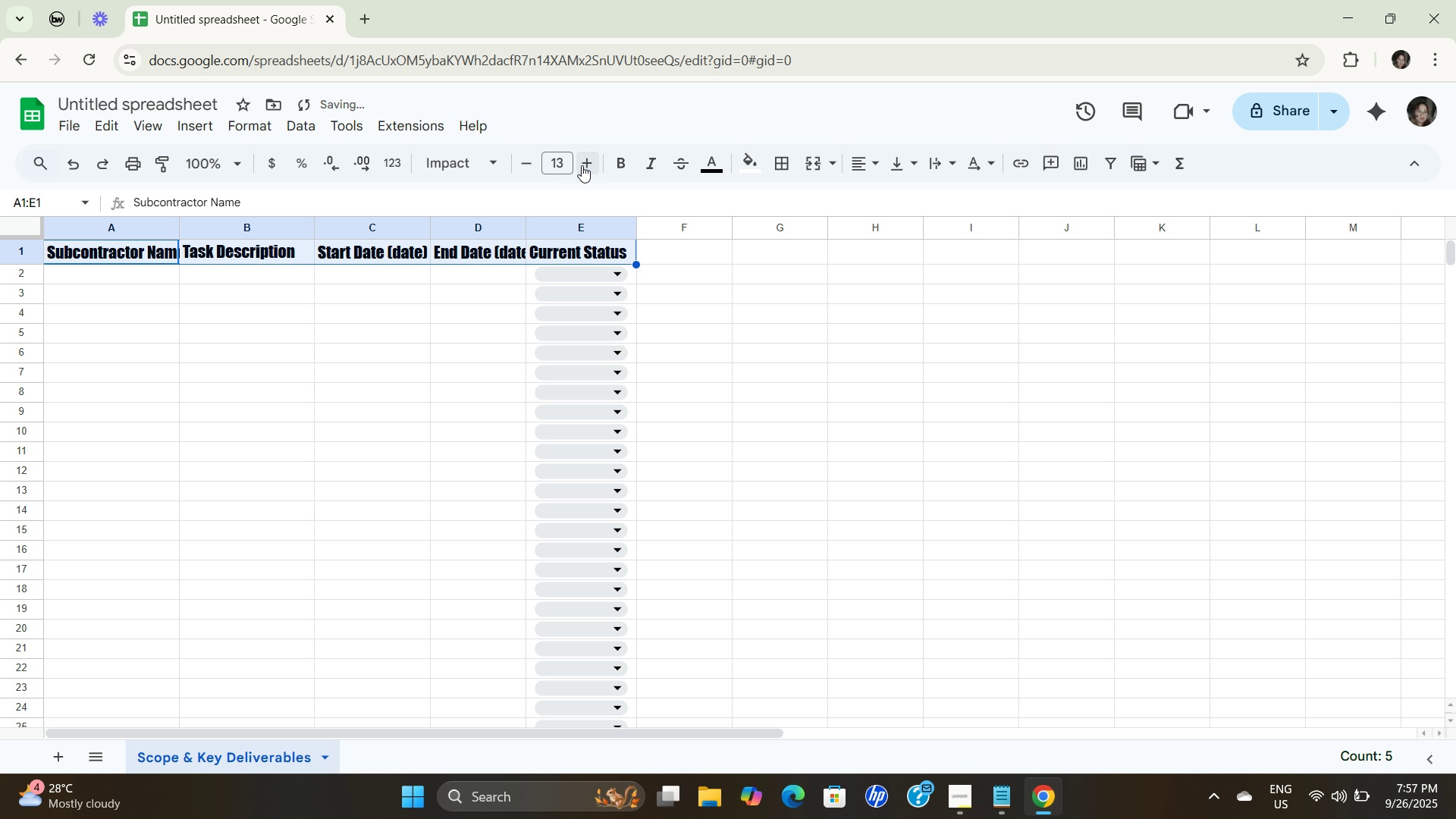 
triple_click([582, 164])
 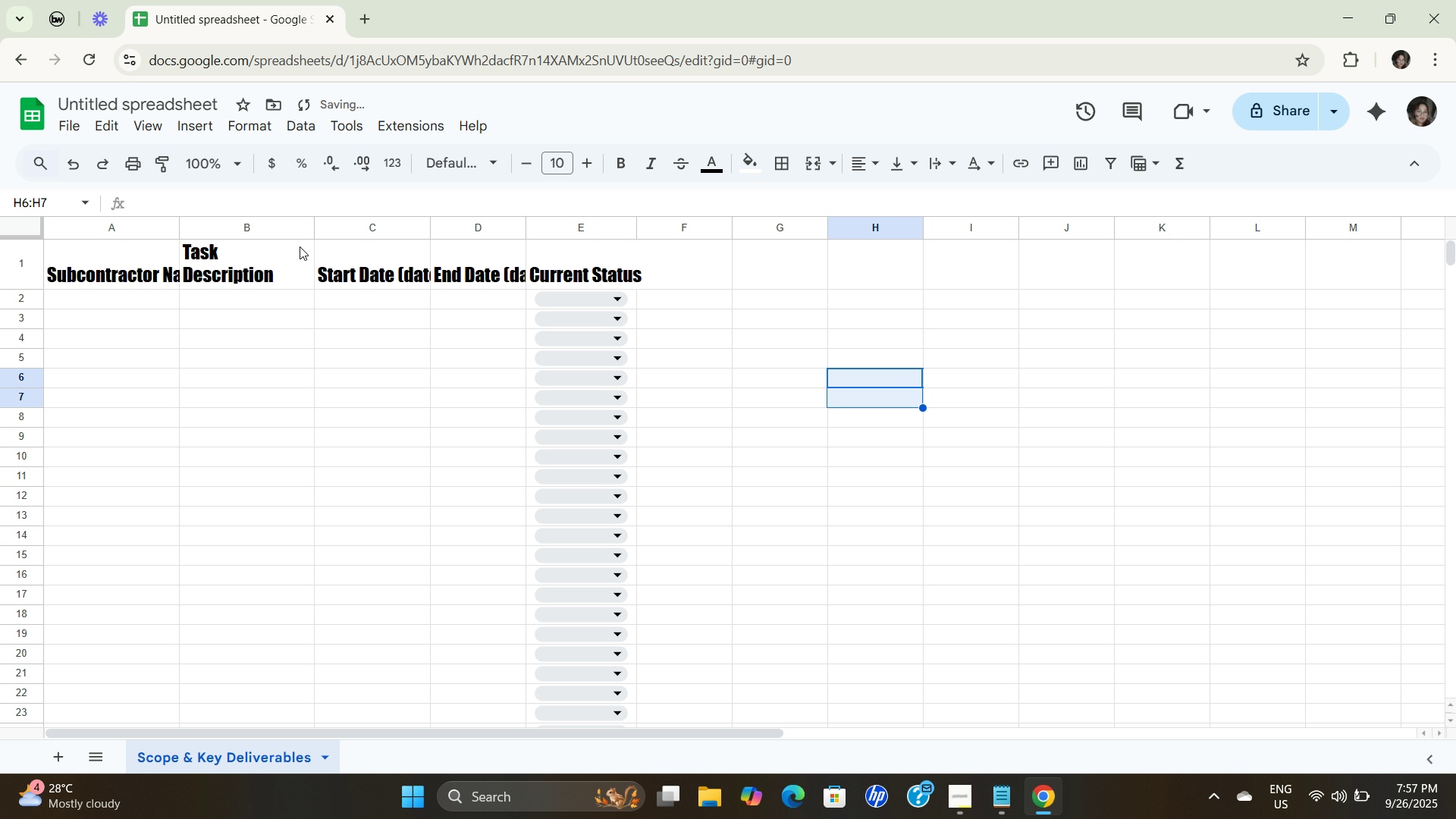 
left_click_drag(start_coordinate=[317, 229], to_coordinate=[430, 228])
 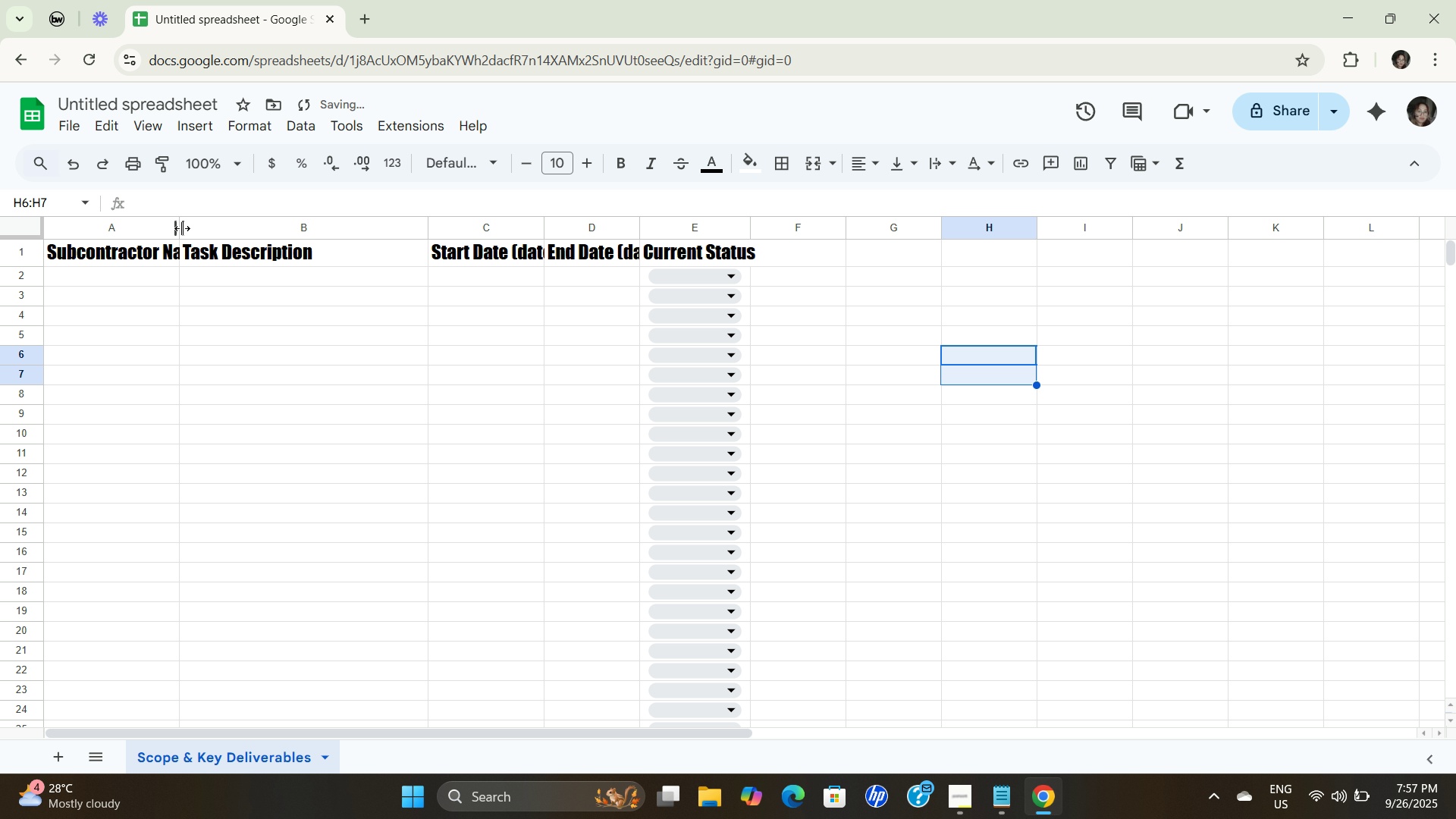 
left_click_drag(start_coordinate=[181, 228], to_coordinate=[208, 228])
 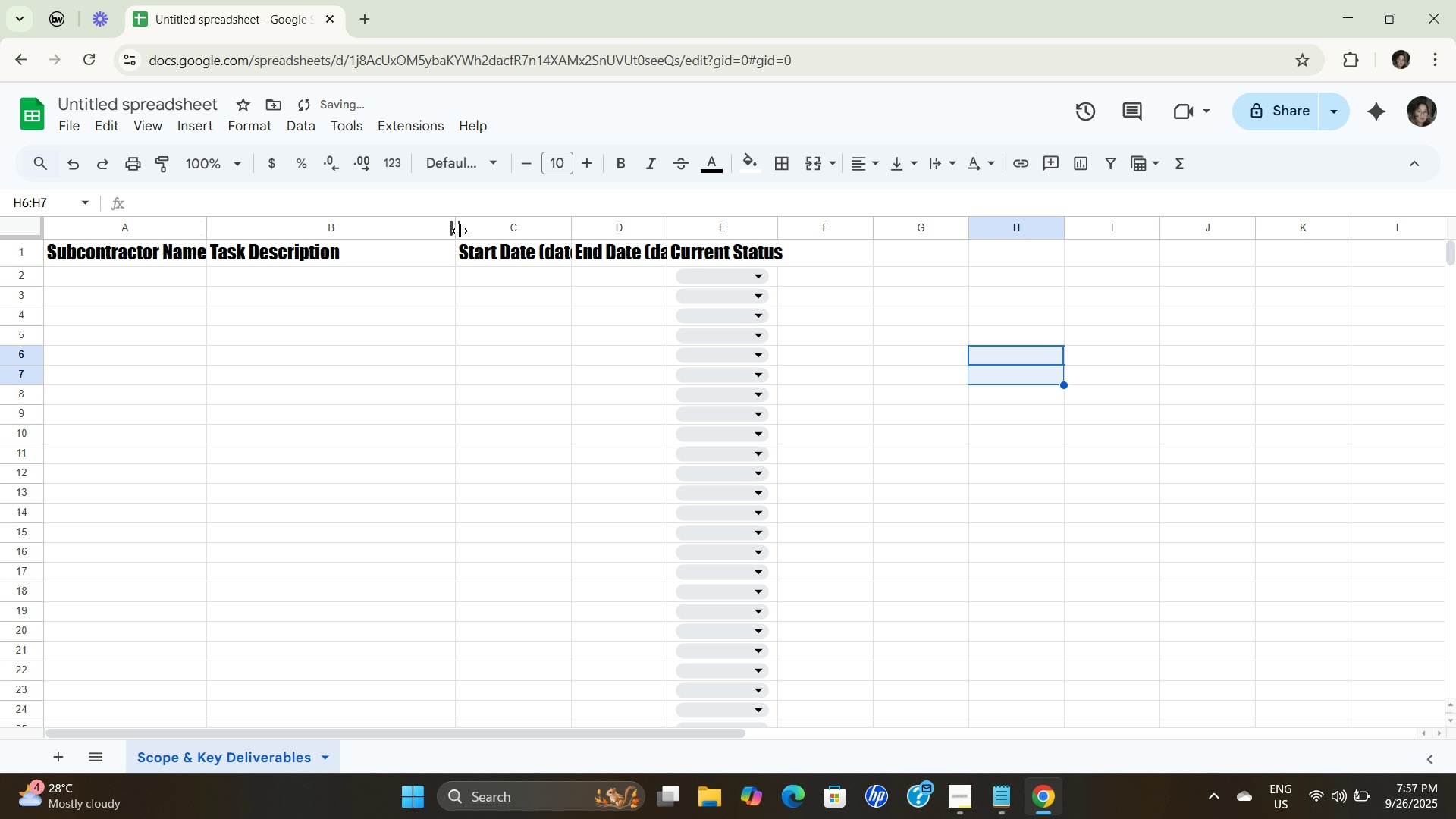 
left_click_drag(start_coordinate=[455, 231], to_coordinate=[363, 240])
 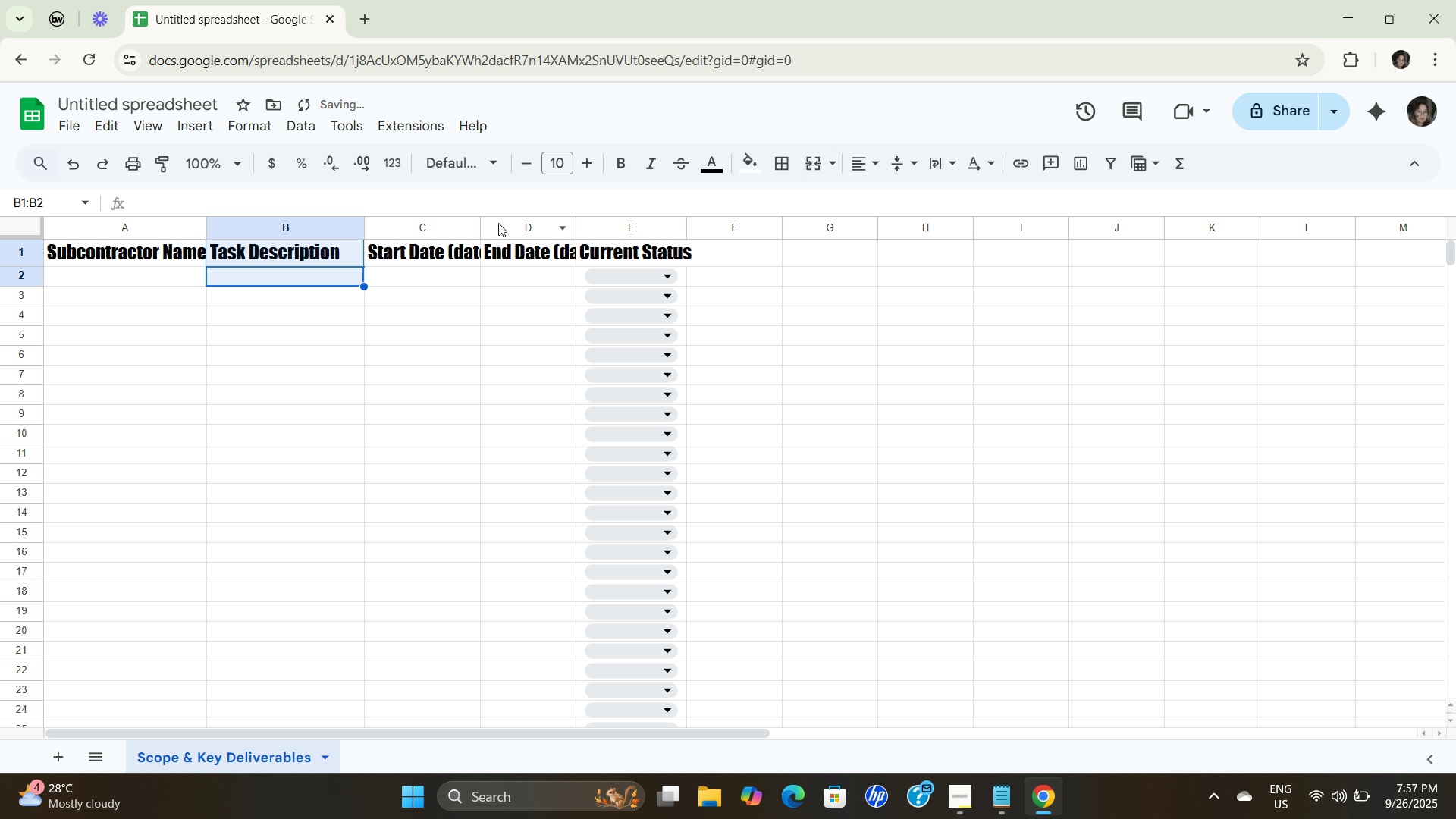 
left_click_drag(start_coordinate=[482, 222], to_coordinate=[509, 219])
 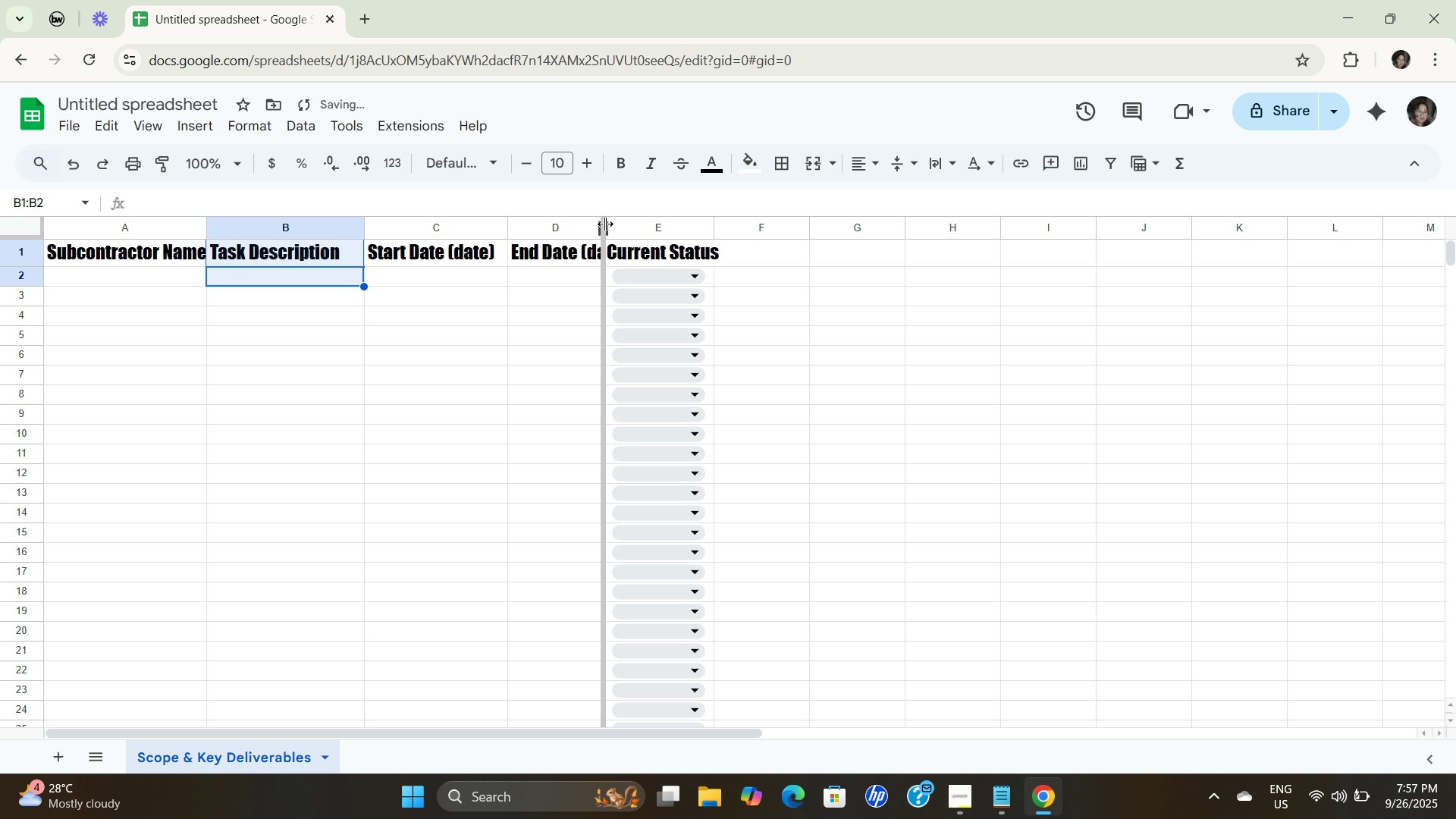 
left_click_drag(start_coordinate=[605, 224], to_coordinate=[626, 224])
 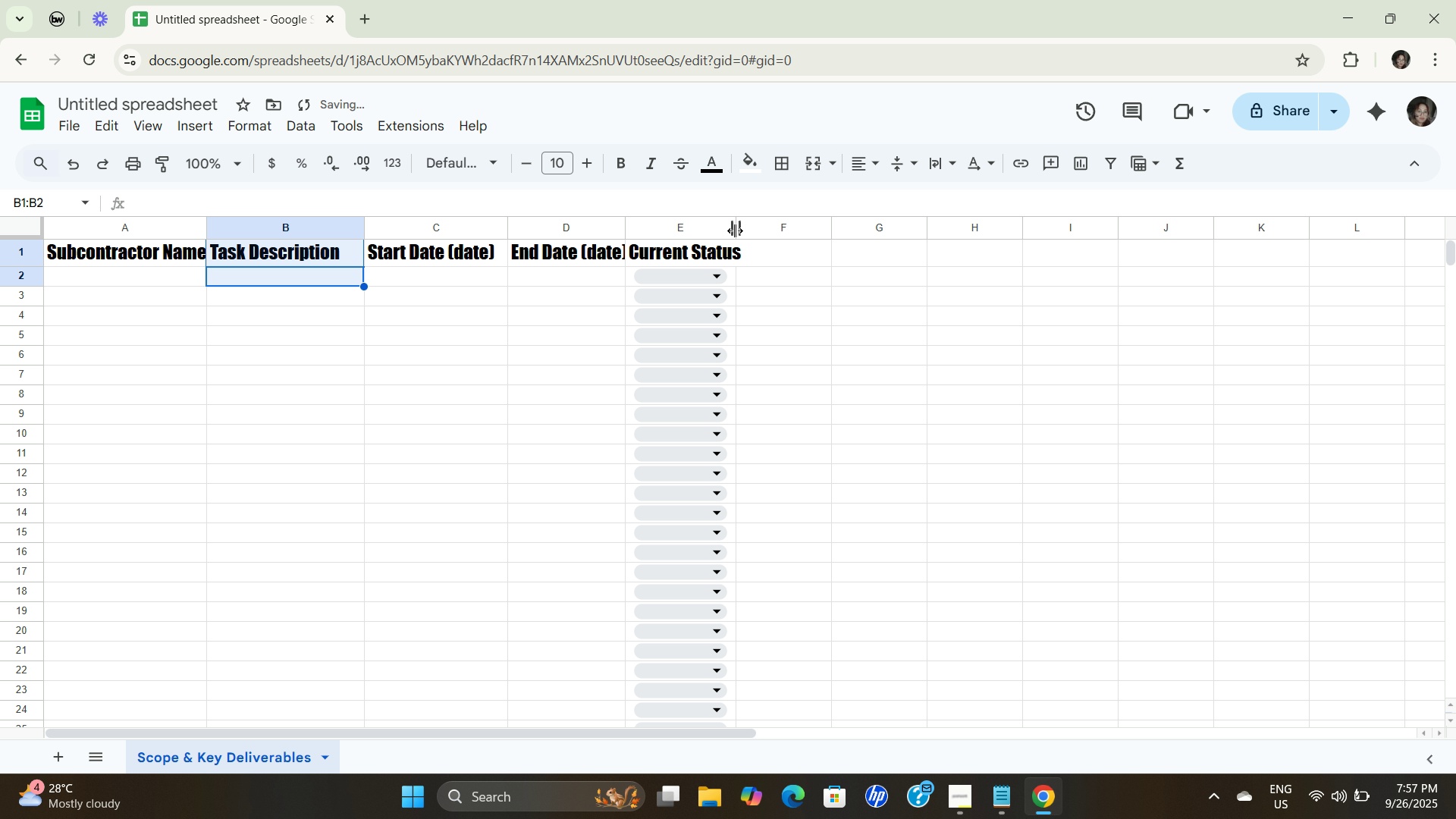 
left_click_drag(start_coordinate=[735, 231], to_coordinate=[771, 237])
 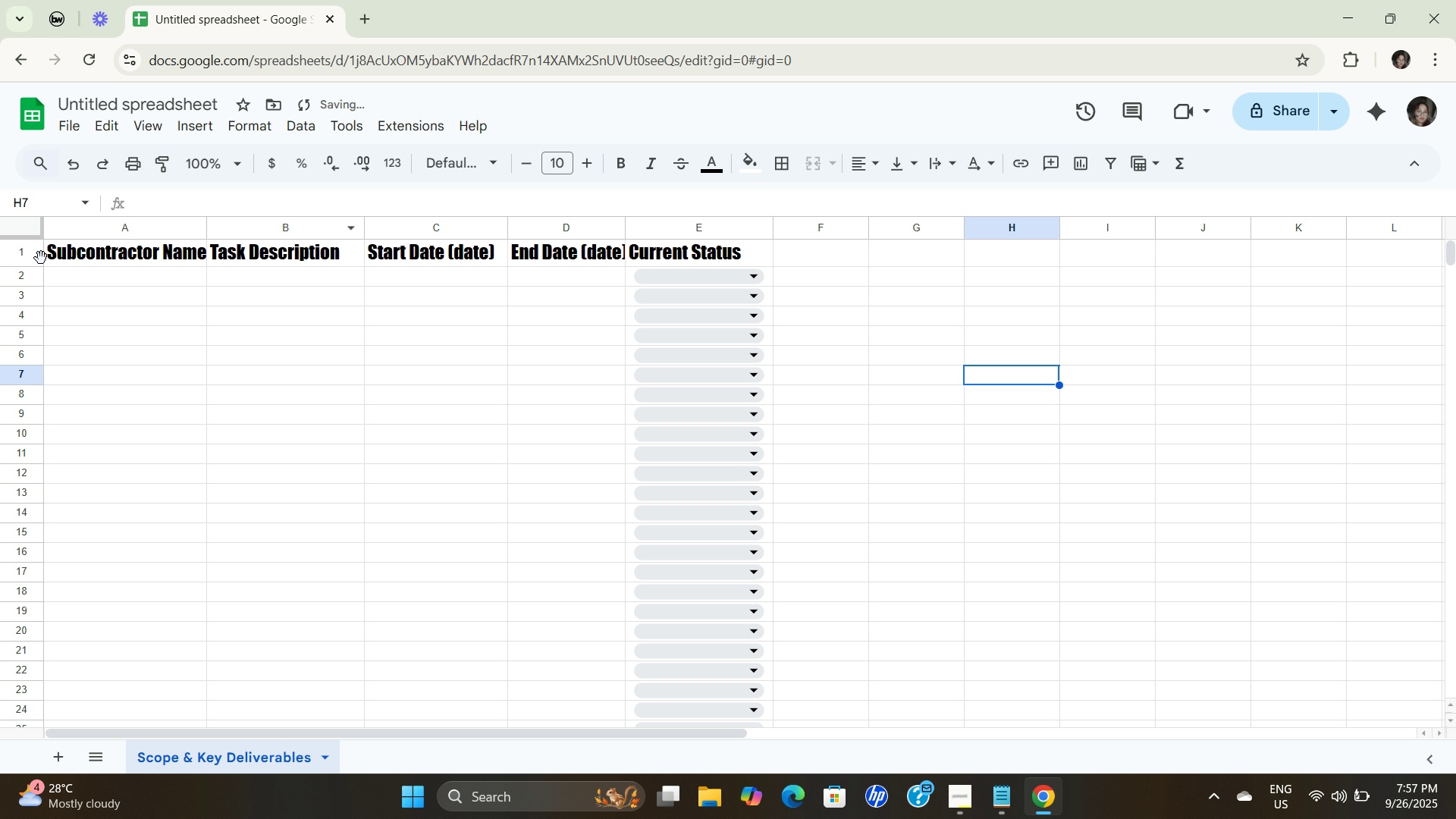 
left_click_drag(start_coordinate=[64, 253], to_coordinate=[694, 259])
 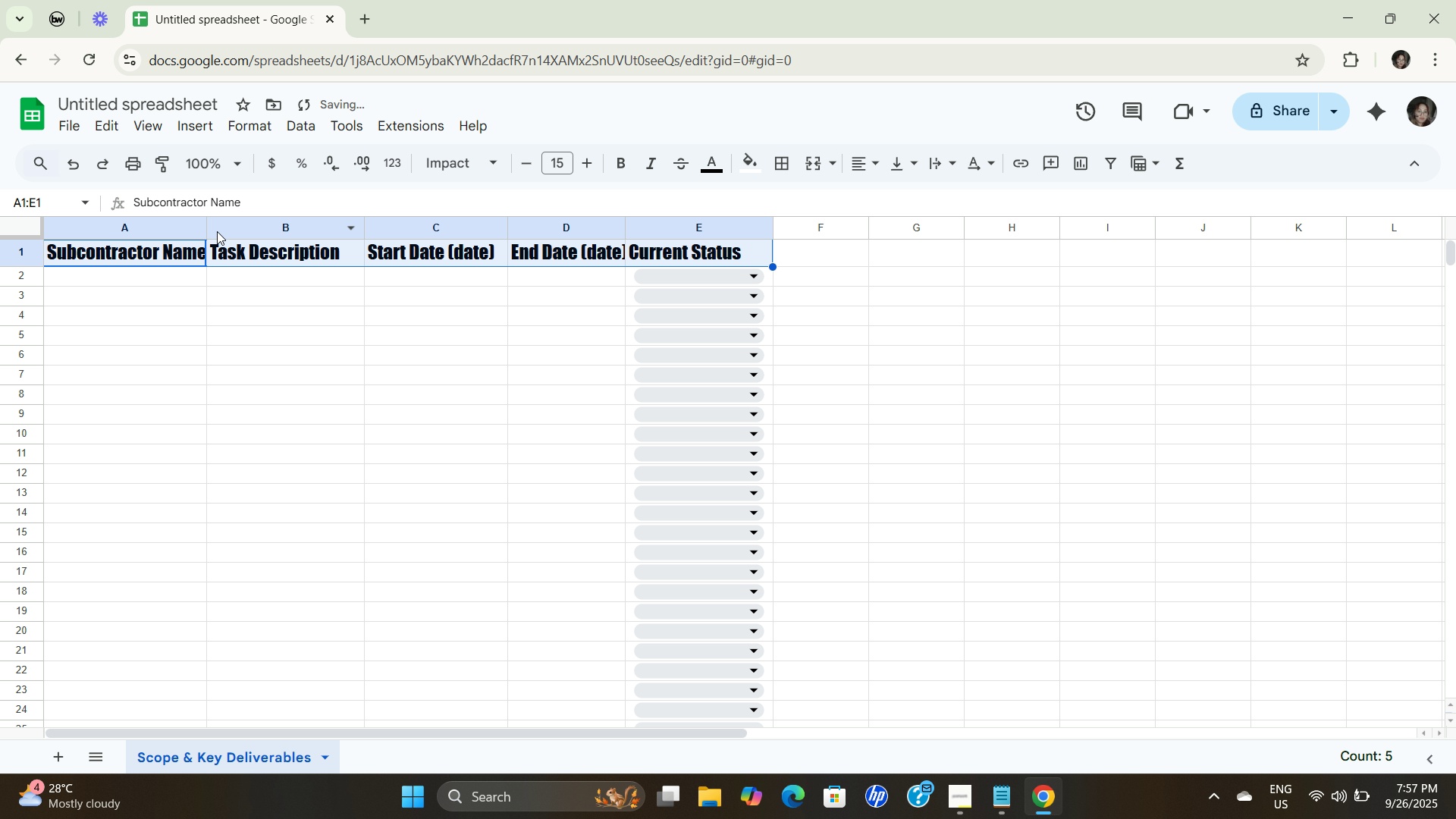 
left_click_drag(start_coordinate=[208, 228], to_coordinate=[220, 224])
 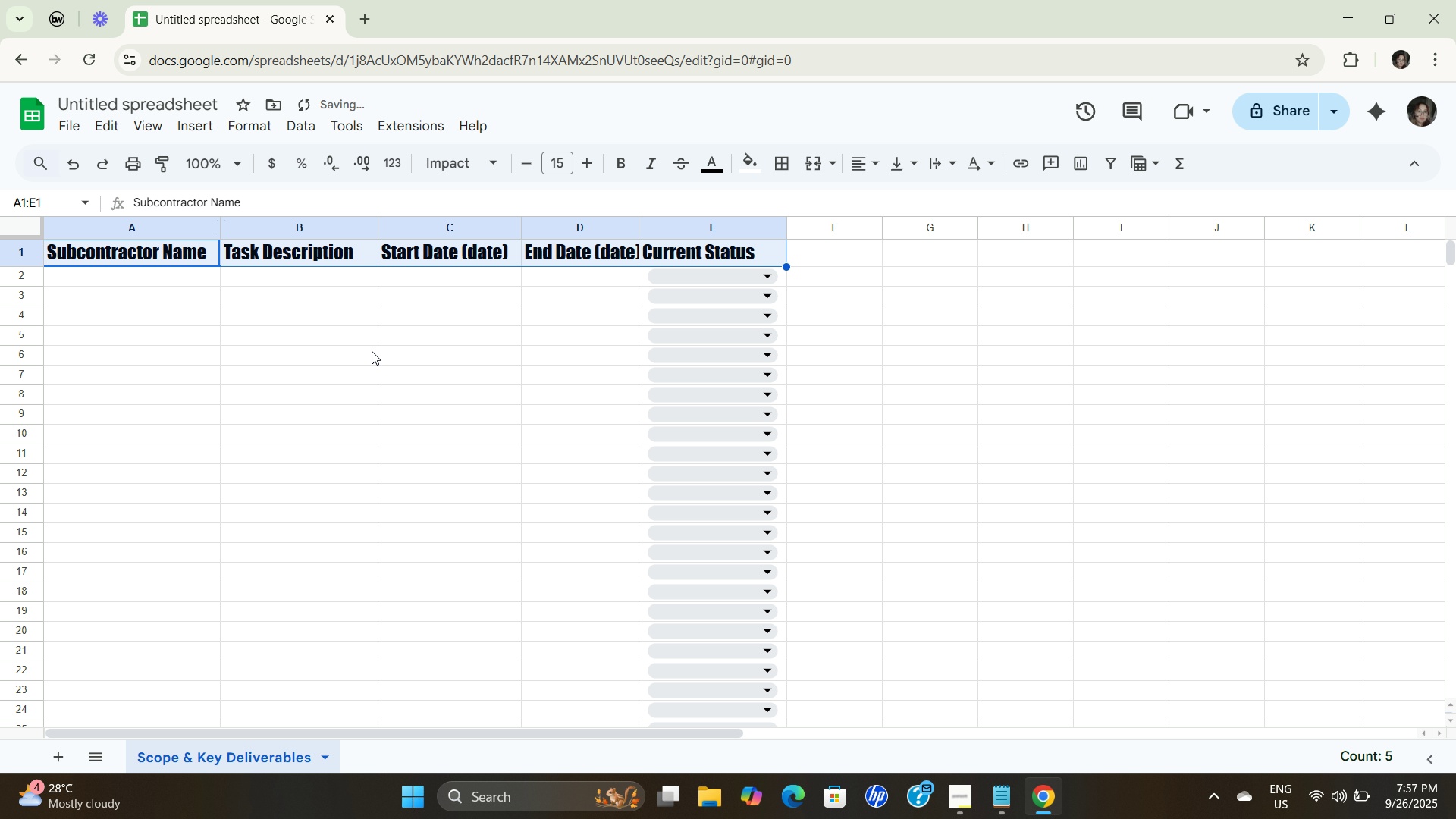 
left_click_drag(start_coordinate=[375, 352], to_coordinate=[384, 350])
 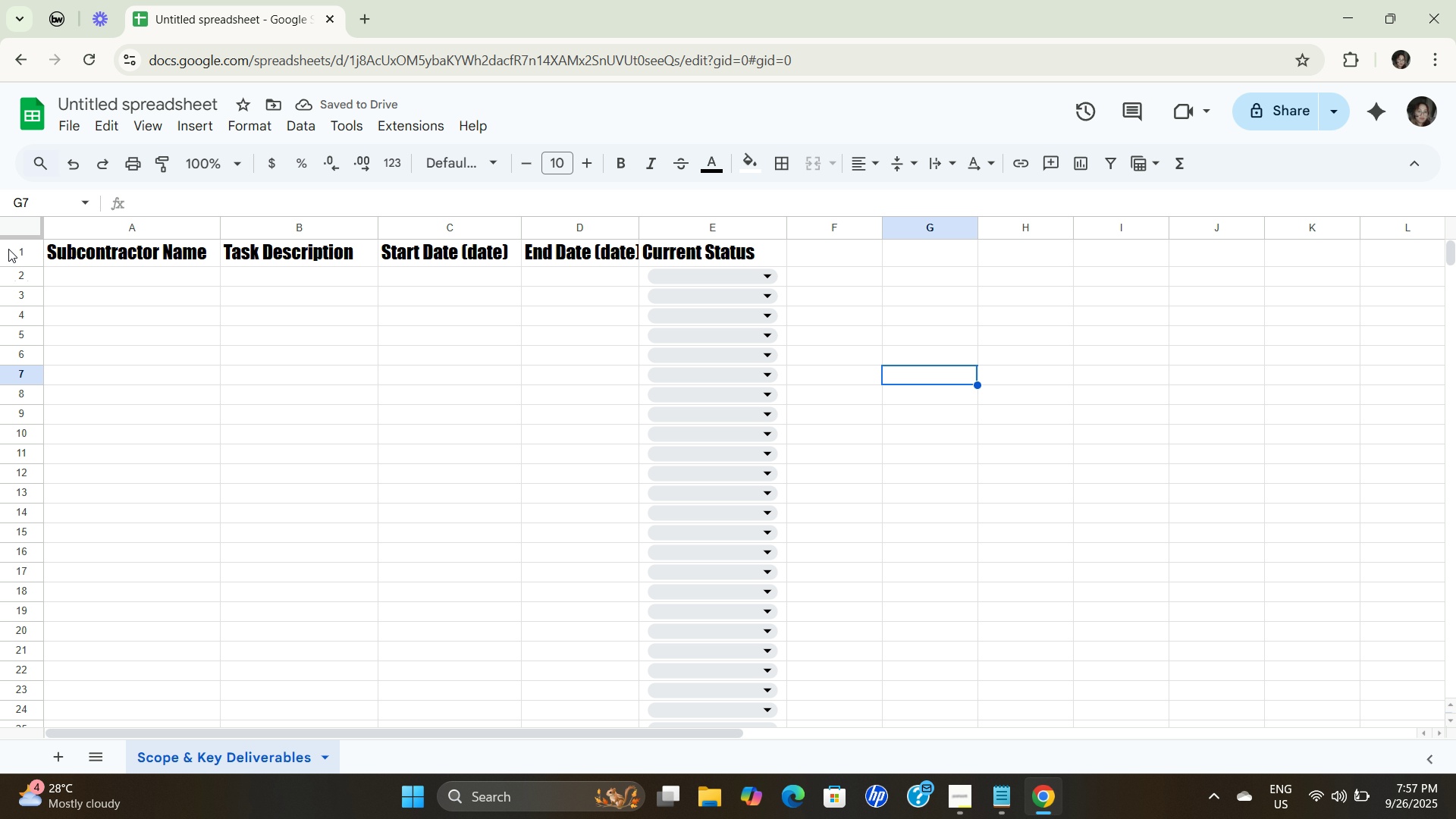 
left_click_drag(start_coordinate=[107, 253], to_coordinate=[715, 259])
 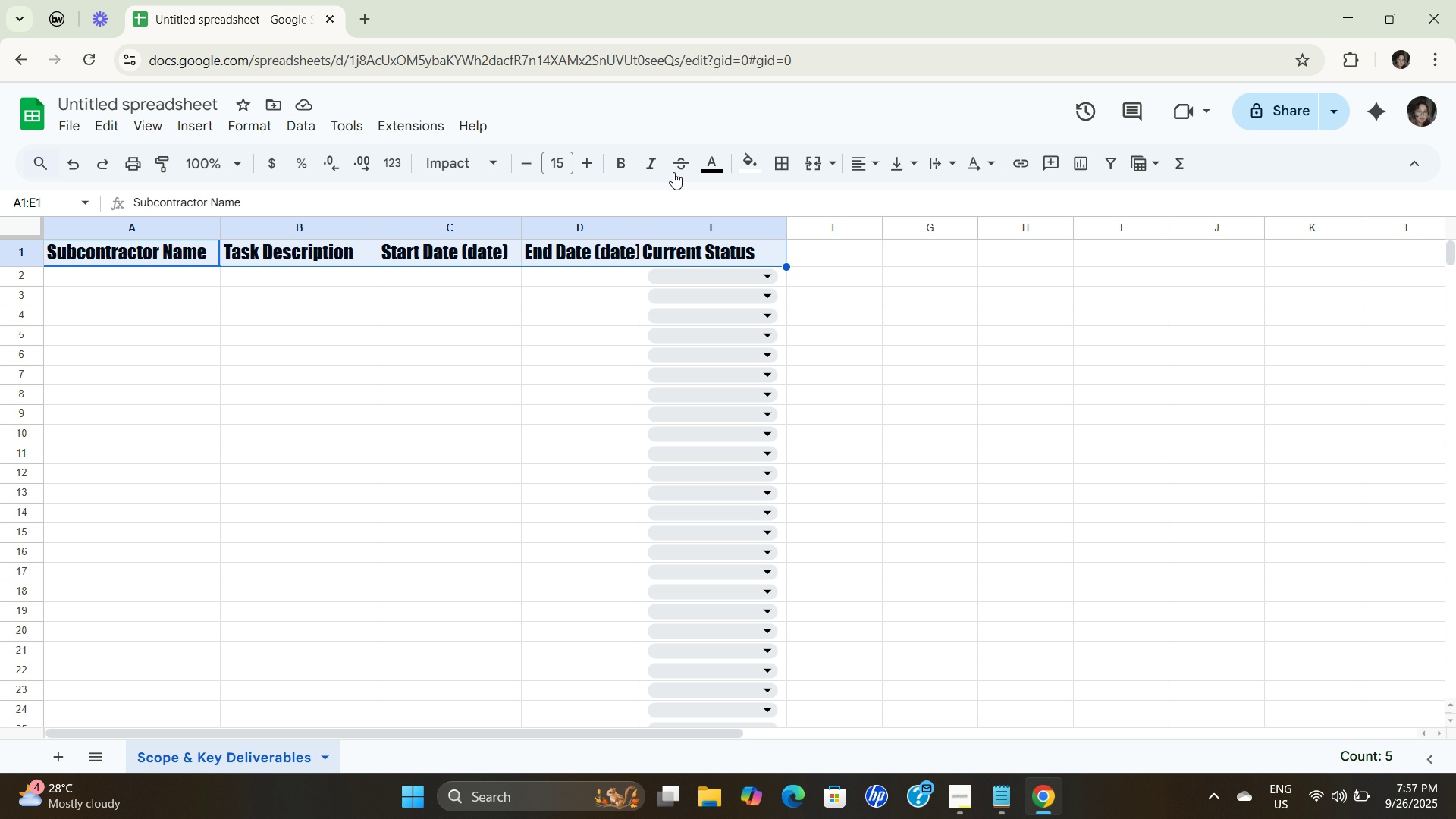 
mouse_move([718, 166])
 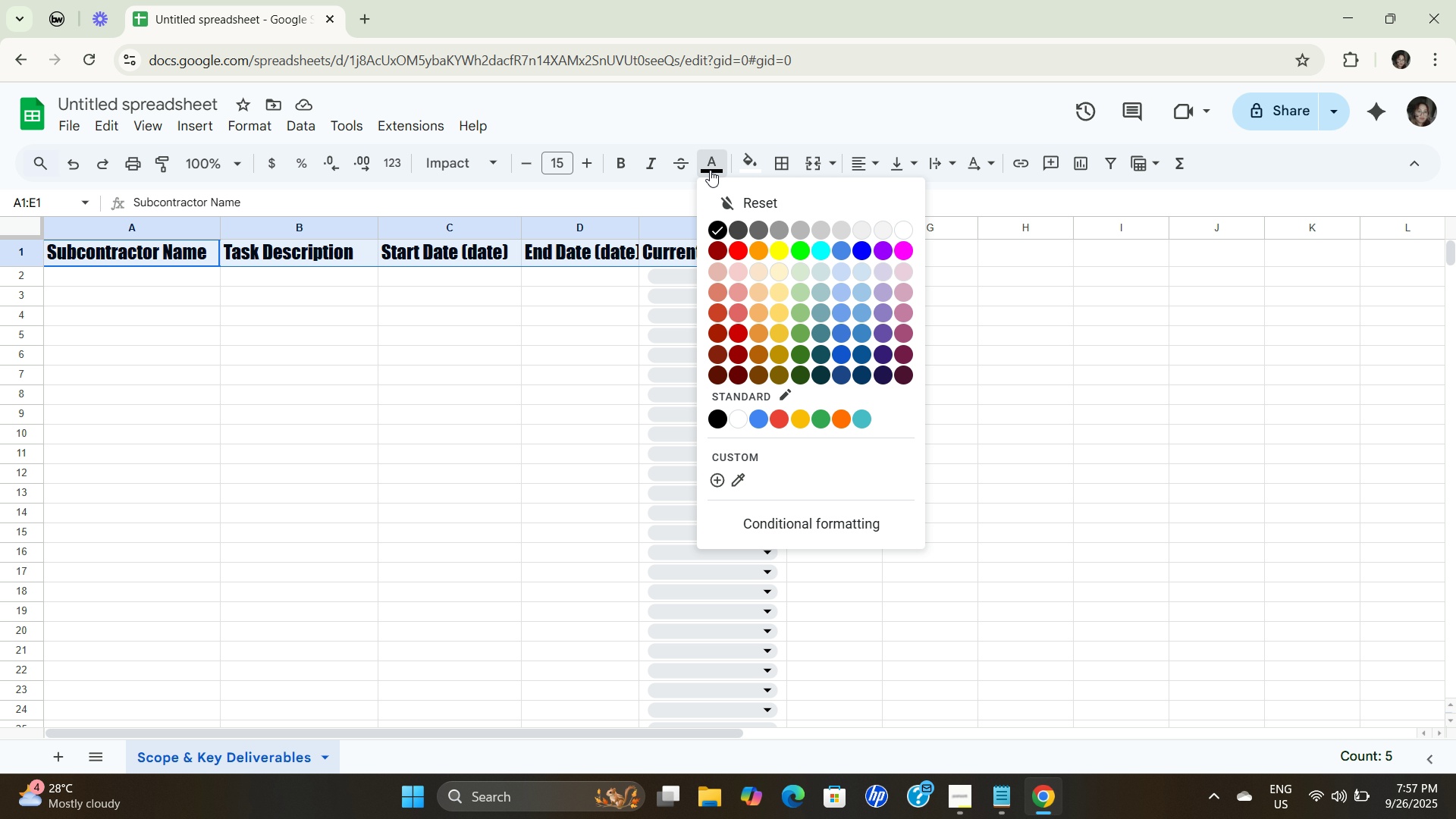 
left_click([710, 170])
 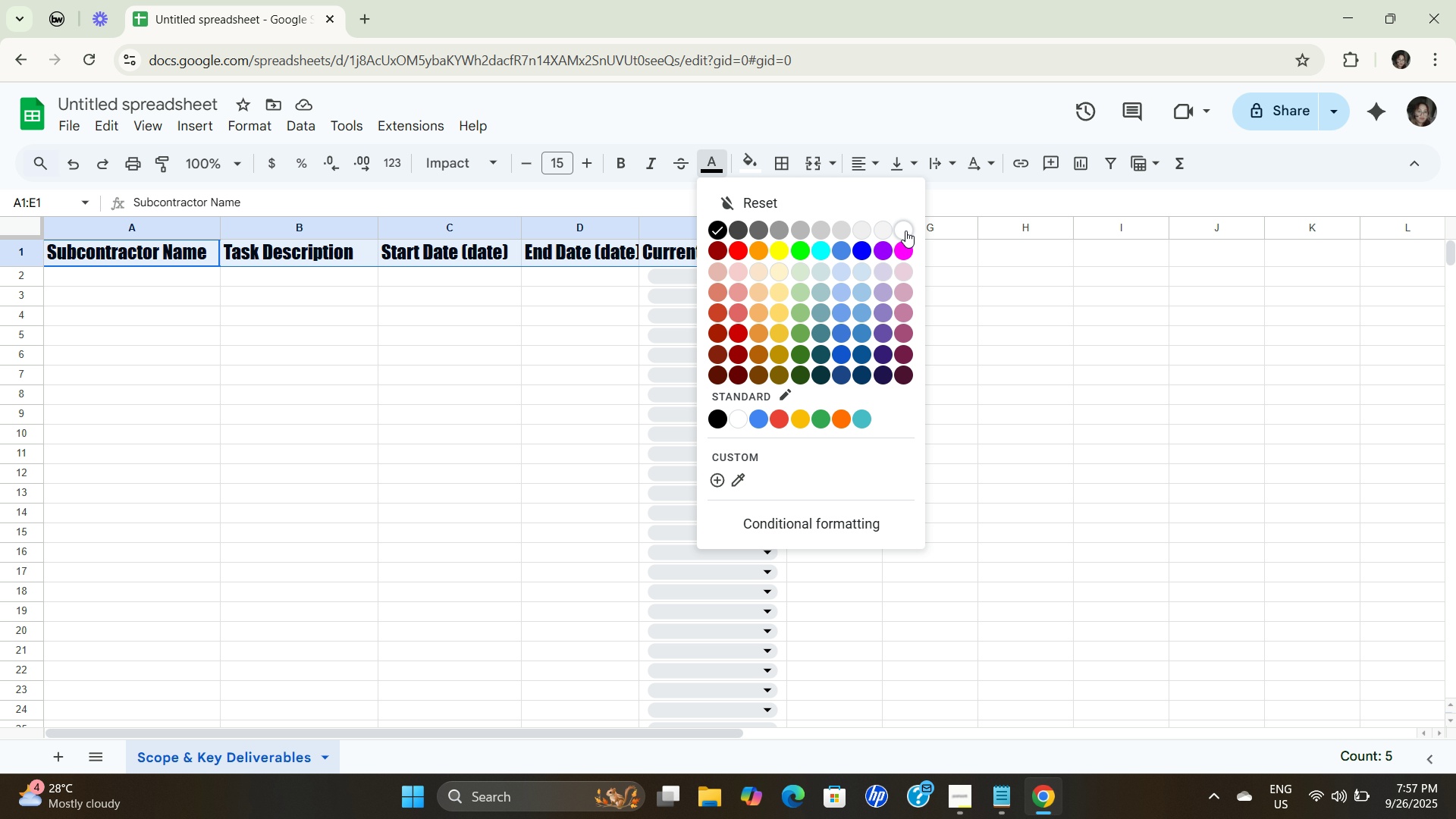 
left_click([905, 230])
 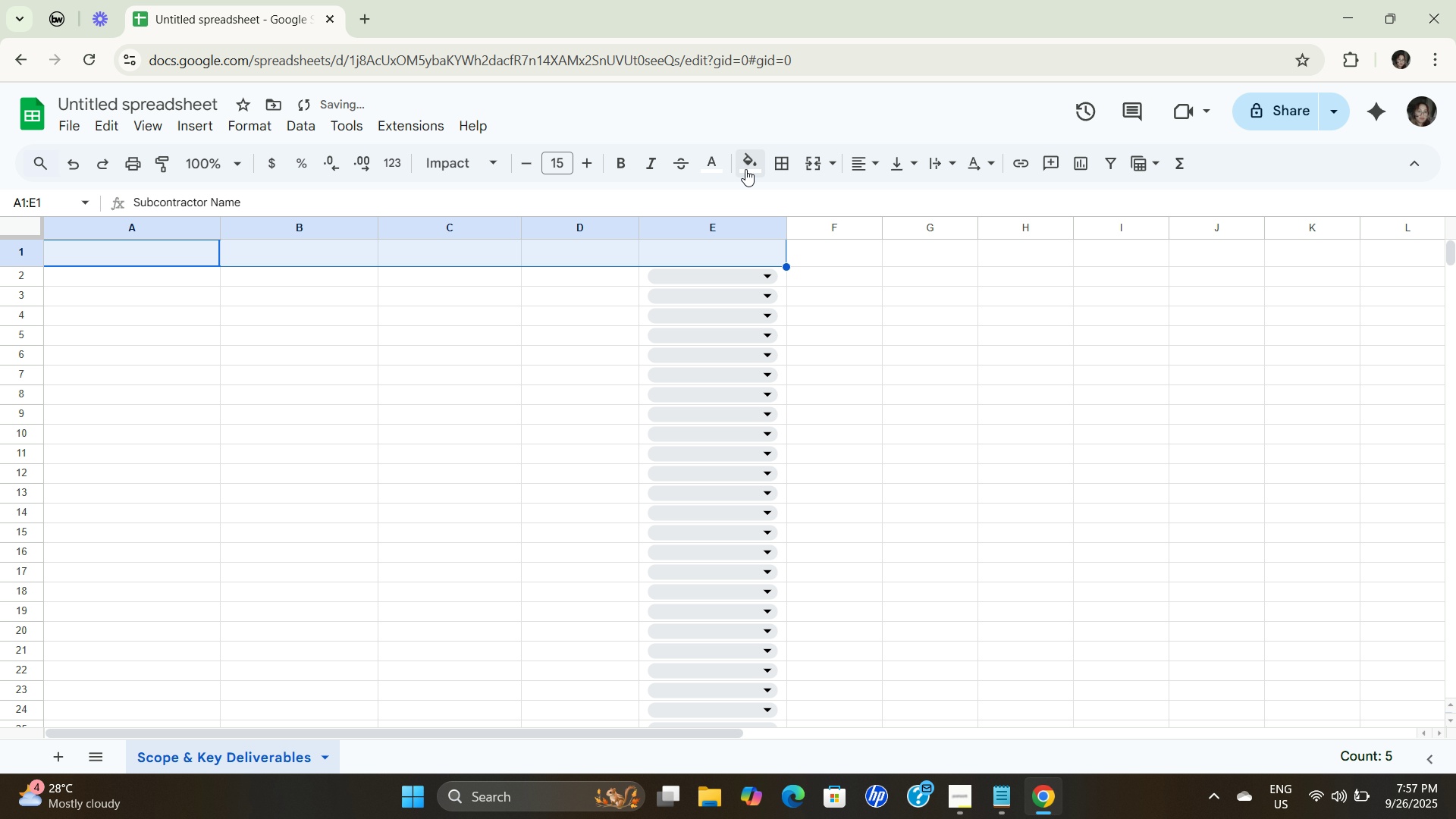 
left_click([745, 169])
 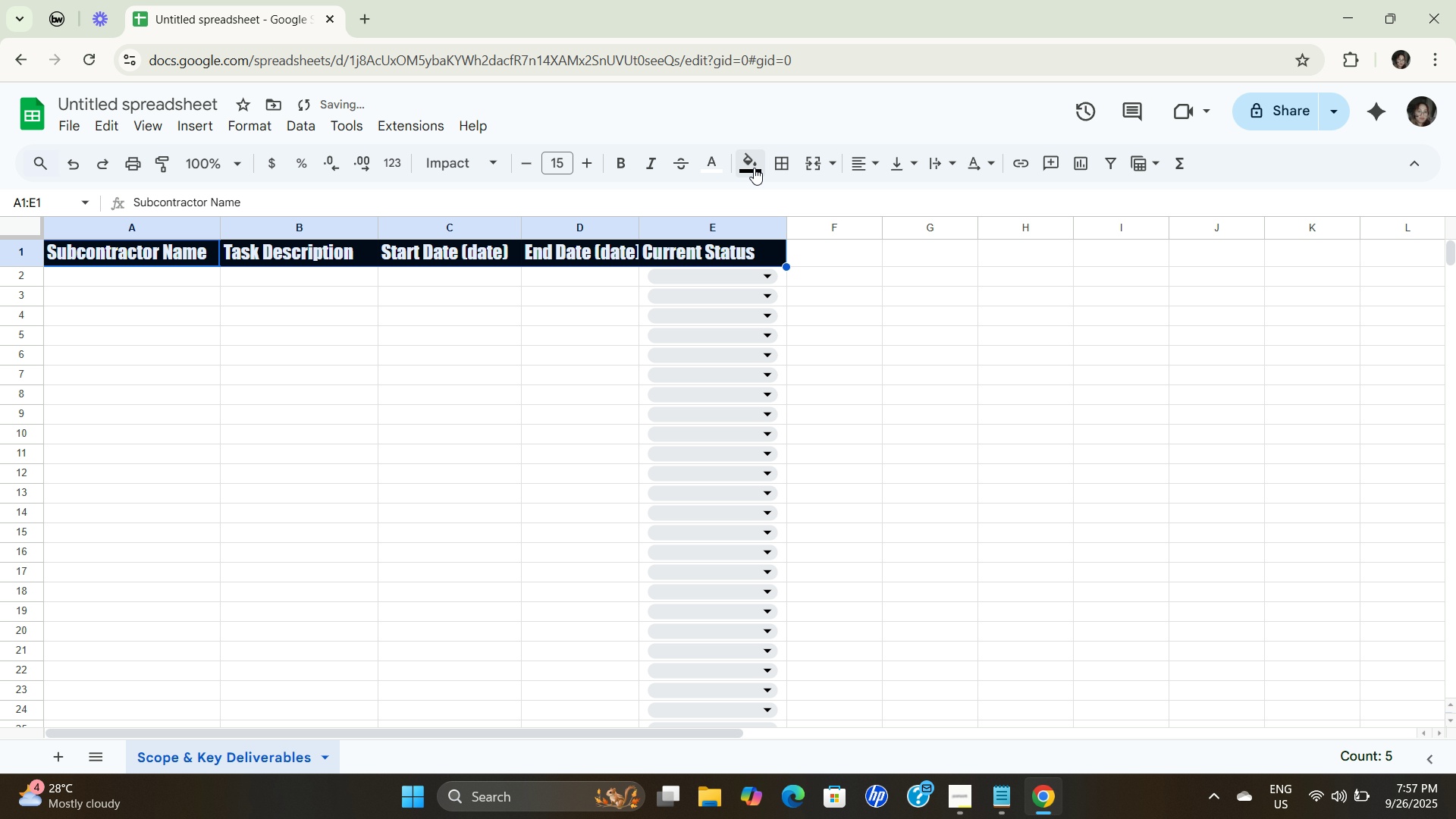 
left_click_drag(start_coordinate=[592, 381], to_coordinate=[589, 372])
 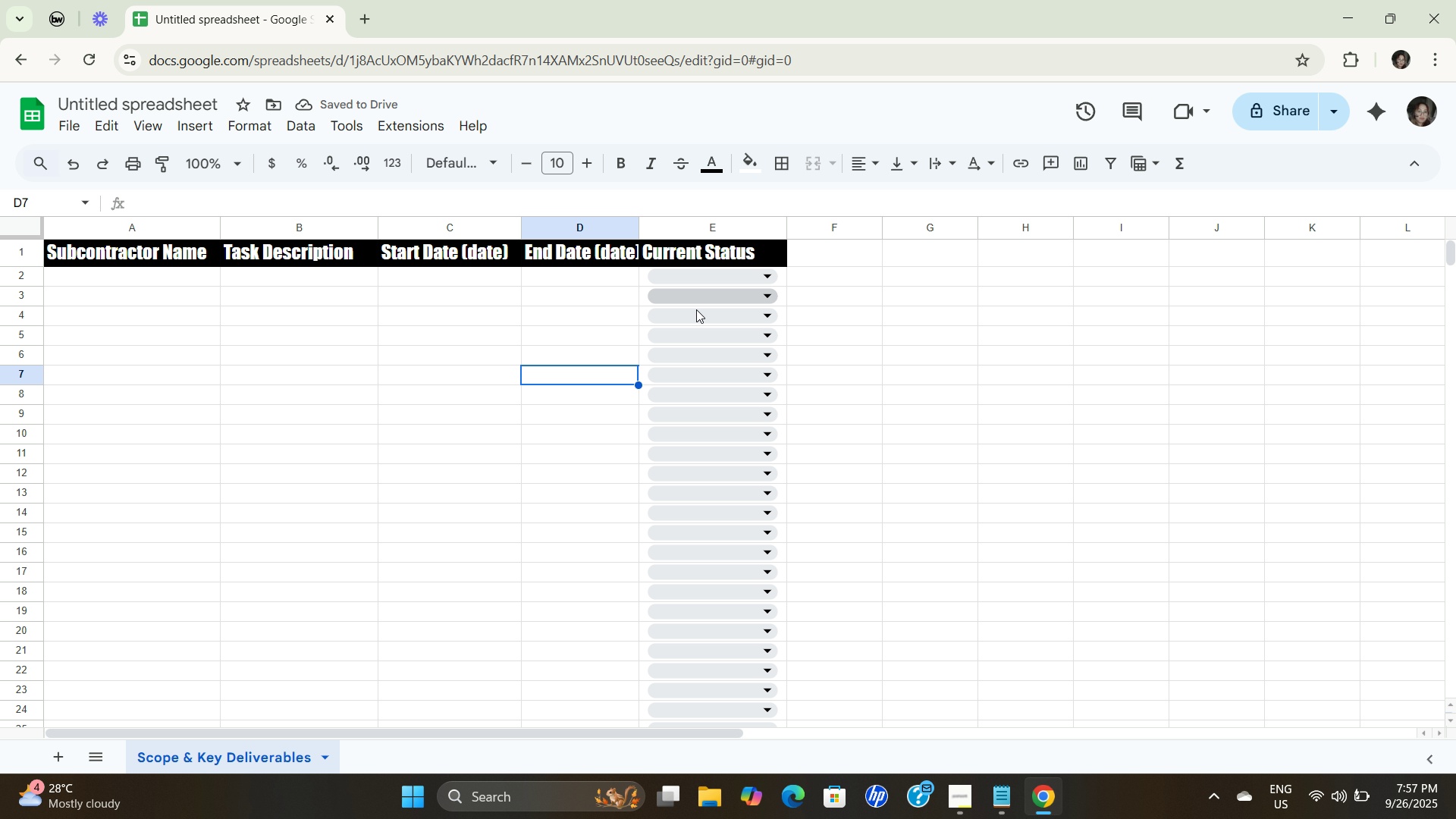 
left_click_drag(start_coordinate=[856, 340], to_coordinate=[858, 333])
 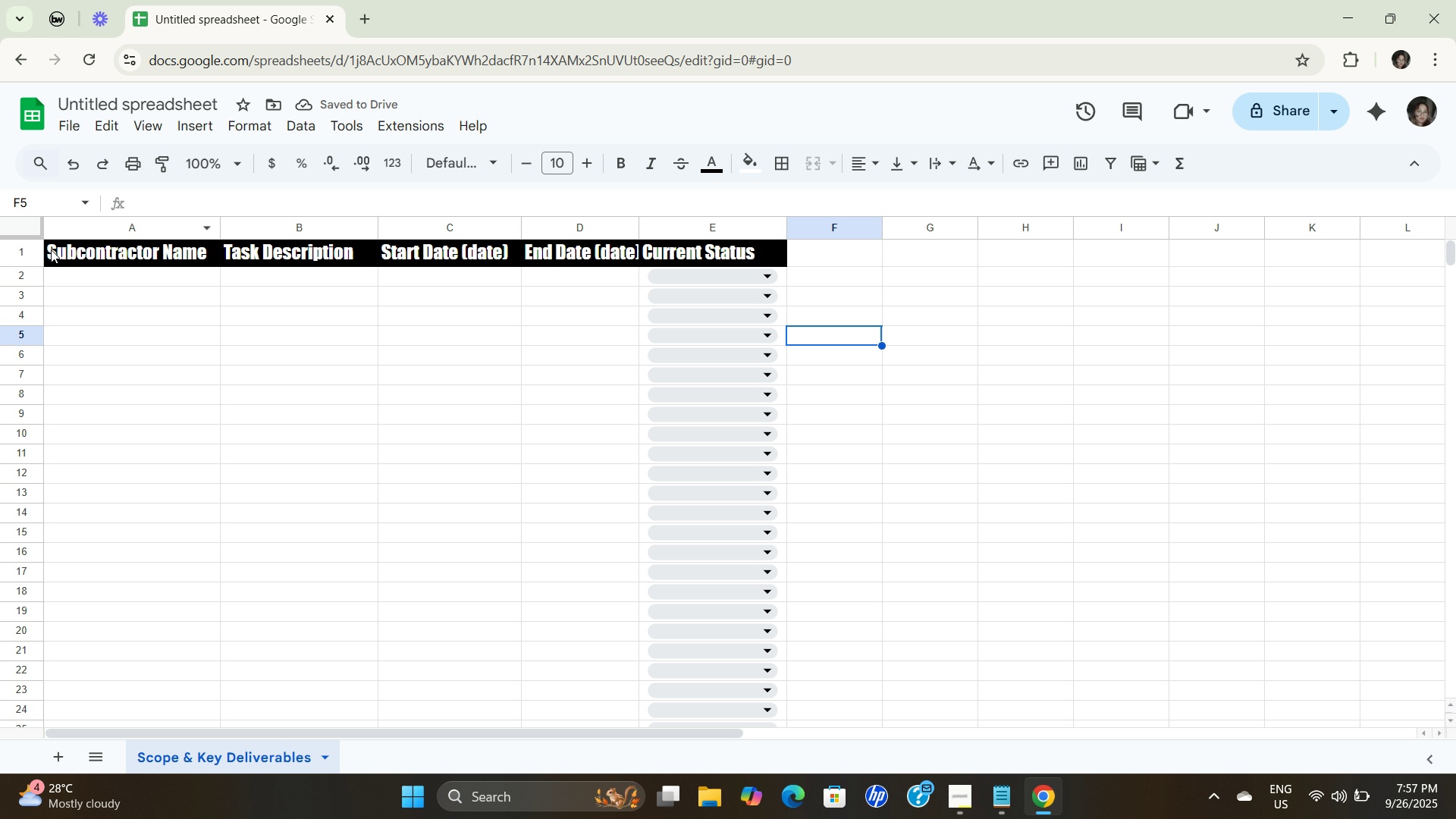 
left_click_drag(start_coordinate=[89, 253], to_coordinate=[733, 255])
 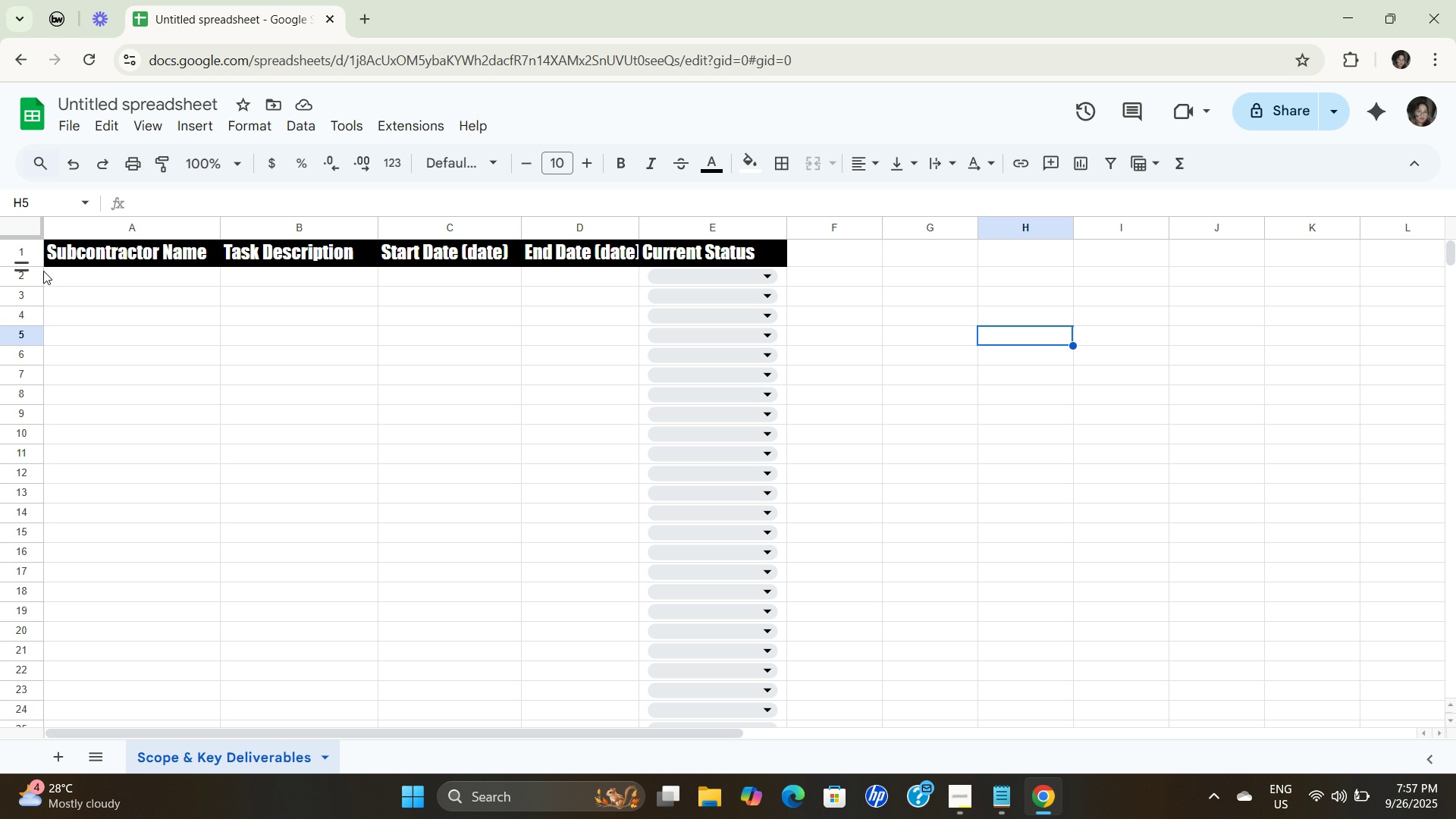 
left_click_drag(start_coordinate=[77, 253], to_coordinate=[758, 251])
 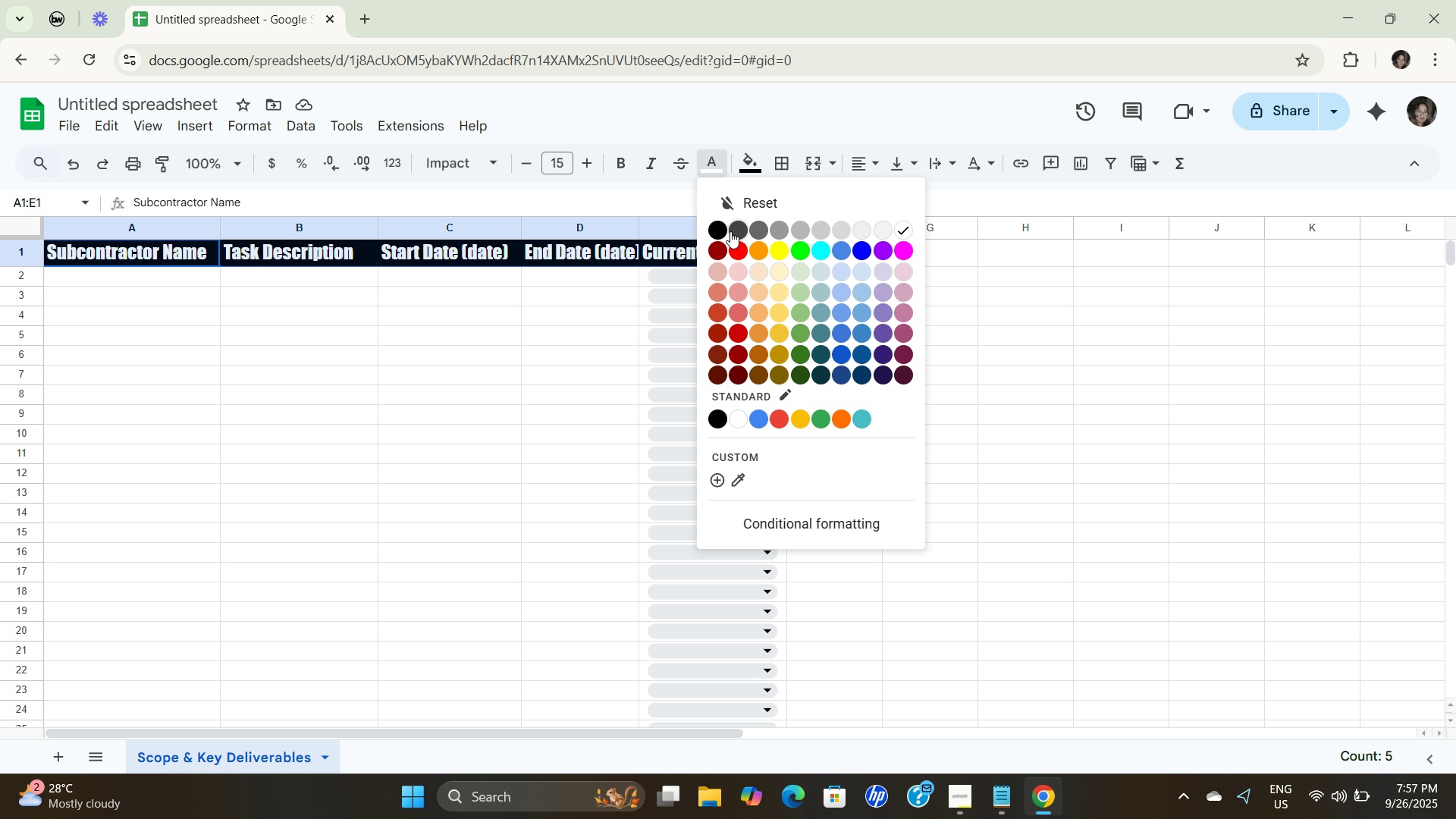 
left_click([756, 231])
 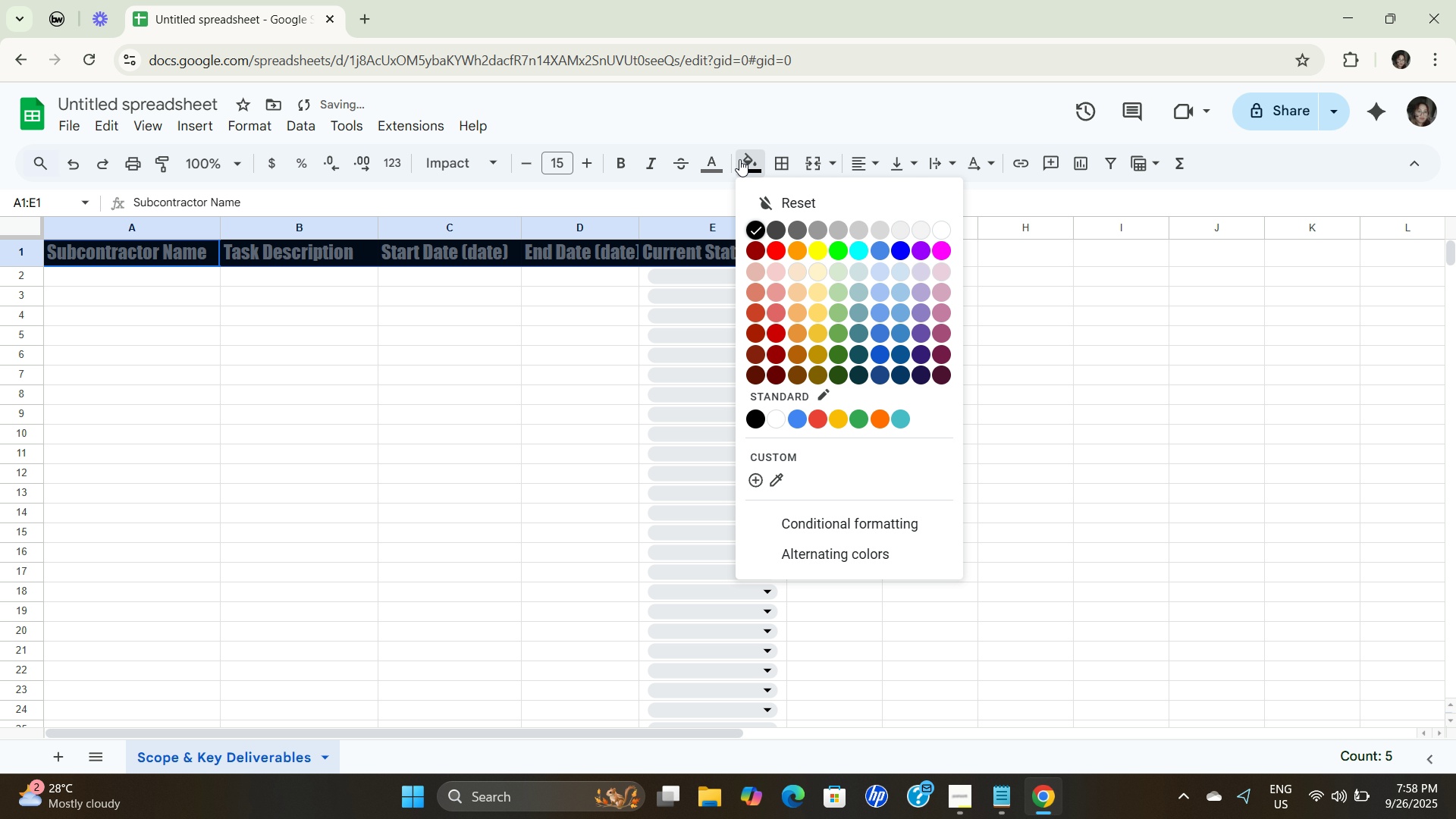 
left_click([710, 164])
 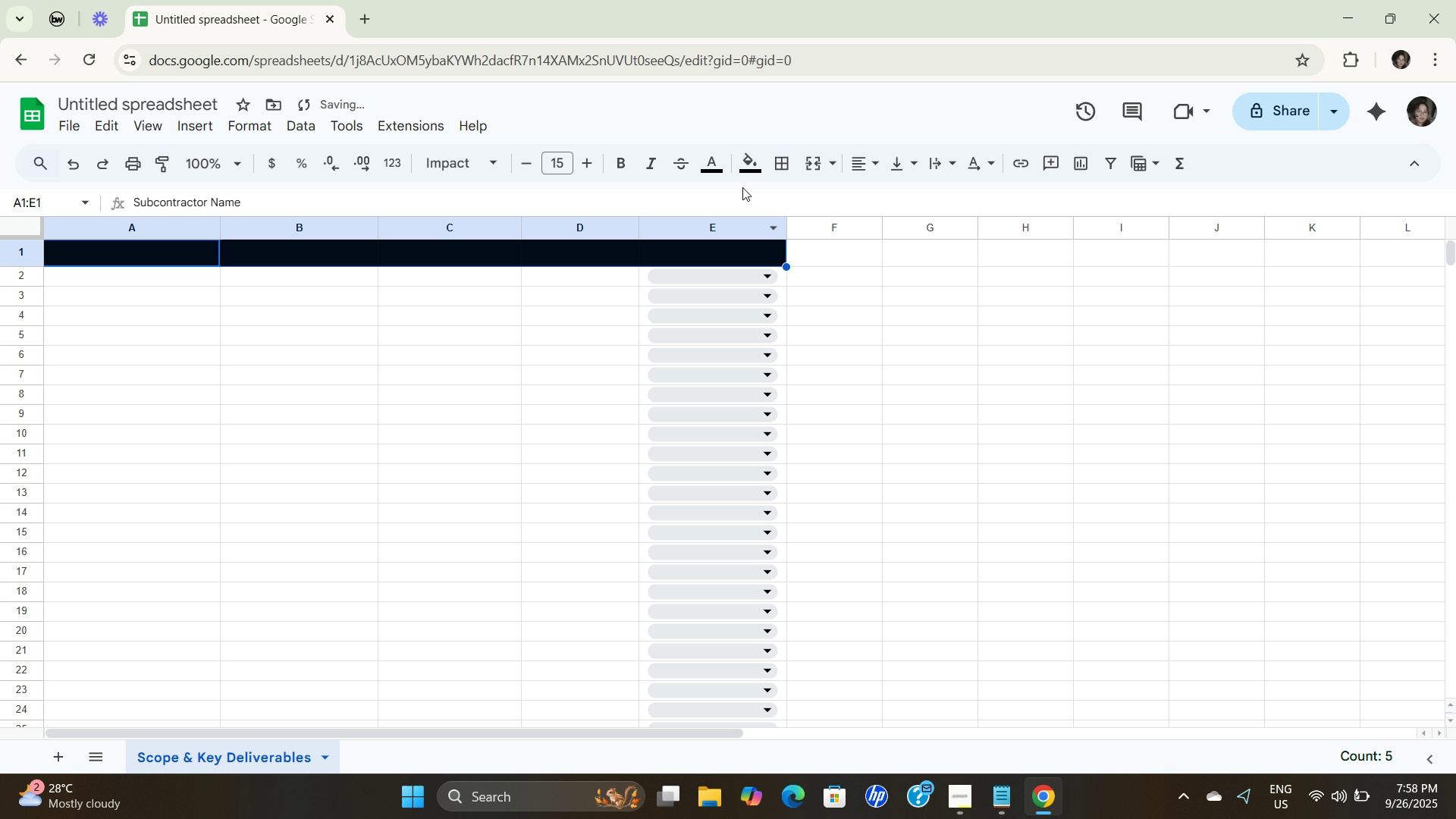 
left_click([750, 166])
 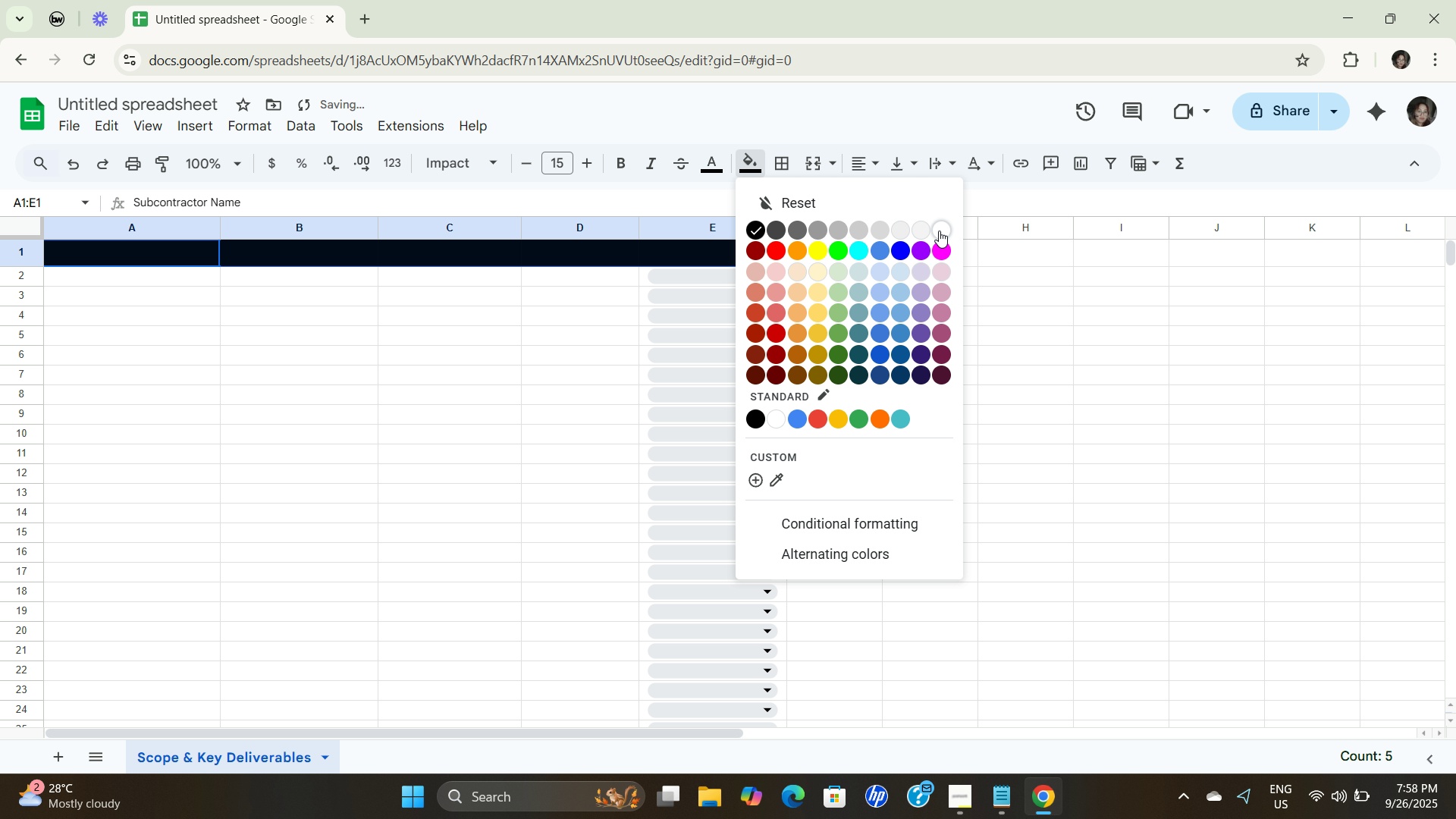 
left_click([939, 231])
 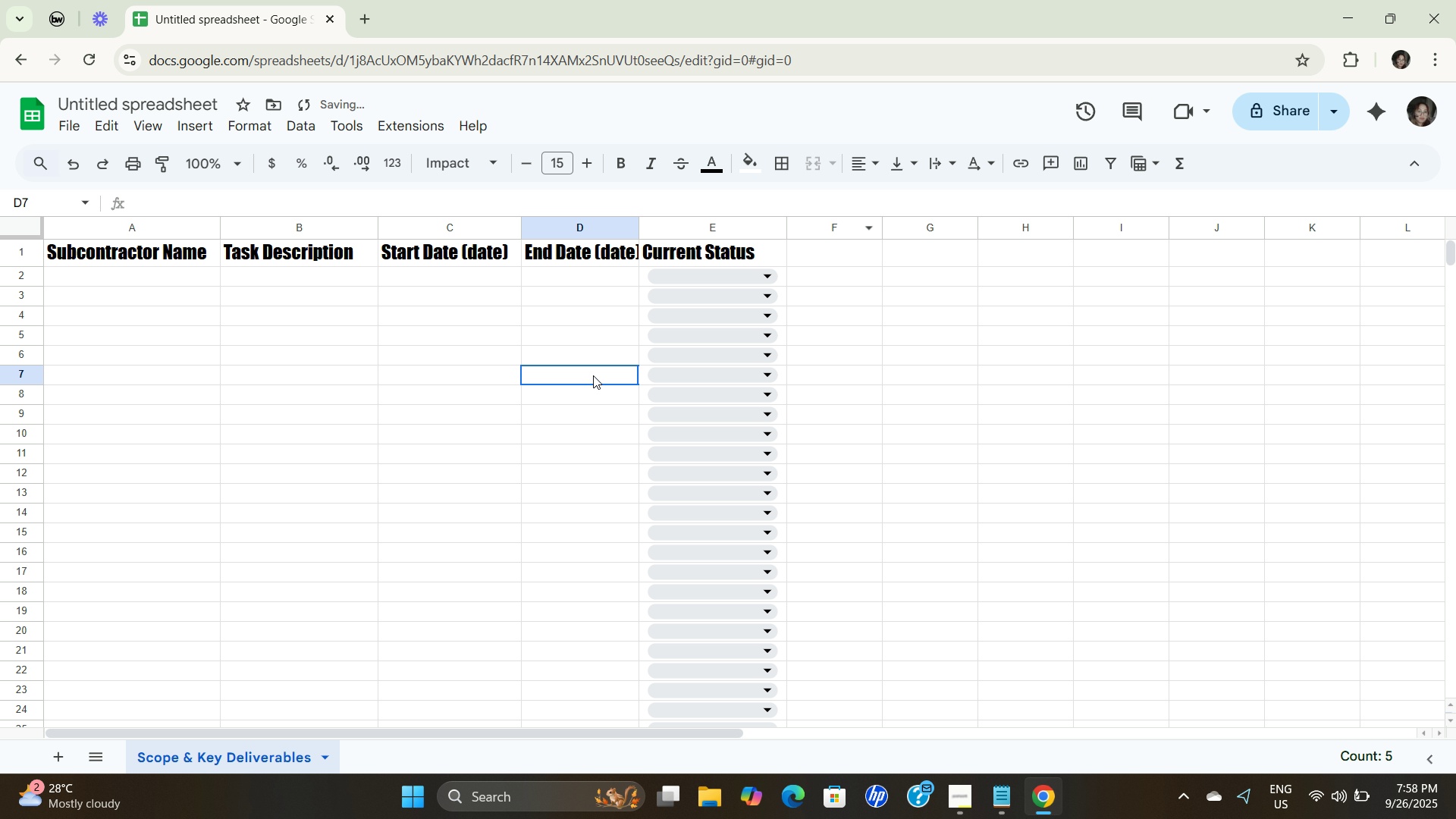 
left_click([593, 375])
 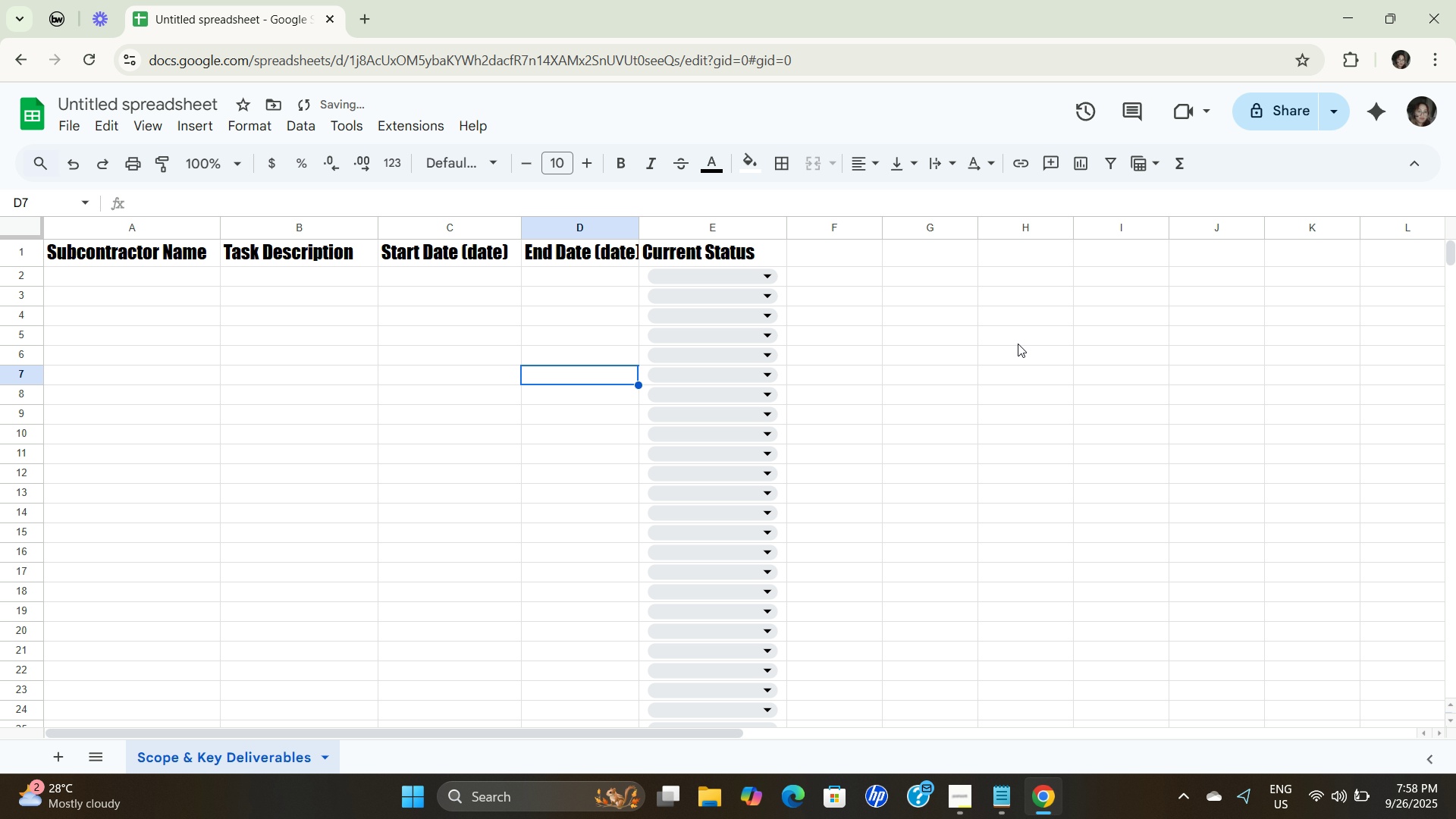 
left_click_drag(start_coordinate=[1018, 344], to_coordinate=[1021, 342])
 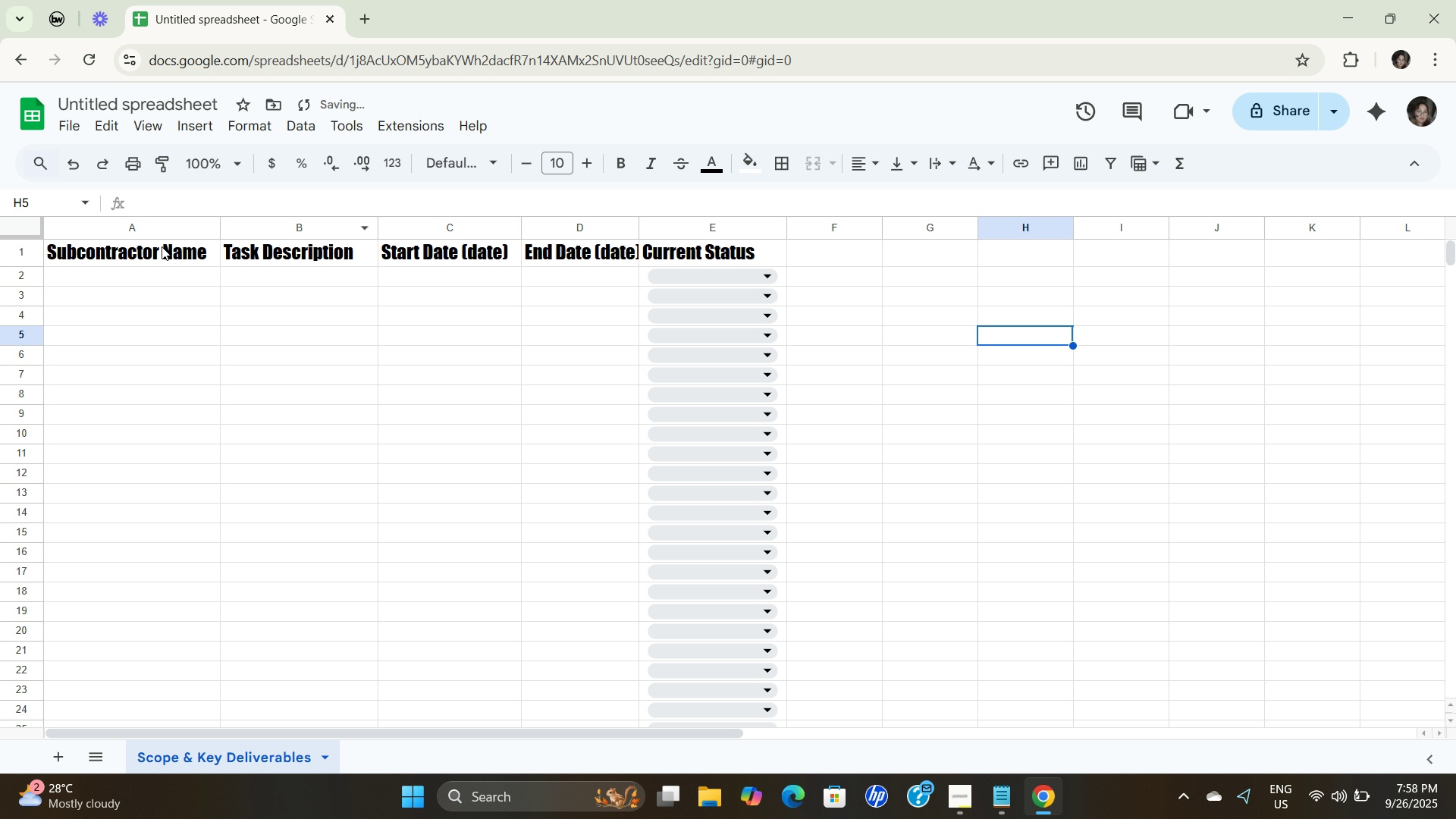 
left_click_drag(start_coordinate=[162, 246], to_coordinate=[699, 258])
 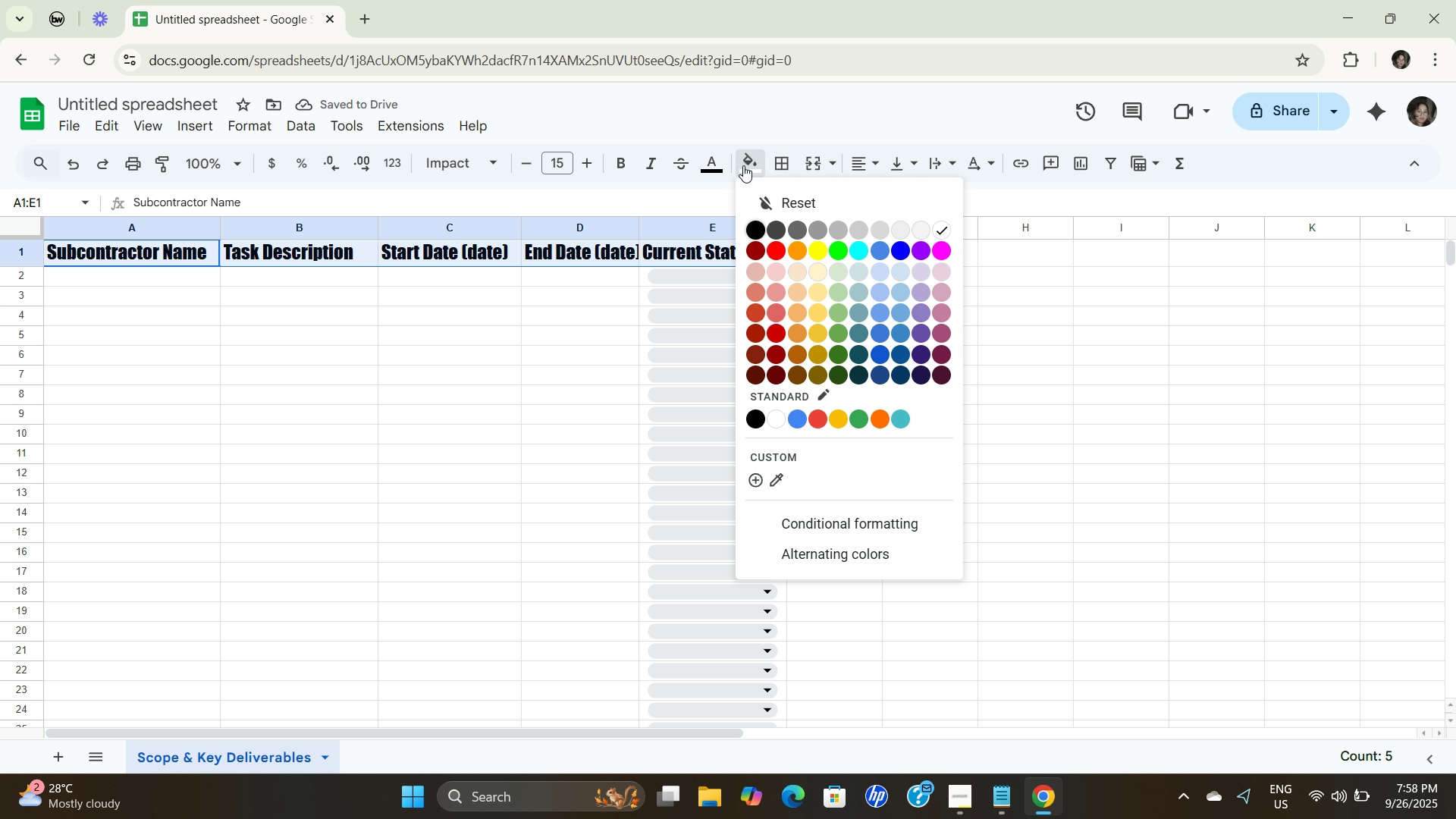 
left_click([743, 165])
 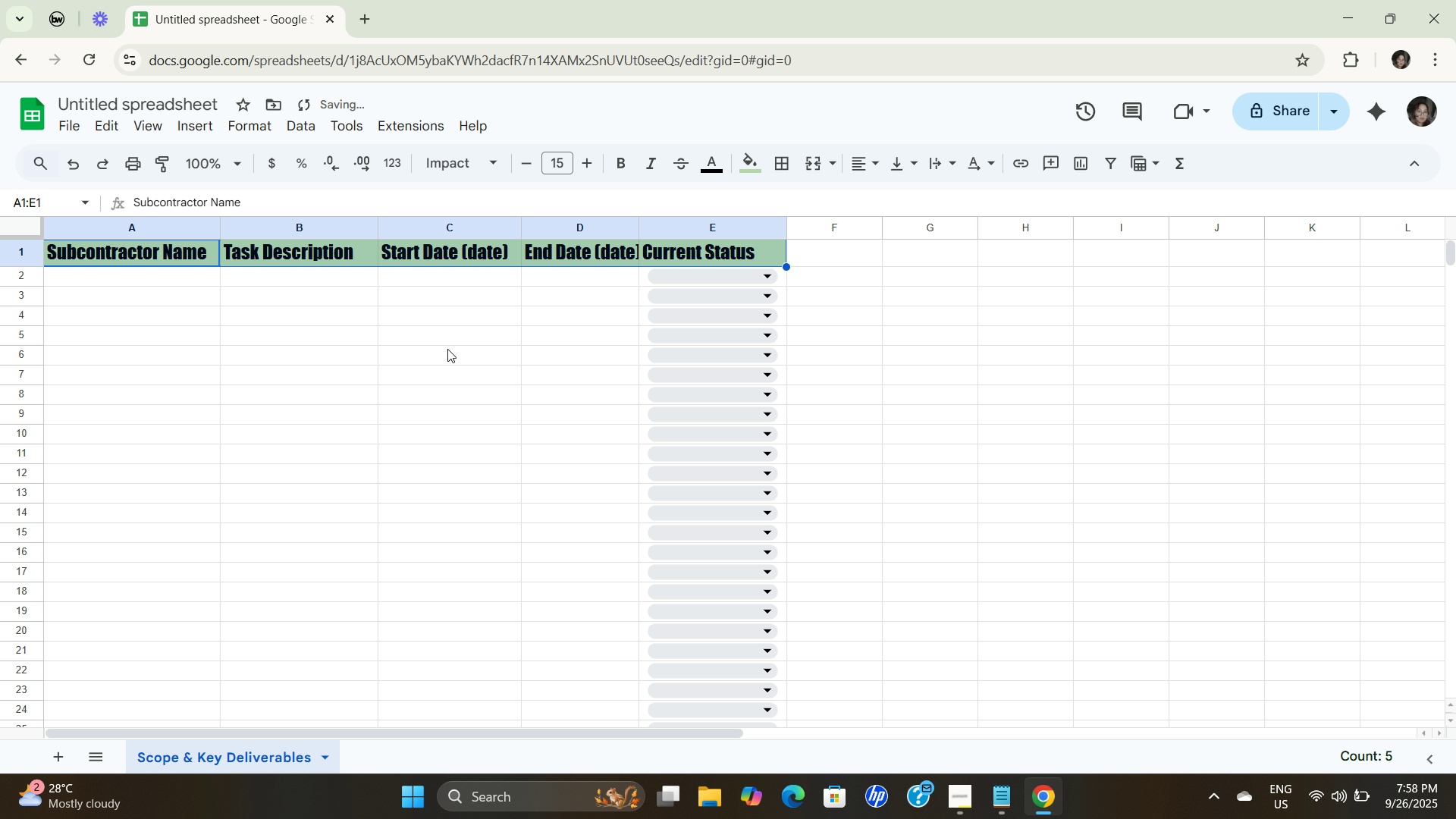 
double_click([1046, 380])
 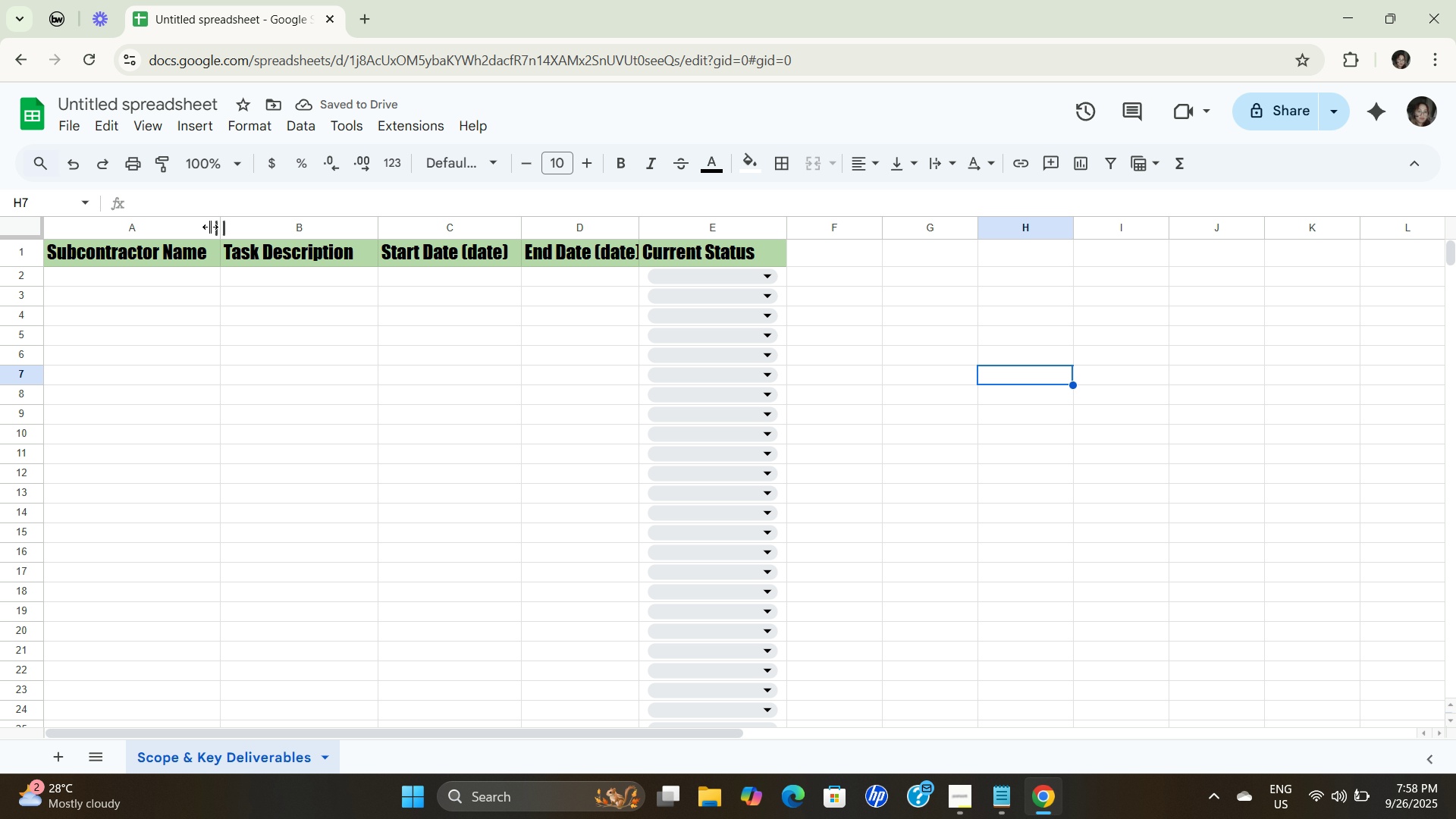 
left_click_drag(start_coordinate=[141, 253], to_coordinate=[709, 259])
 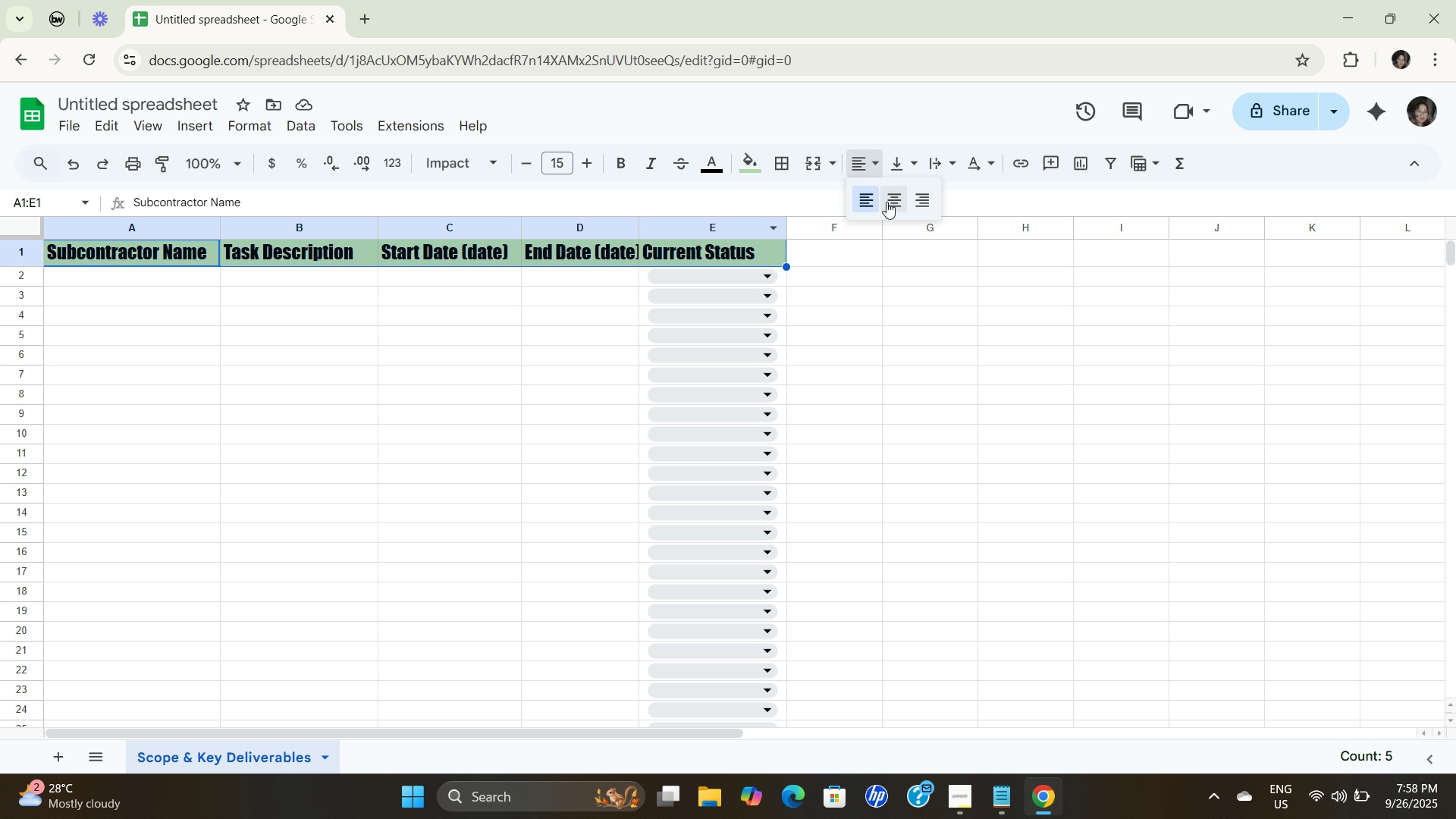 
left_click([896, 207])
 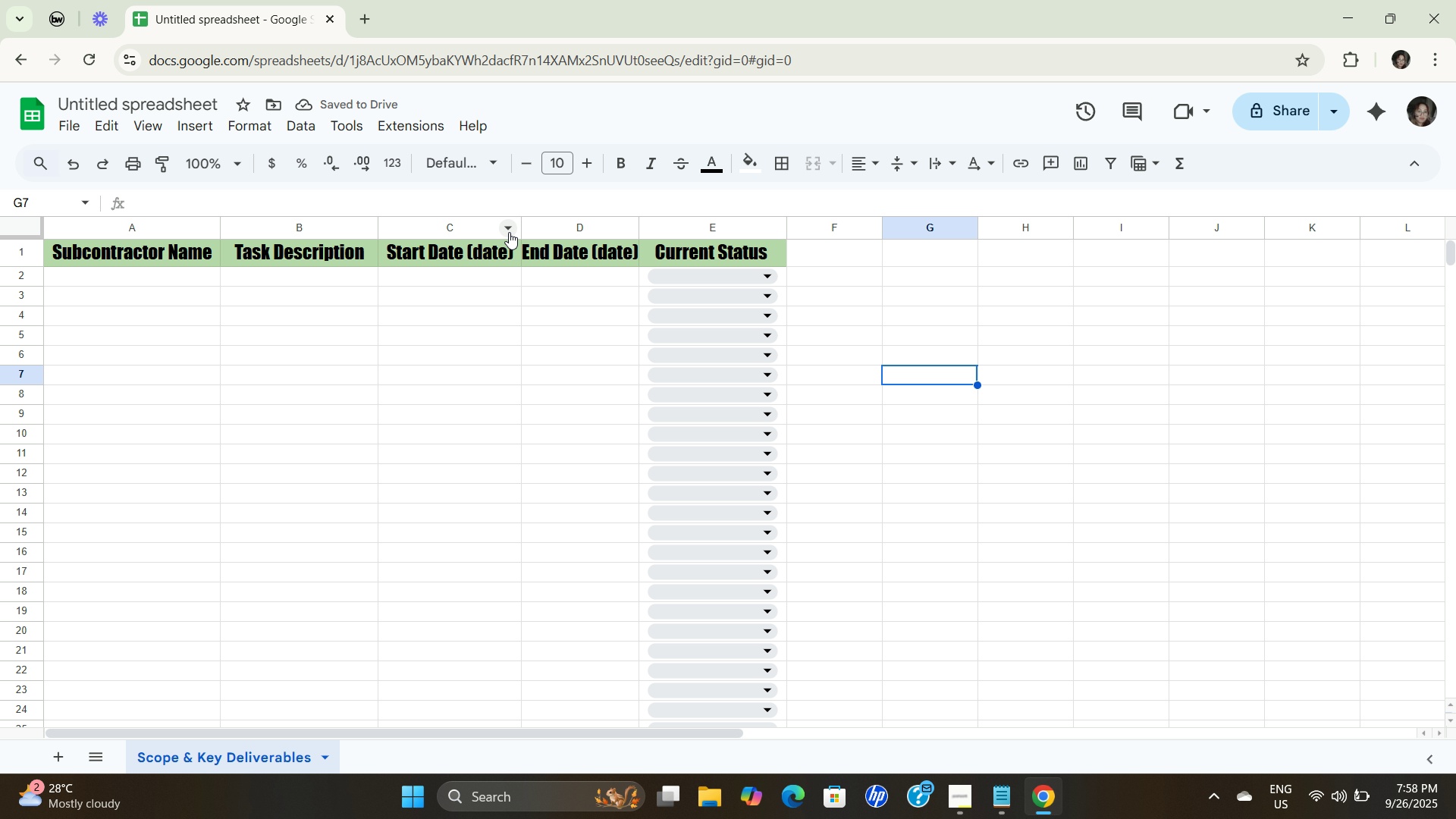 
left_click_drag(start_coordinate=[522, 229], to_coordinate=[527, 229])
 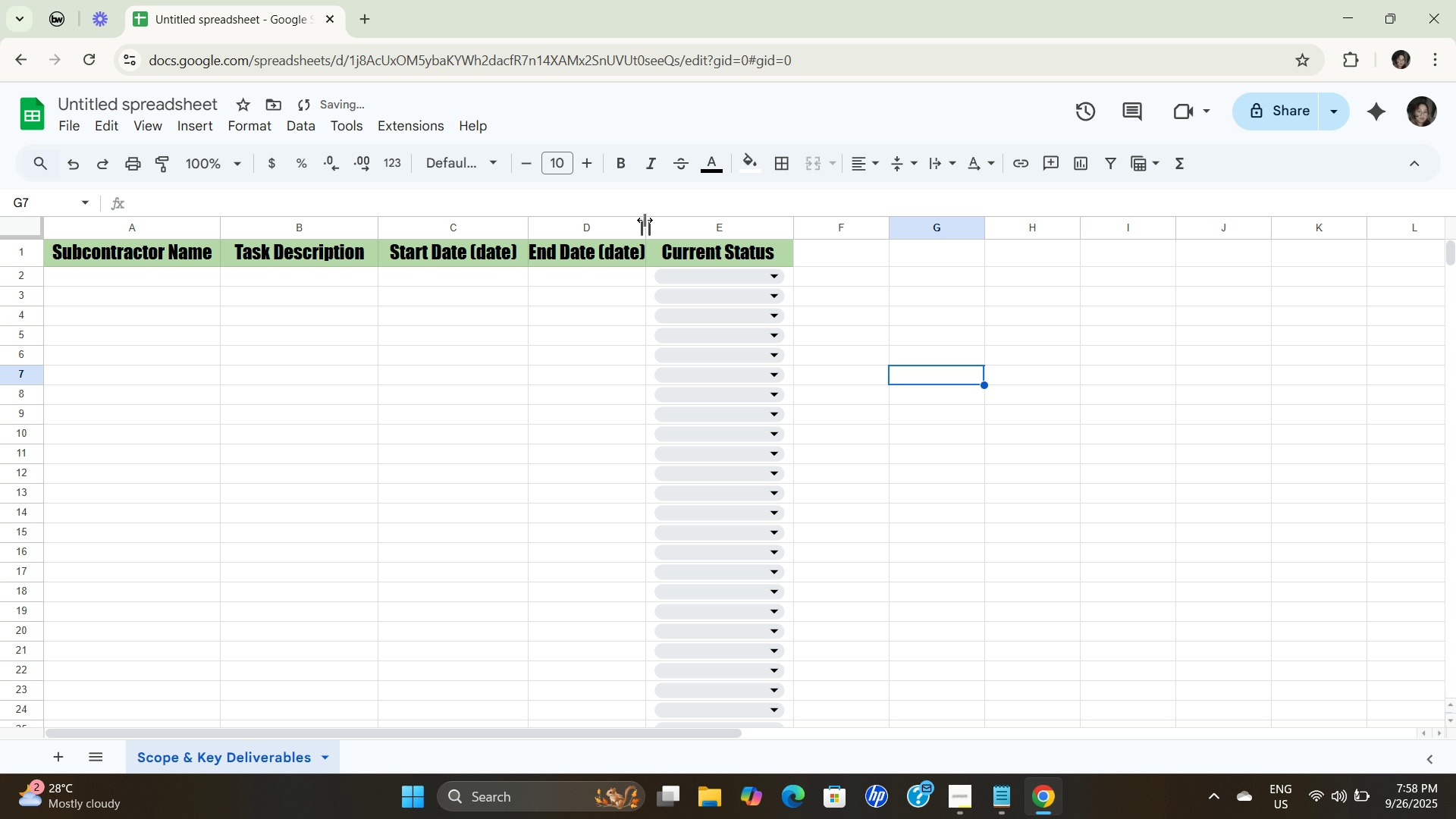 
left_click_drag(start_coordinate=[646, 224], to_coordinate=[665, 217])
 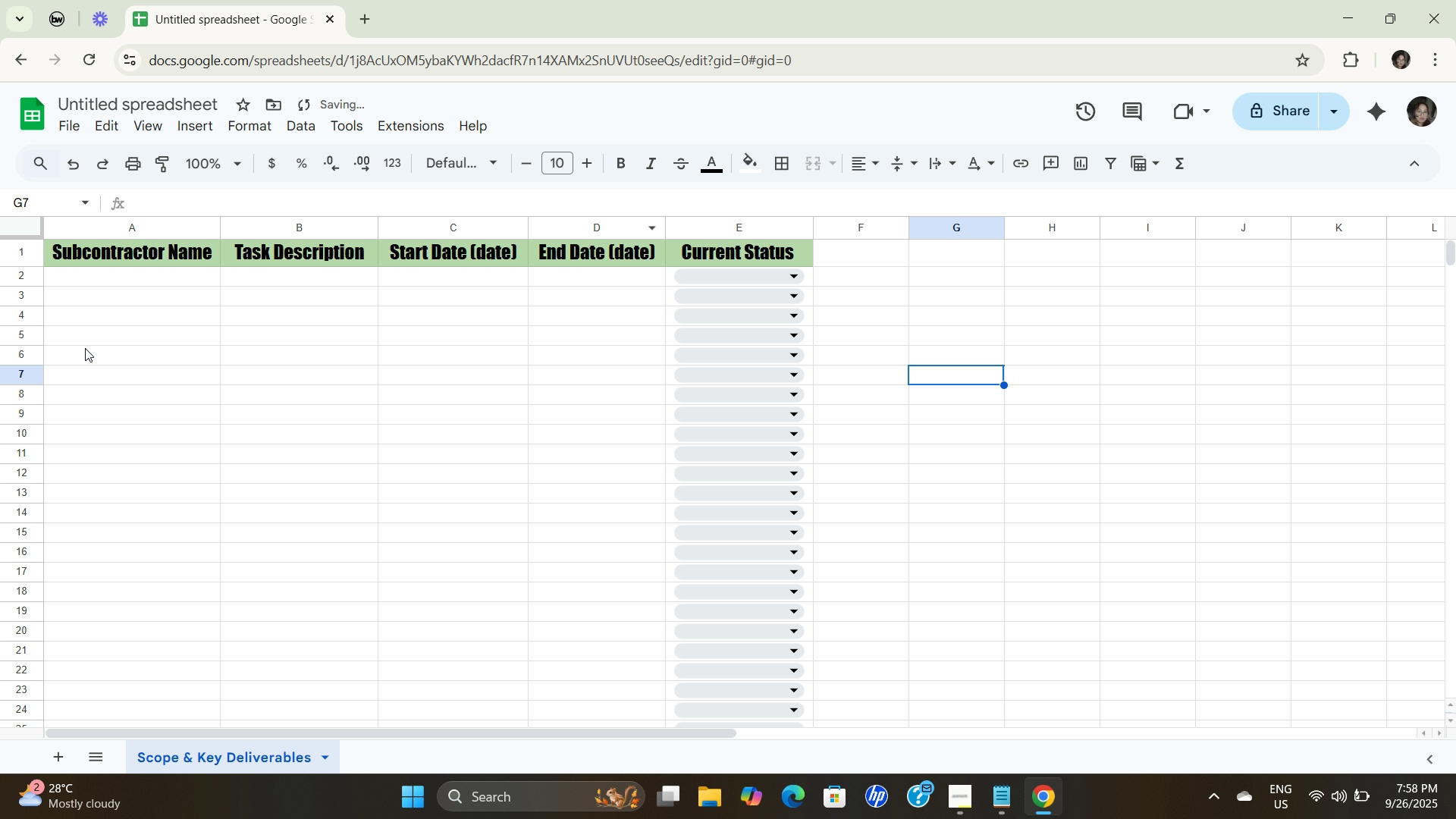 
left_click_drag(start_coordinate=[206, 465], to_coordinate=[206, 459])
 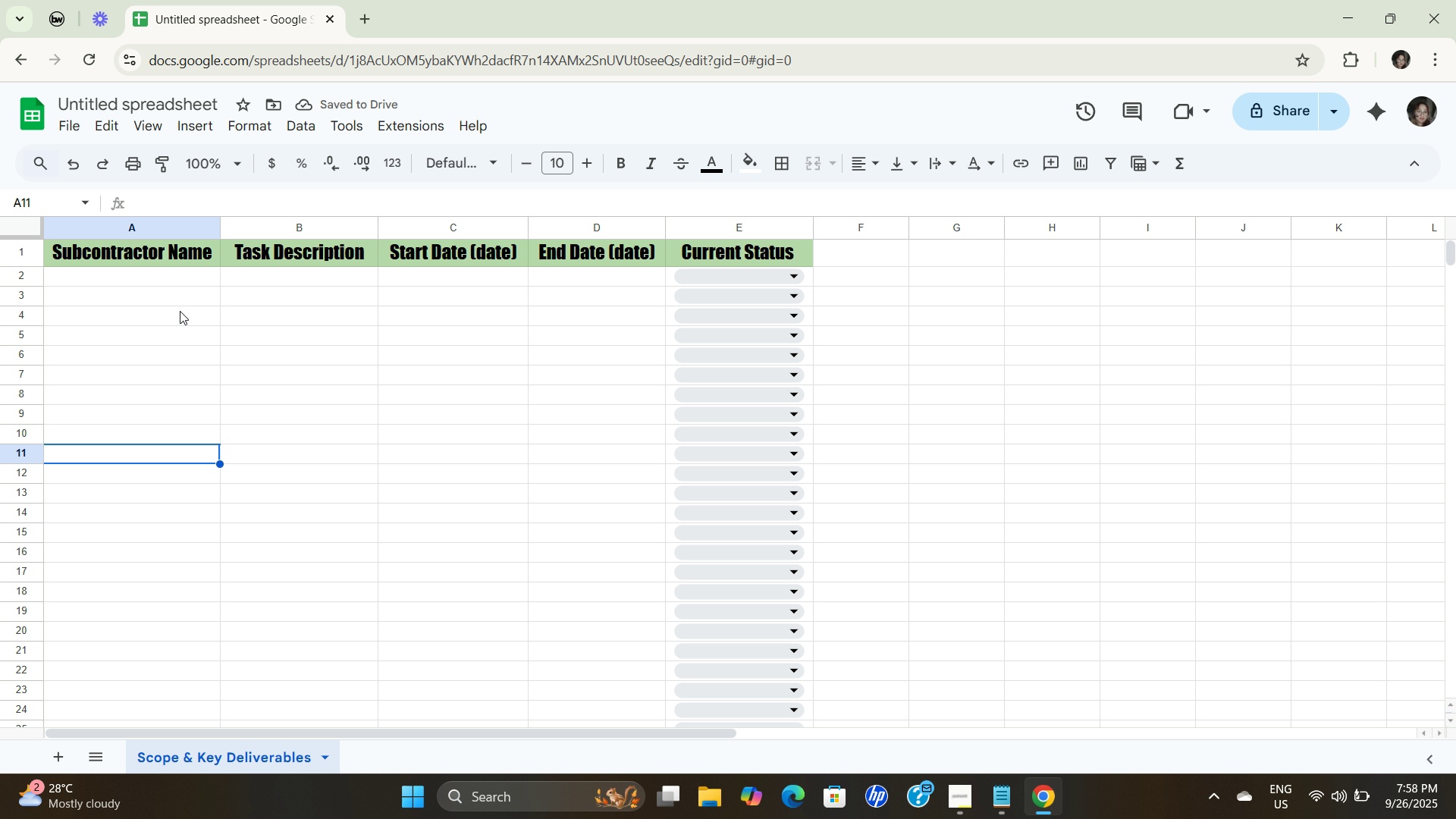 
left_click_drag(start_coordinate=[184, 309], to_coordinate=[189, 306])
 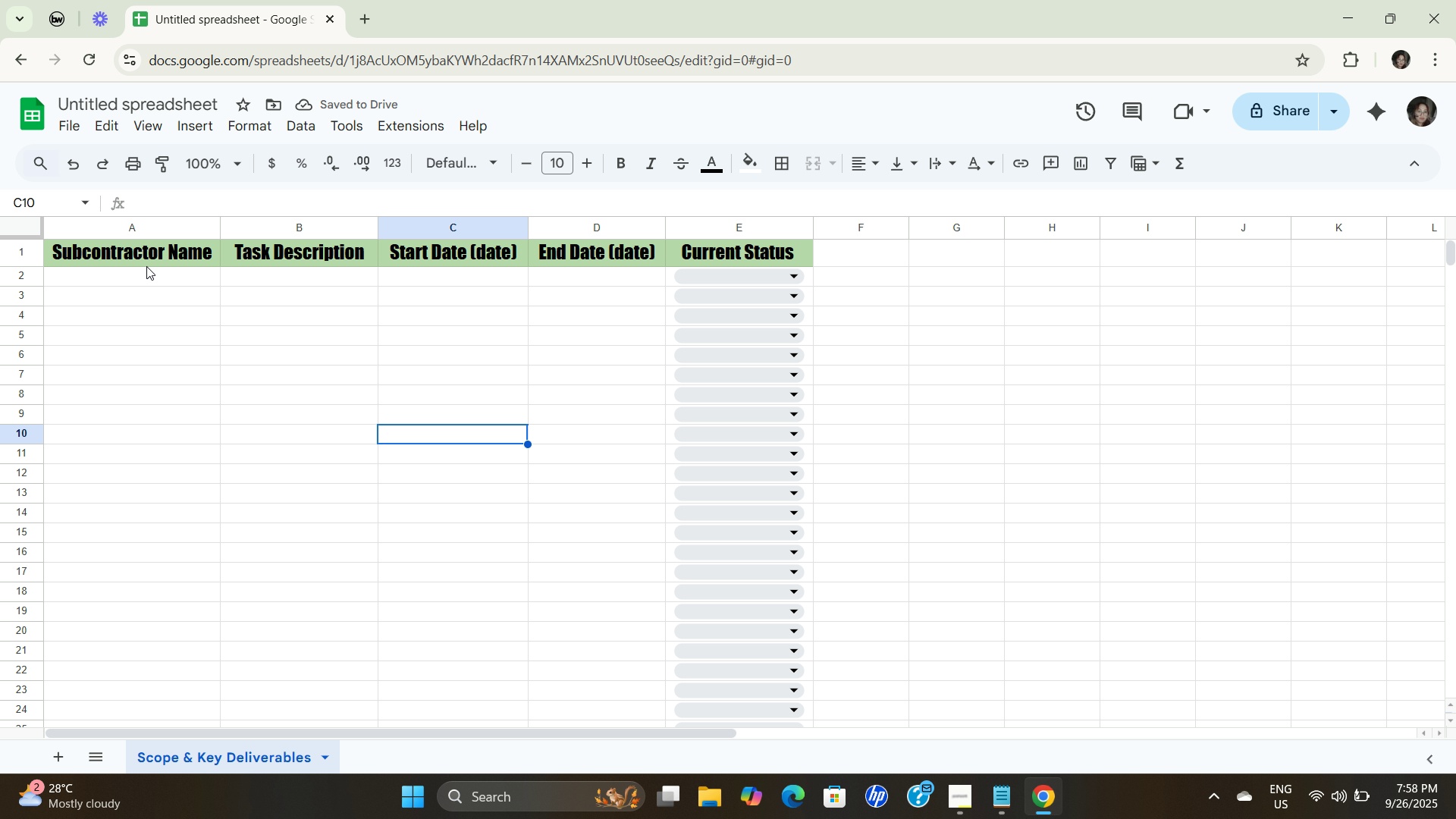 
left_click([144, 273])
 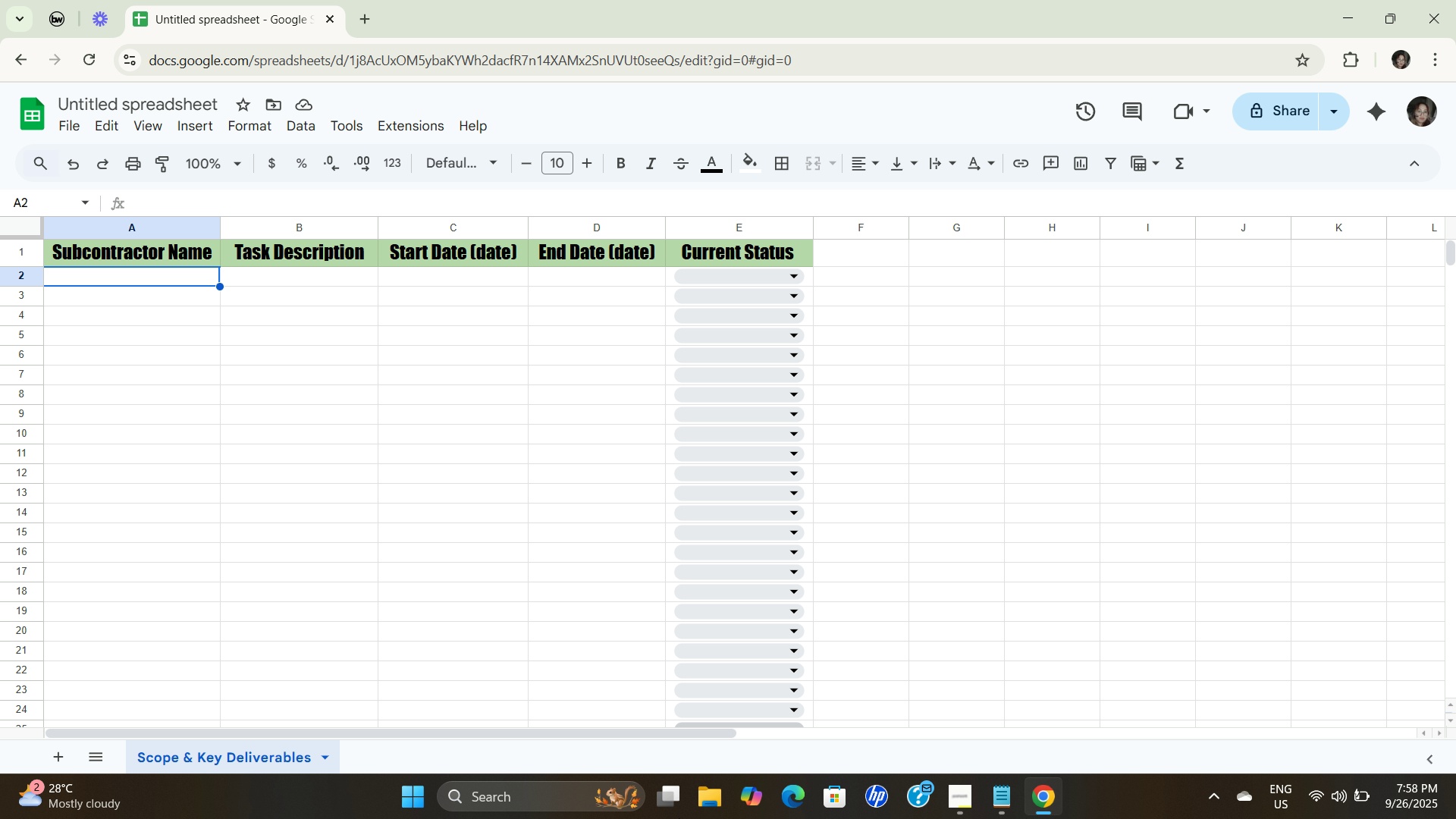 
left_click_drag(start_coordinate=[1191, 472], to_coordinate=[1187, 469])
 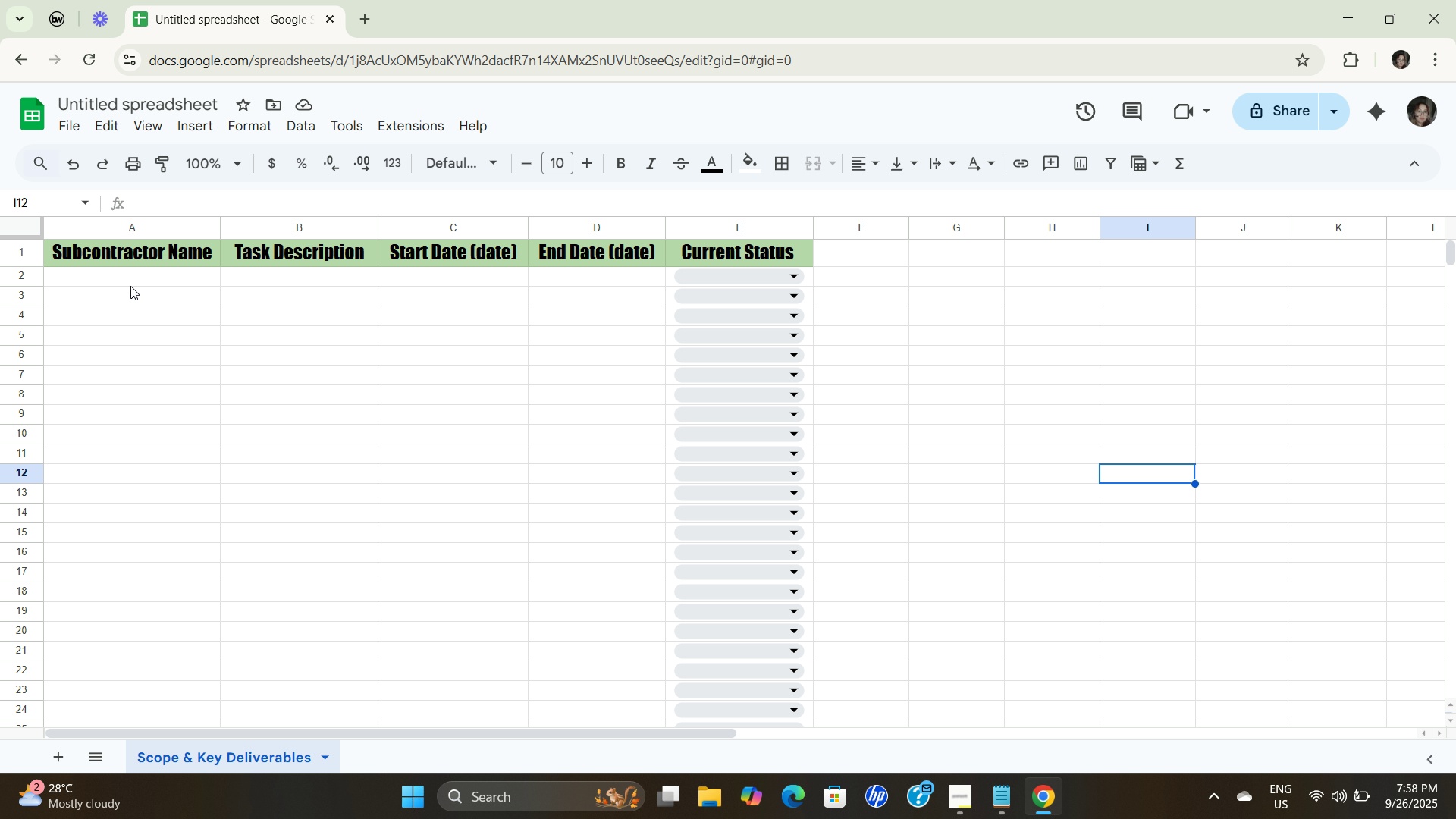 
left_click_drag(start_coordinate=[130, 275], to_coordinate=[1133, 629])
 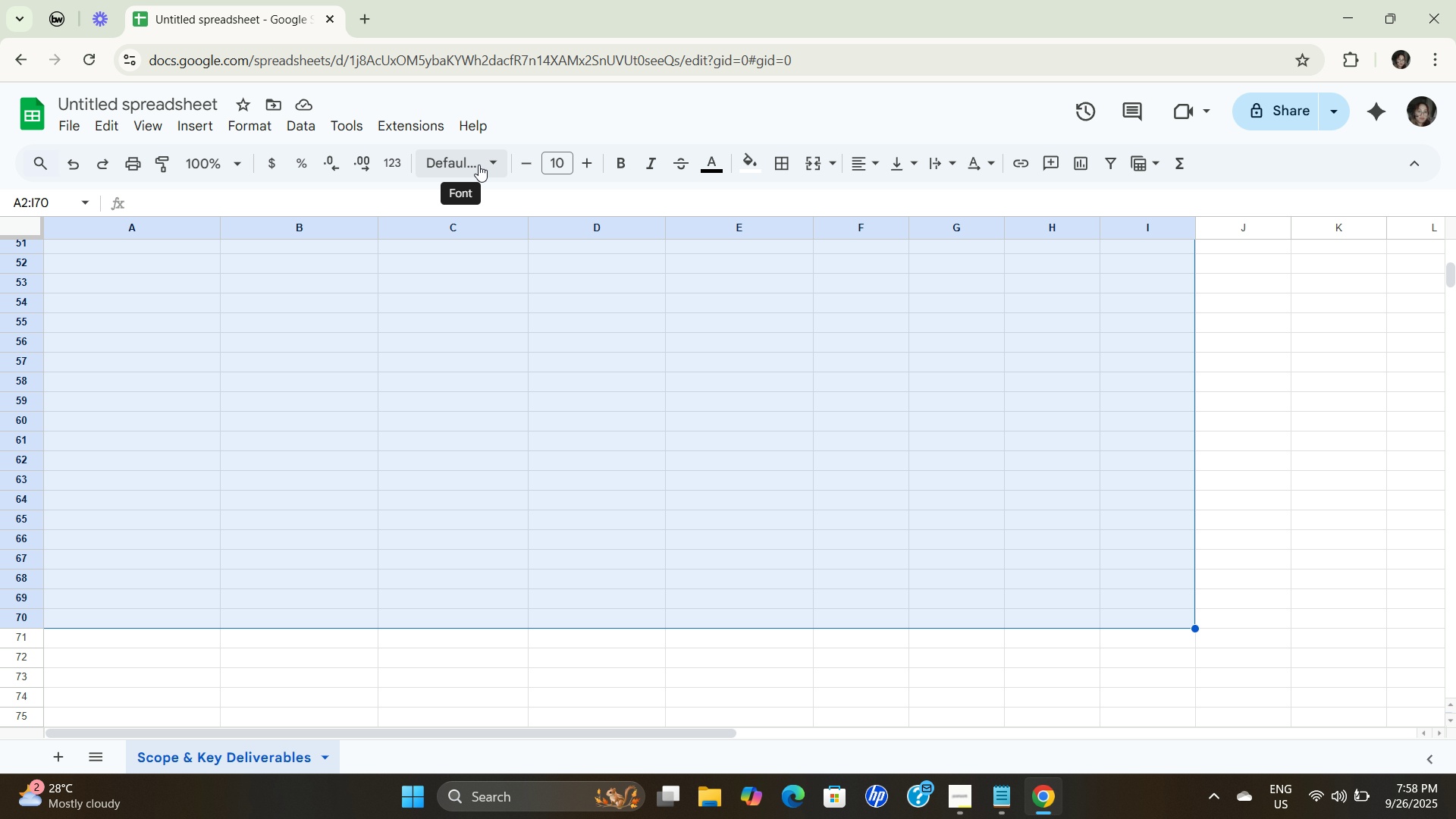 
left_click([479, 162])
 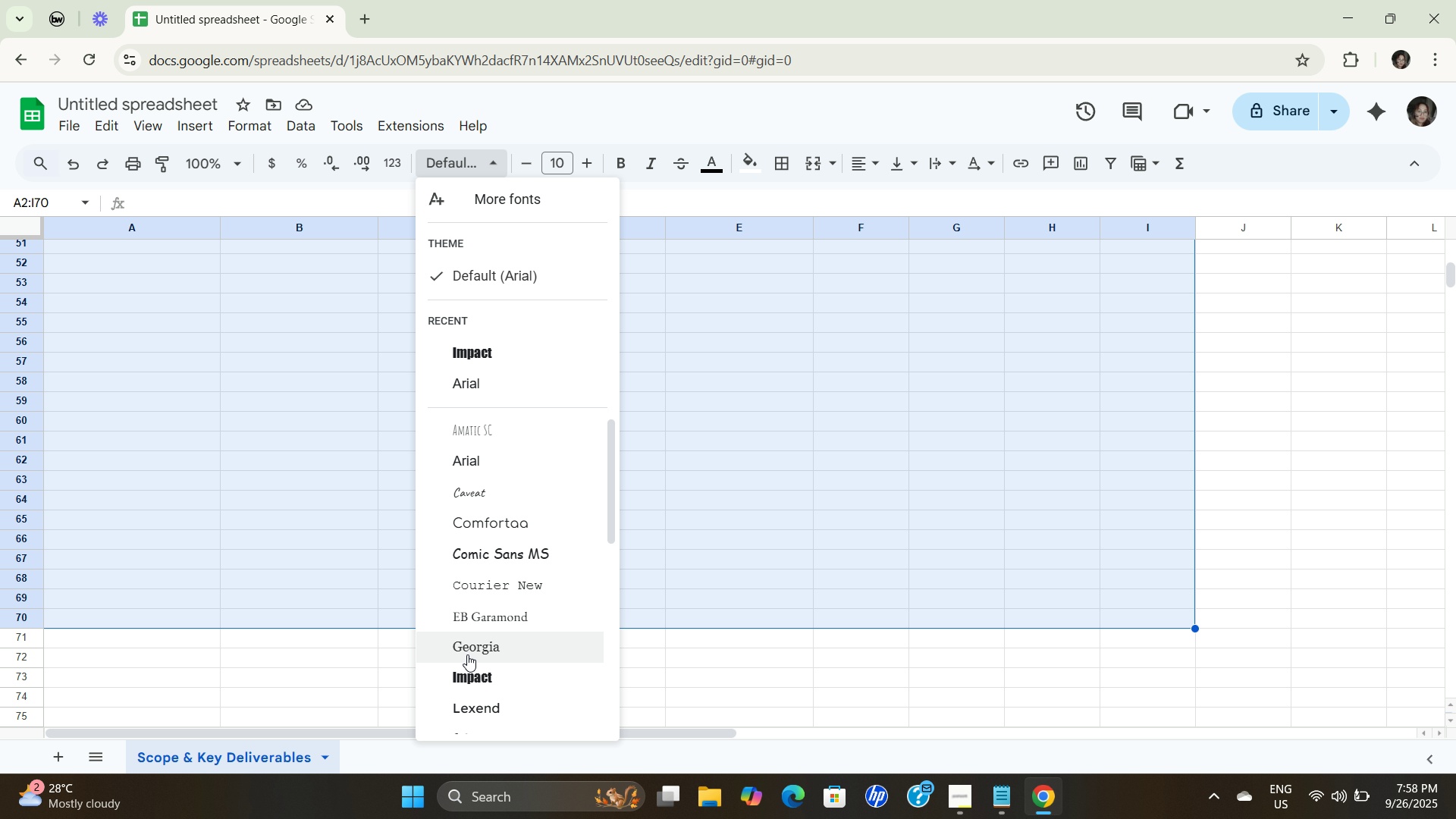 
scroll: coordinate [498, 579], scroll_direction: down, amount: 4.0
 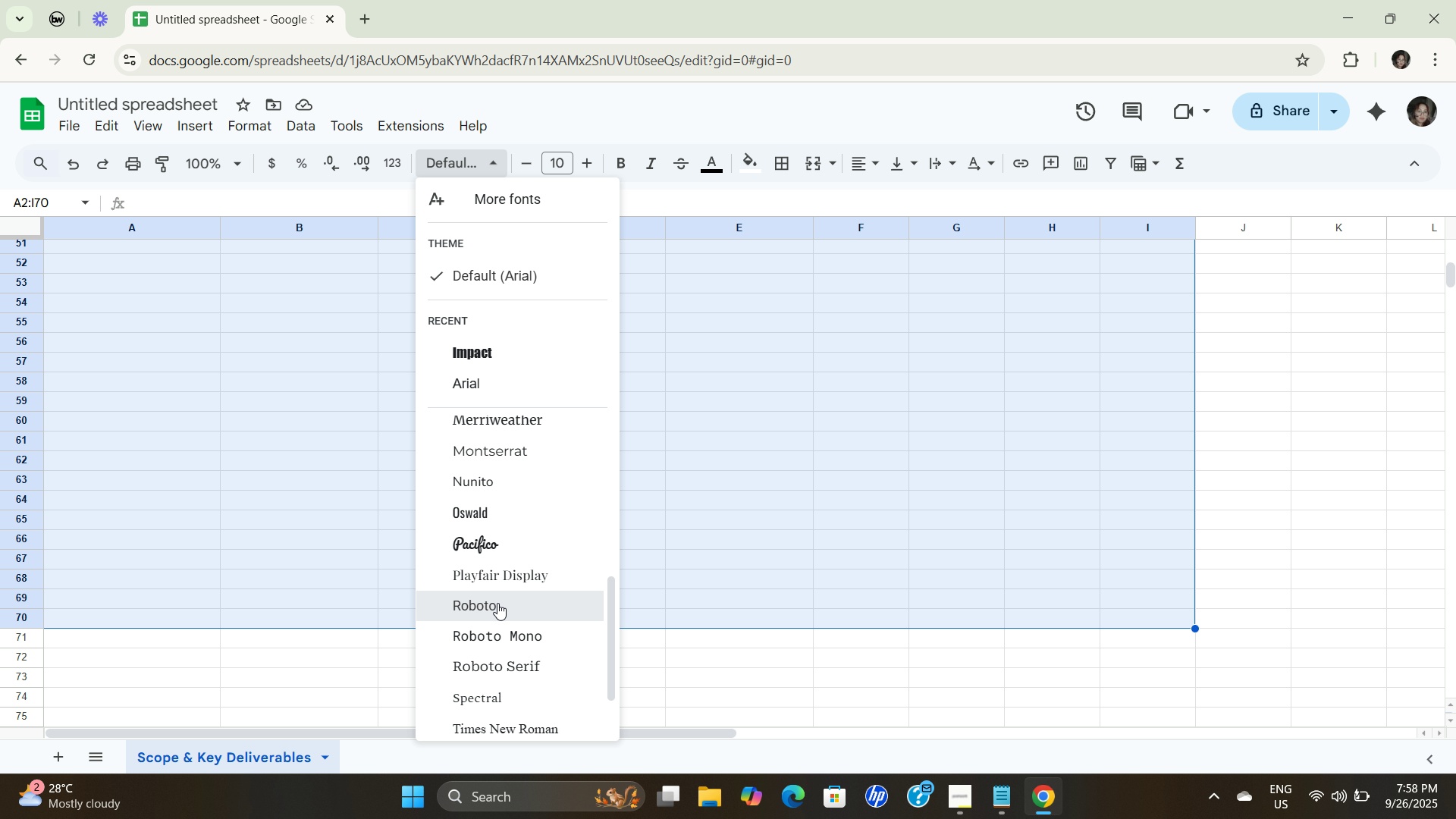 
left_click_drag(start_coordinate=[659, 569], to_coordinate=[663, 566])
 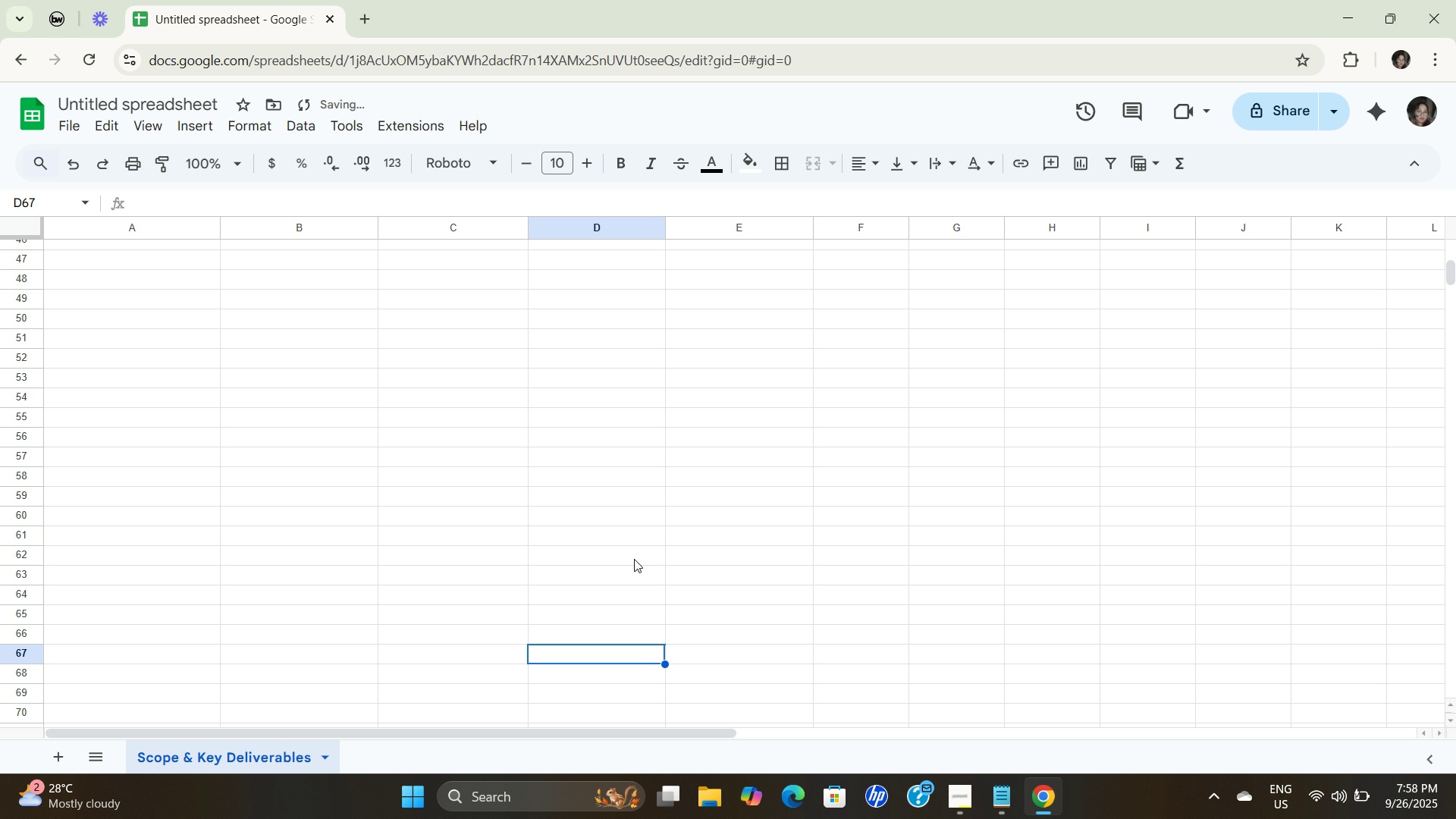 
scroll: coordinate [649, 545], scroll_direction: up, amount: 19.0
 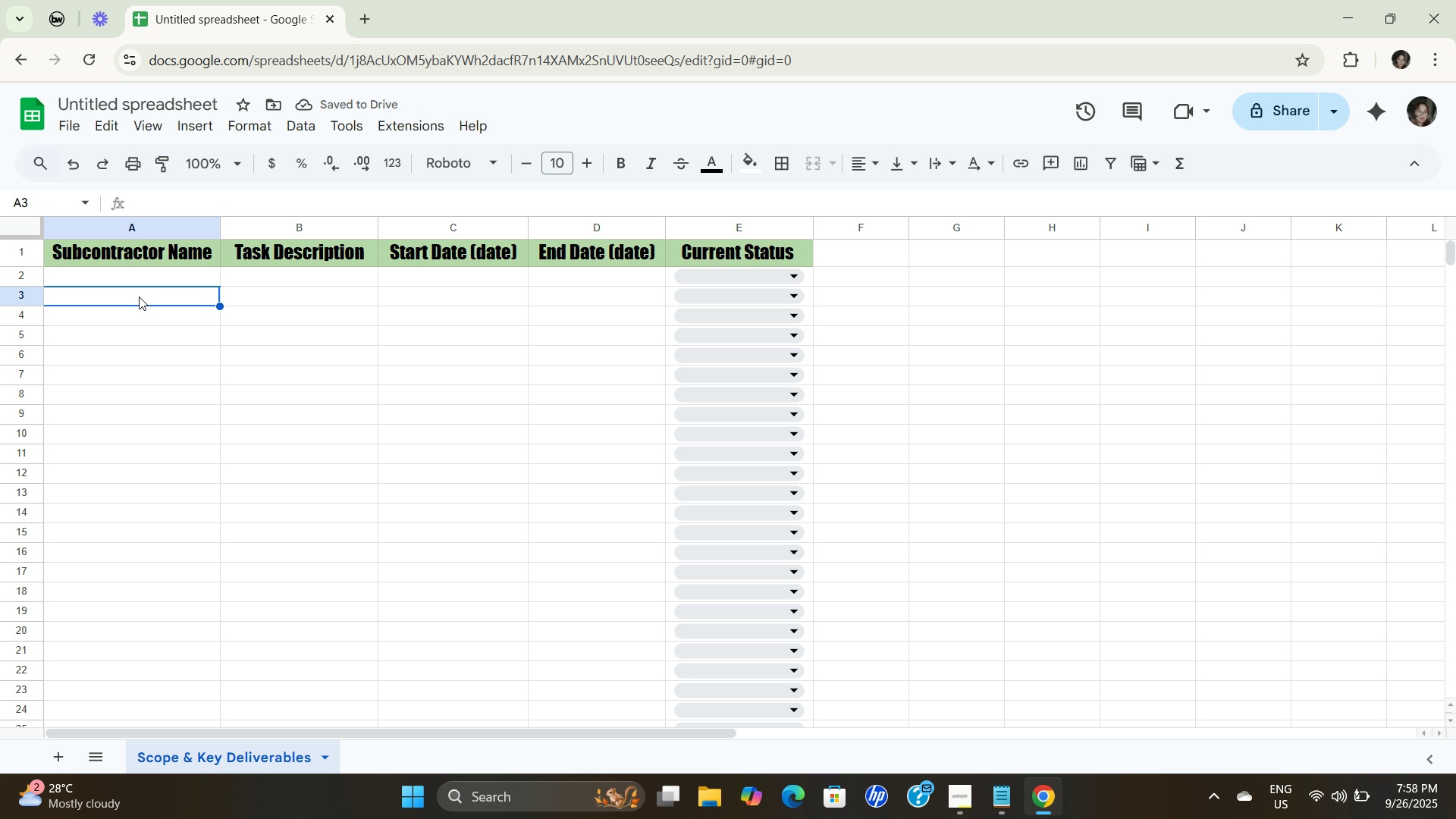 
left_click_drag(start_coordinate=[262, 398], to_coordinate=[268, 401])
 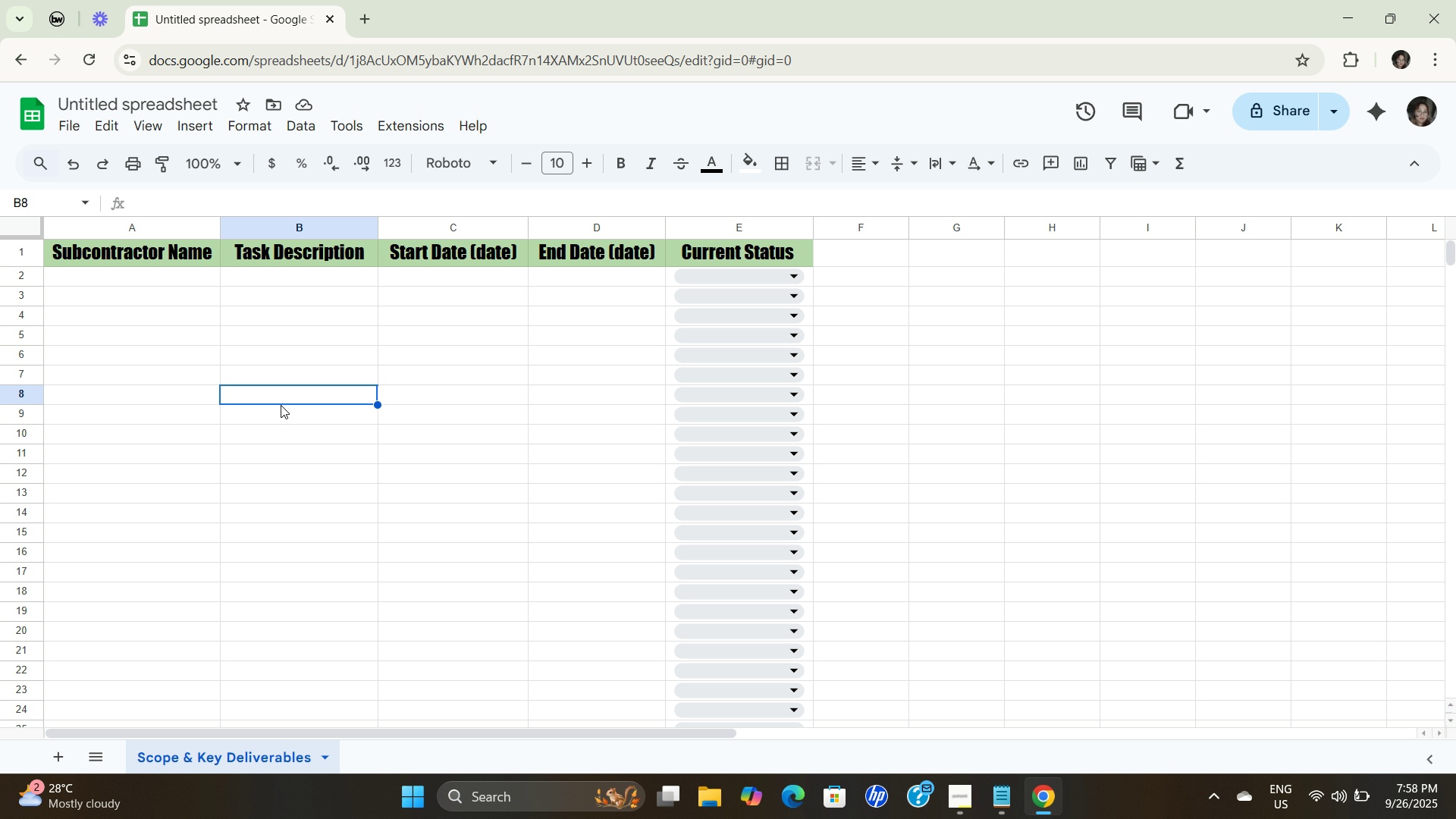 
key(Control+ControlLeft)
 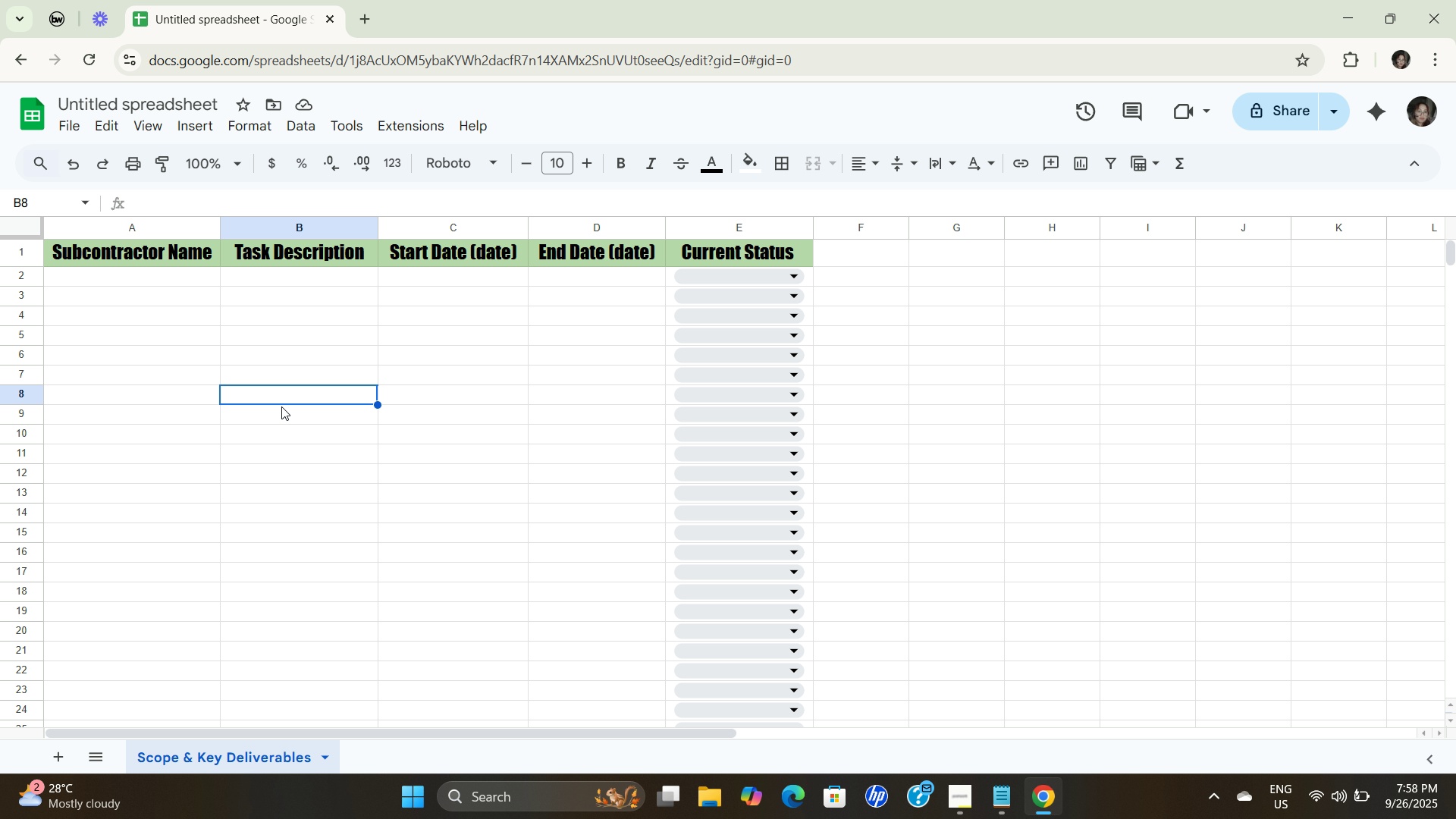 
key(Control+A)
 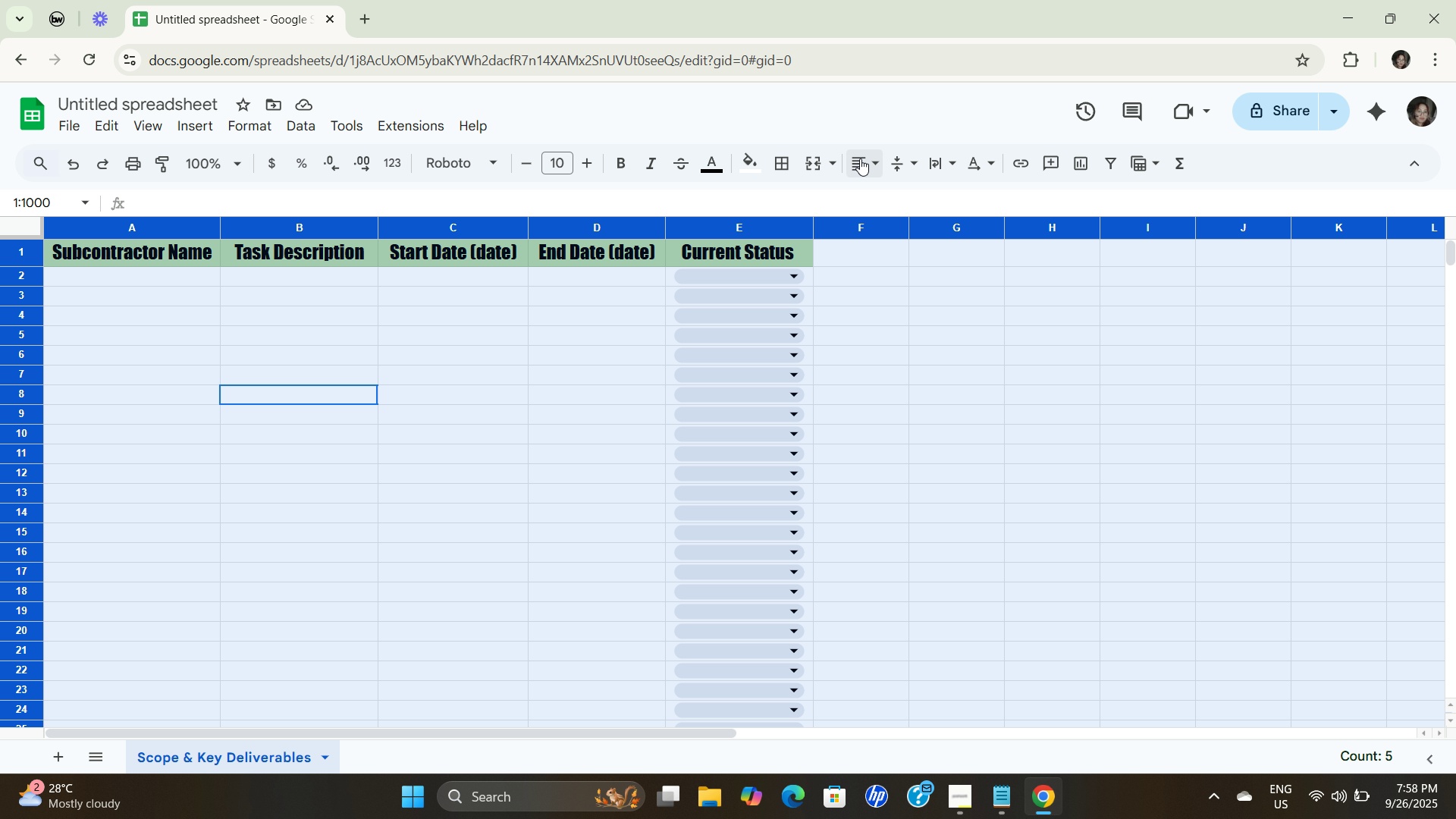 
left_click([858, 161])
 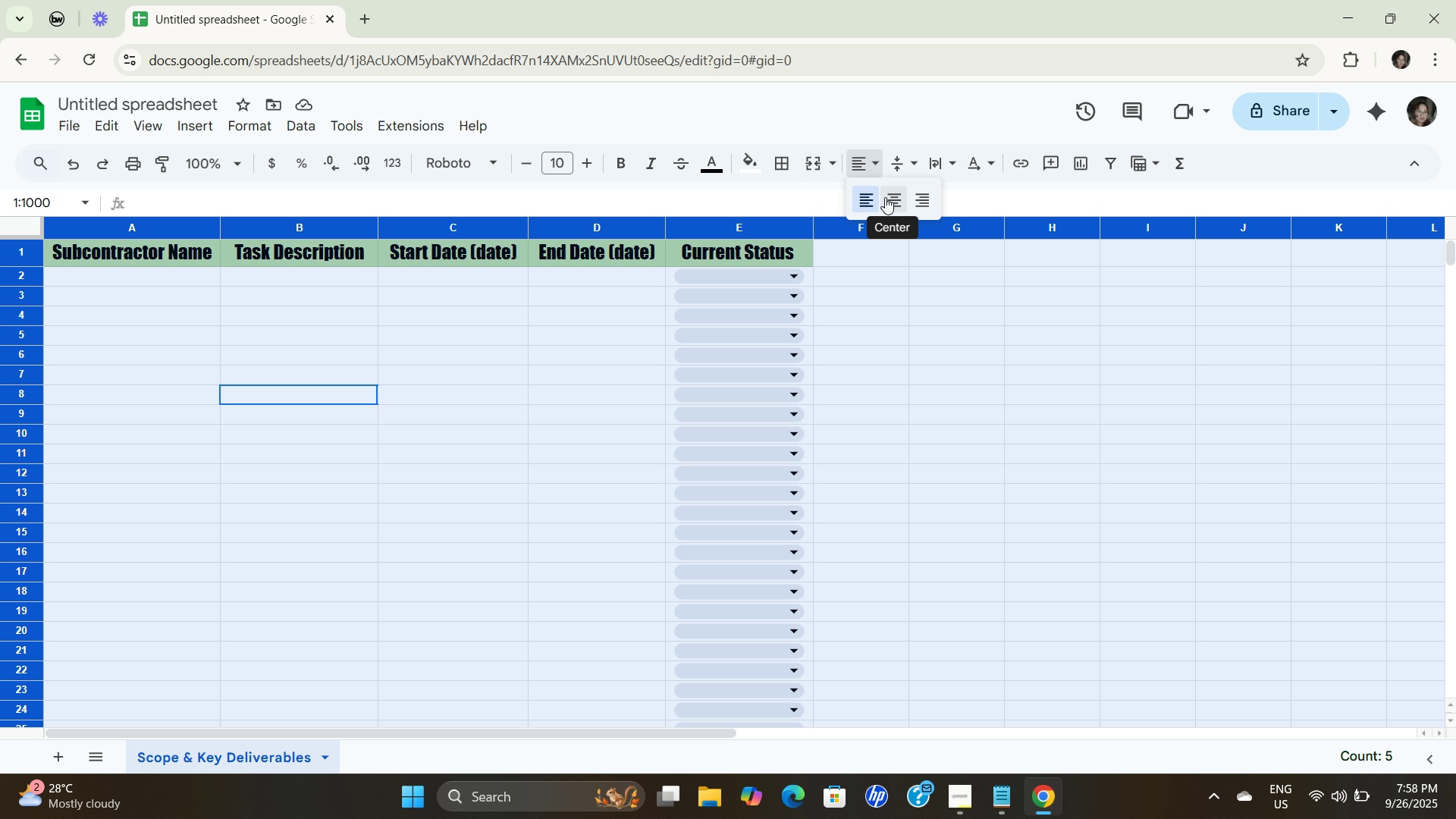 
left_click([885, 197])
 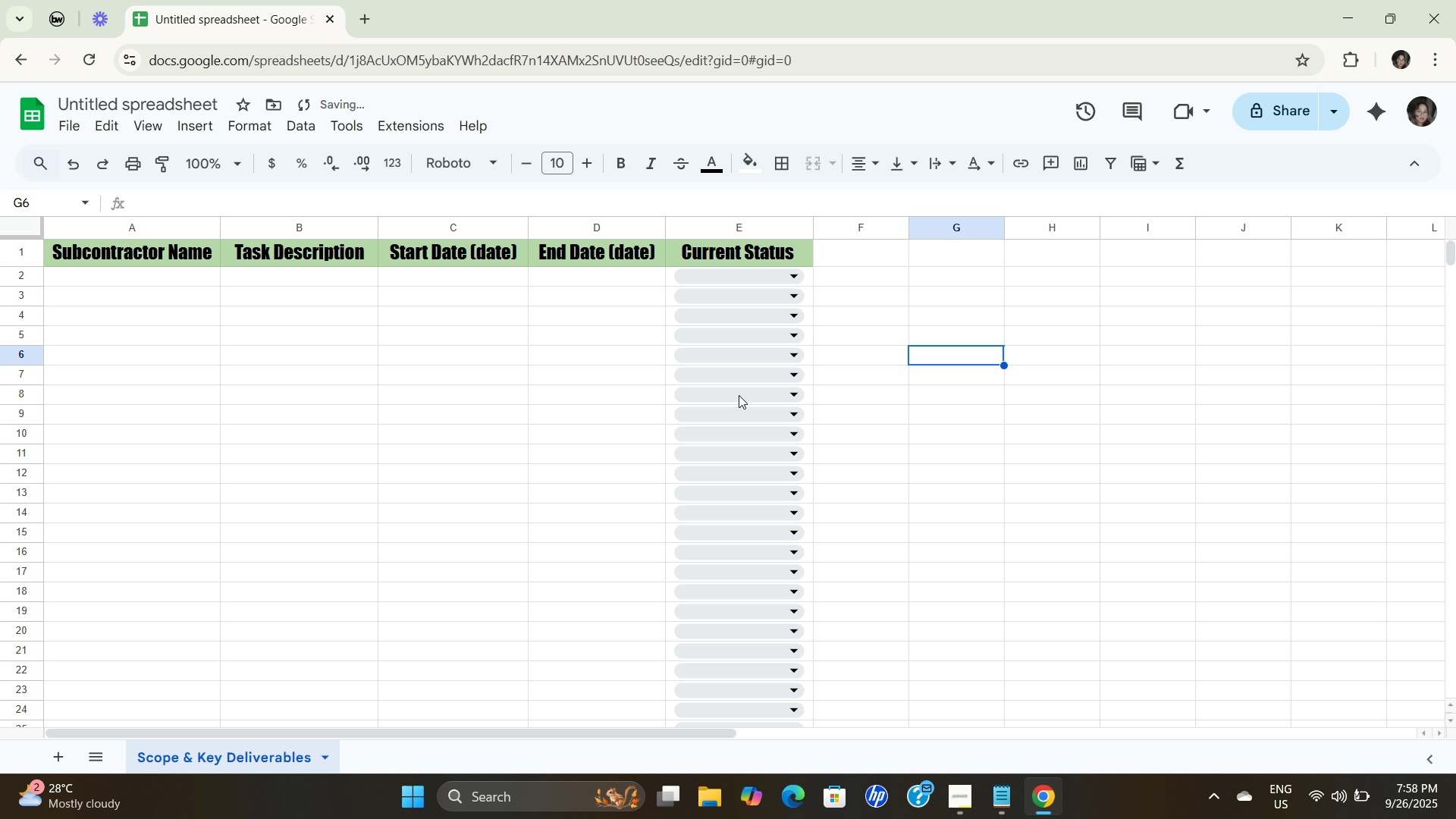 
left_click_drag(start_coordinate=[104, 371], to_coordinate=[104, 364])
 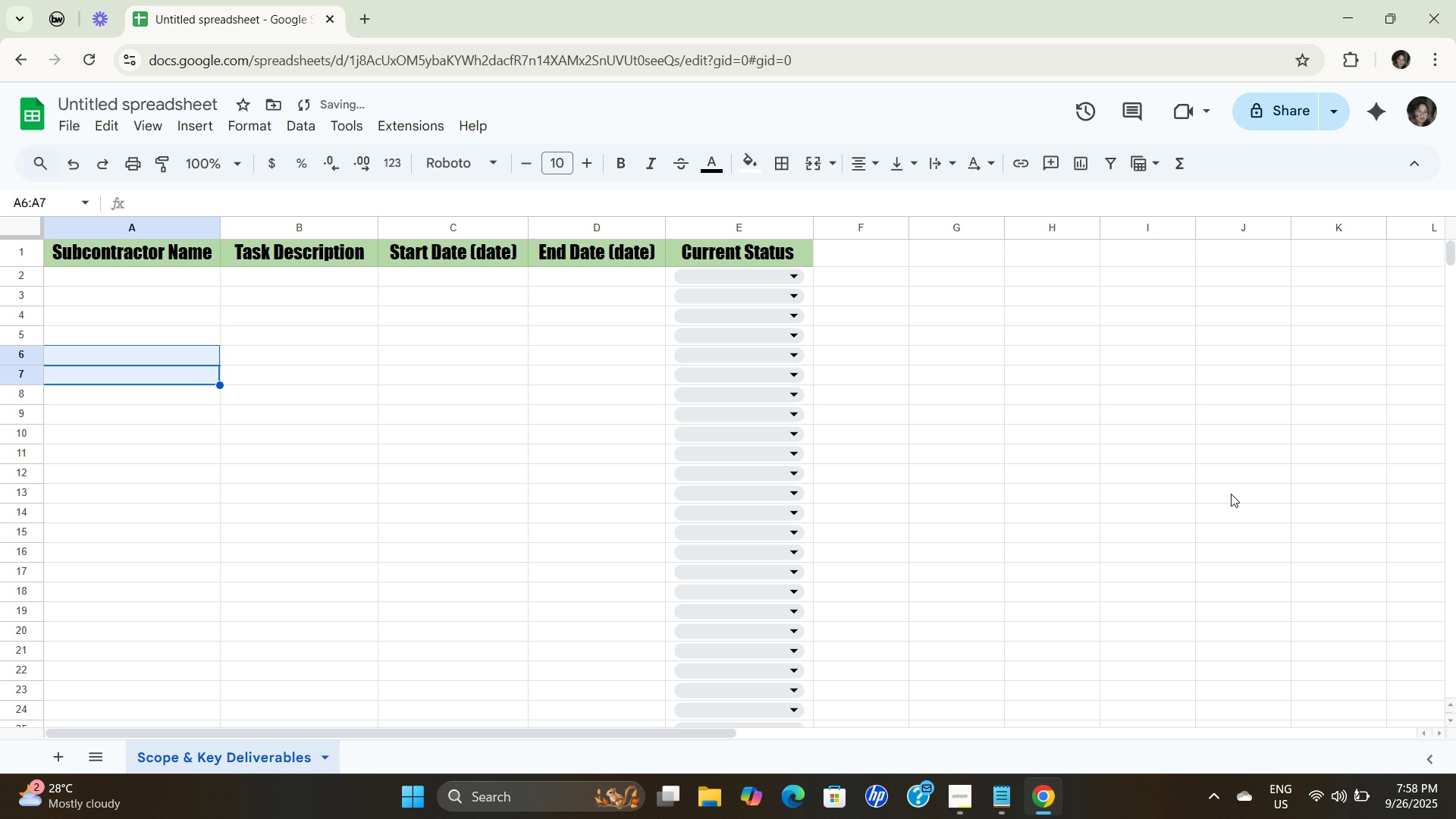 
left_click_drag(start_coordinate=[1232, 493], to_coordinate=[1219, 496])
 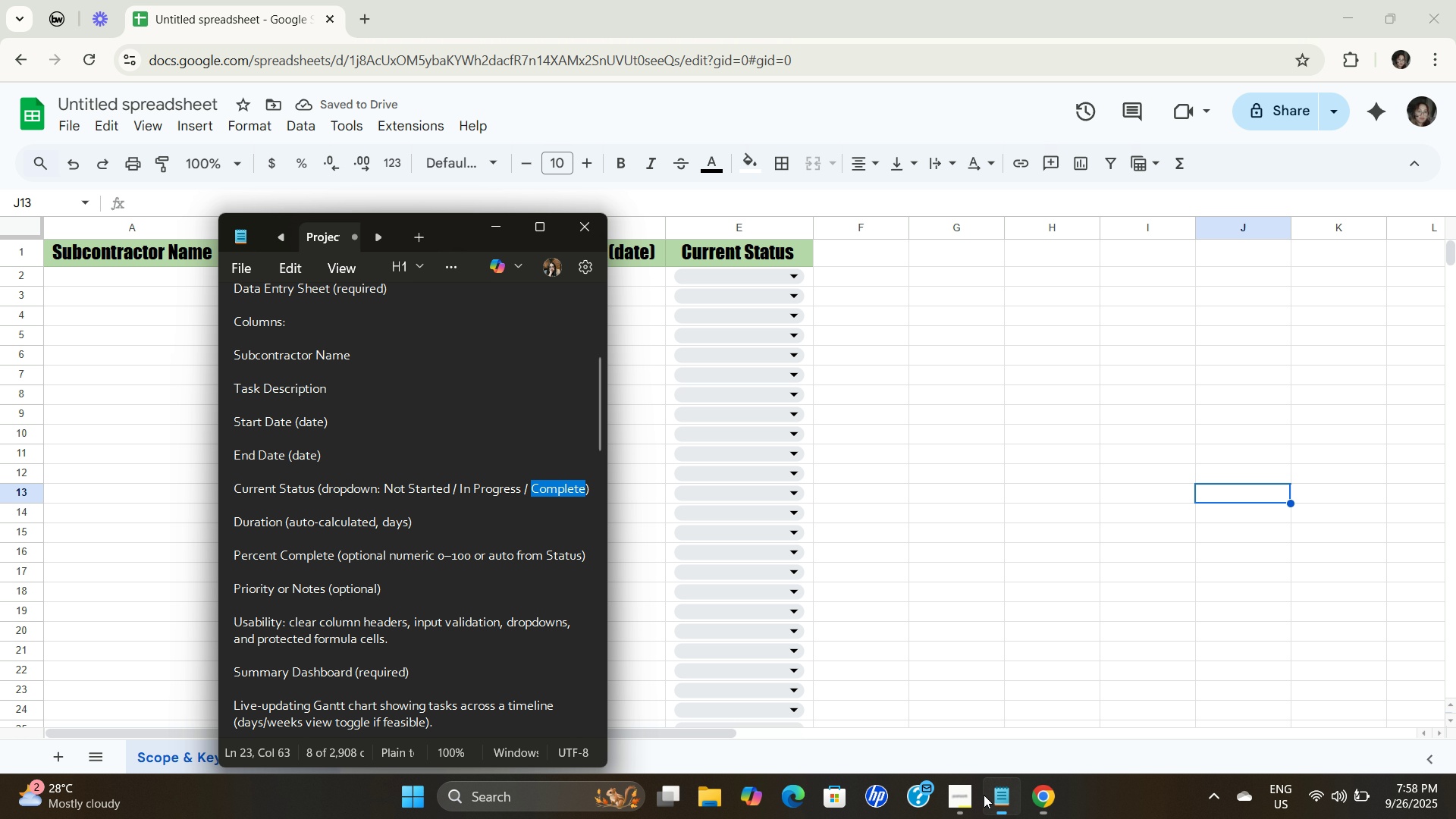 
left_click_drag(start_coordinate=[426, 528], to_coordinate=[438, 462])
 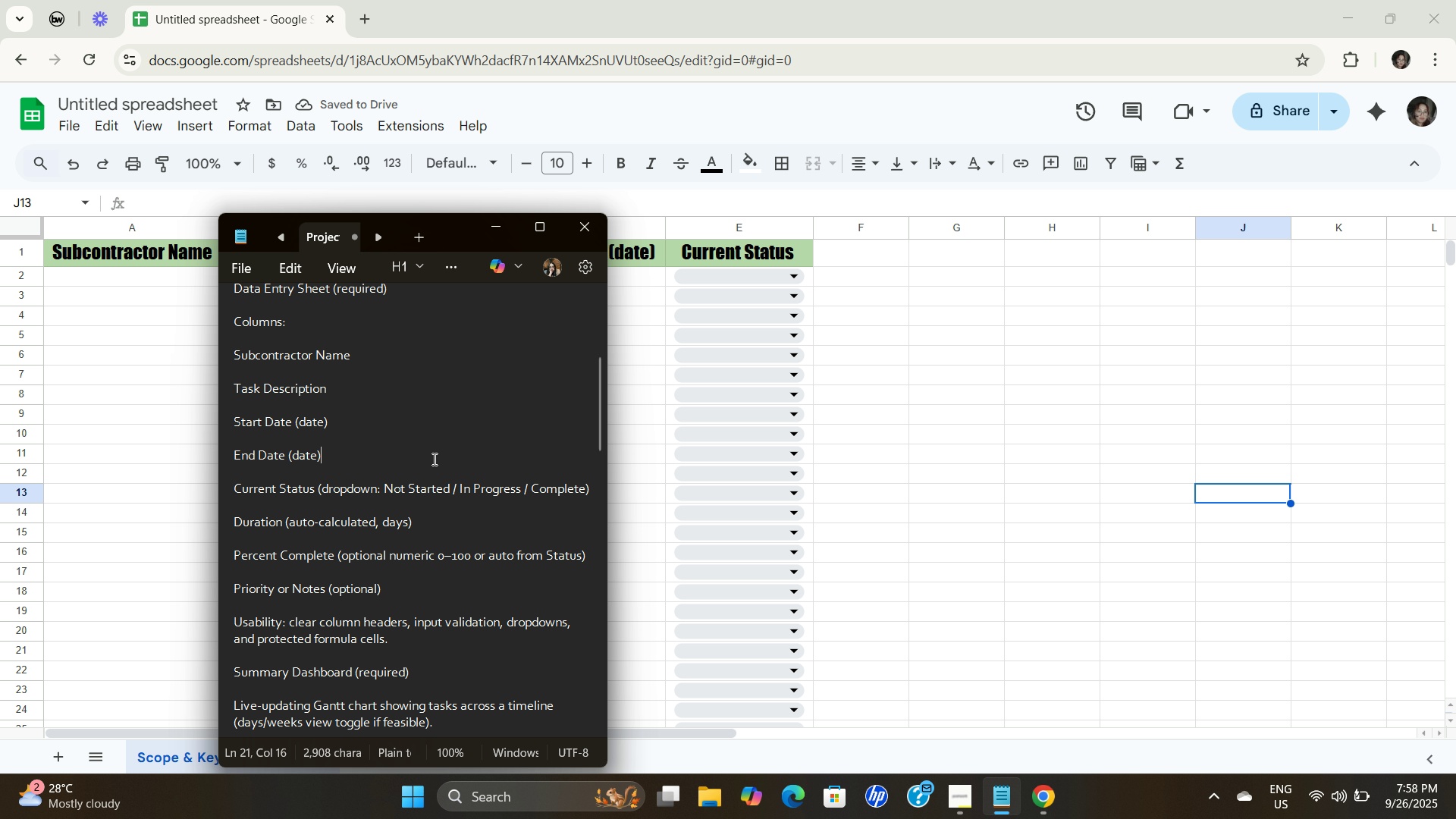 
double_click([433, 460])
 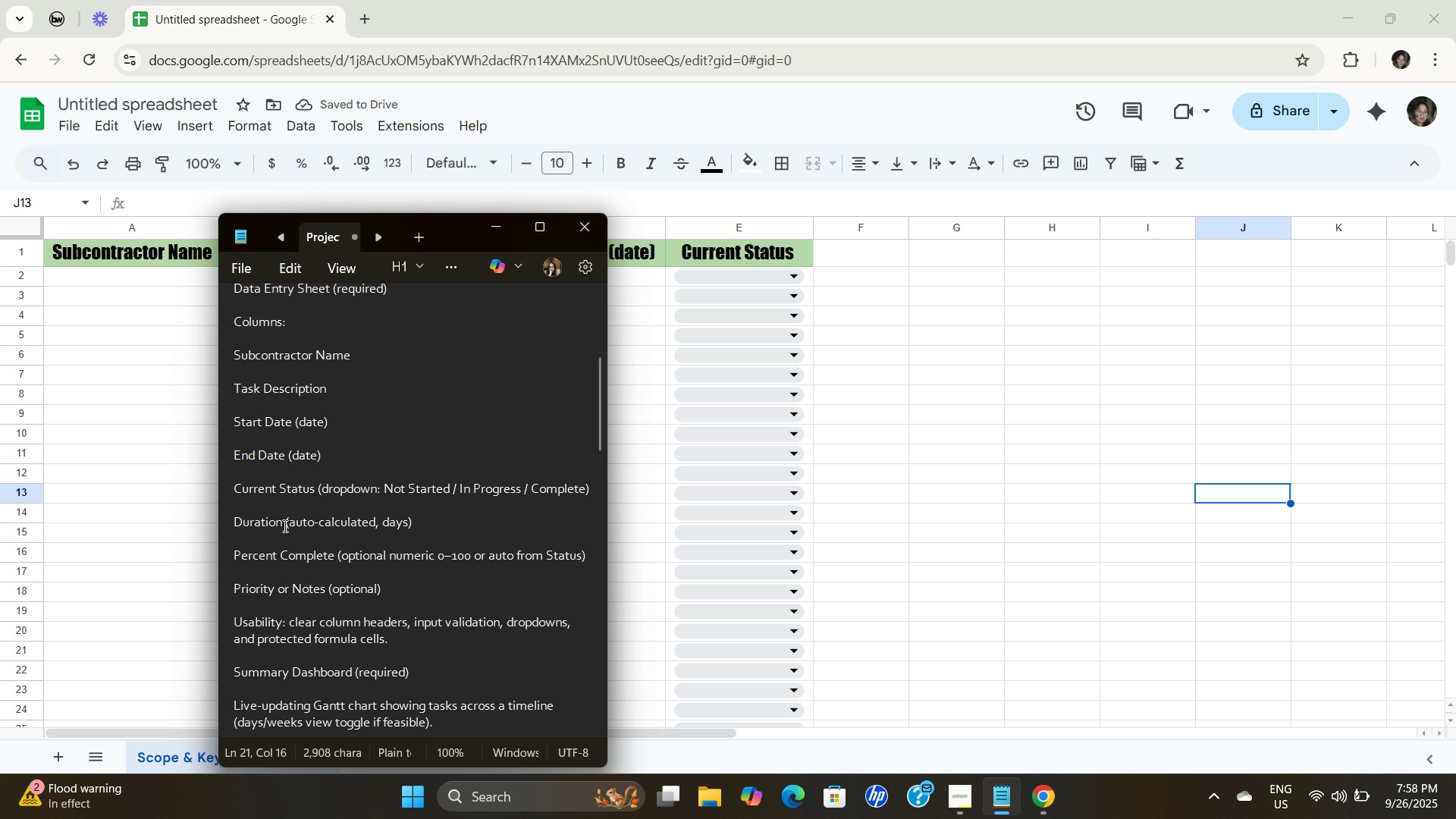 
left_click_drag(start_coordinate=[284, 525], to_coordinate=[200, 522])
 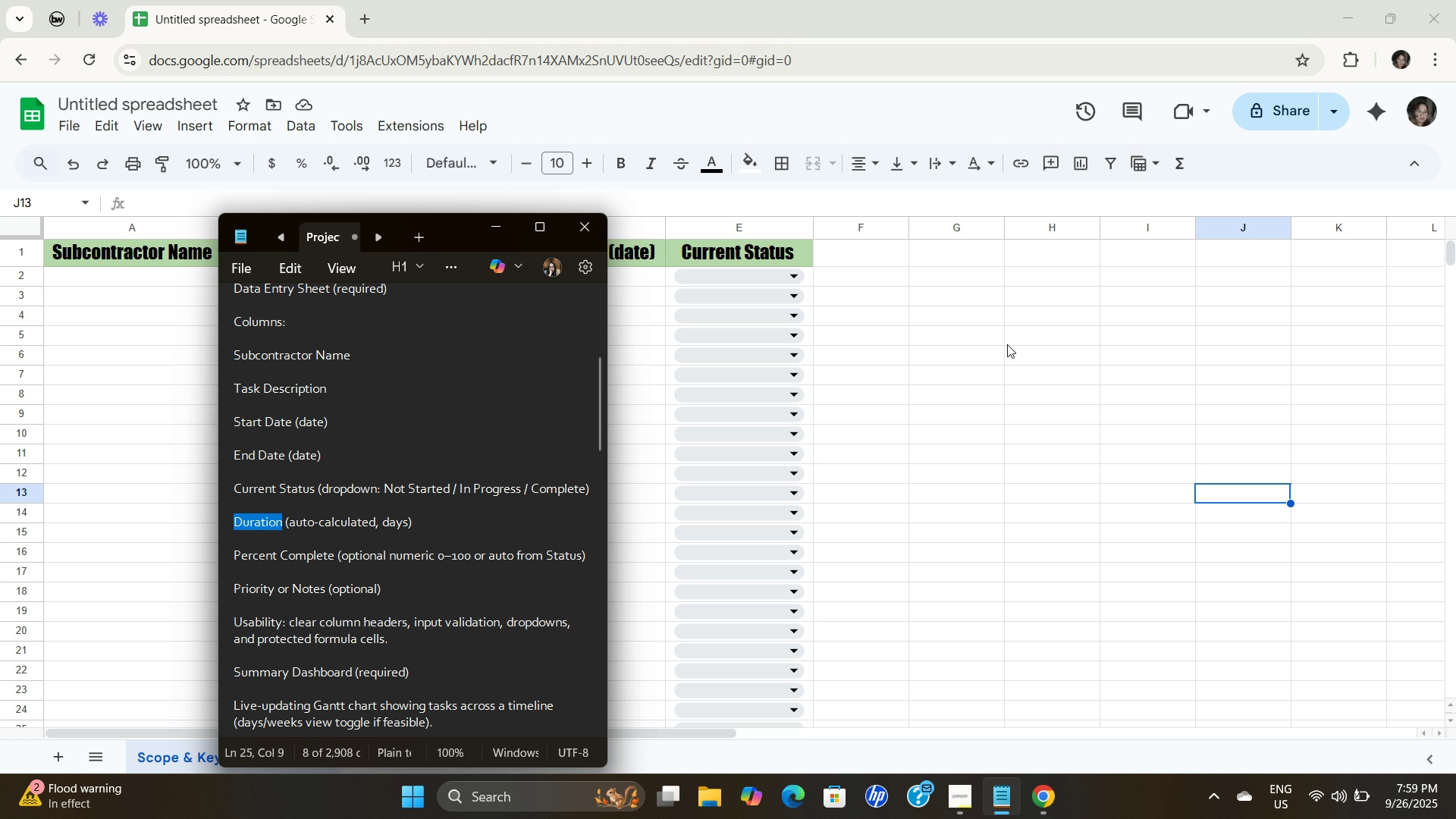 
key(Control+C)
 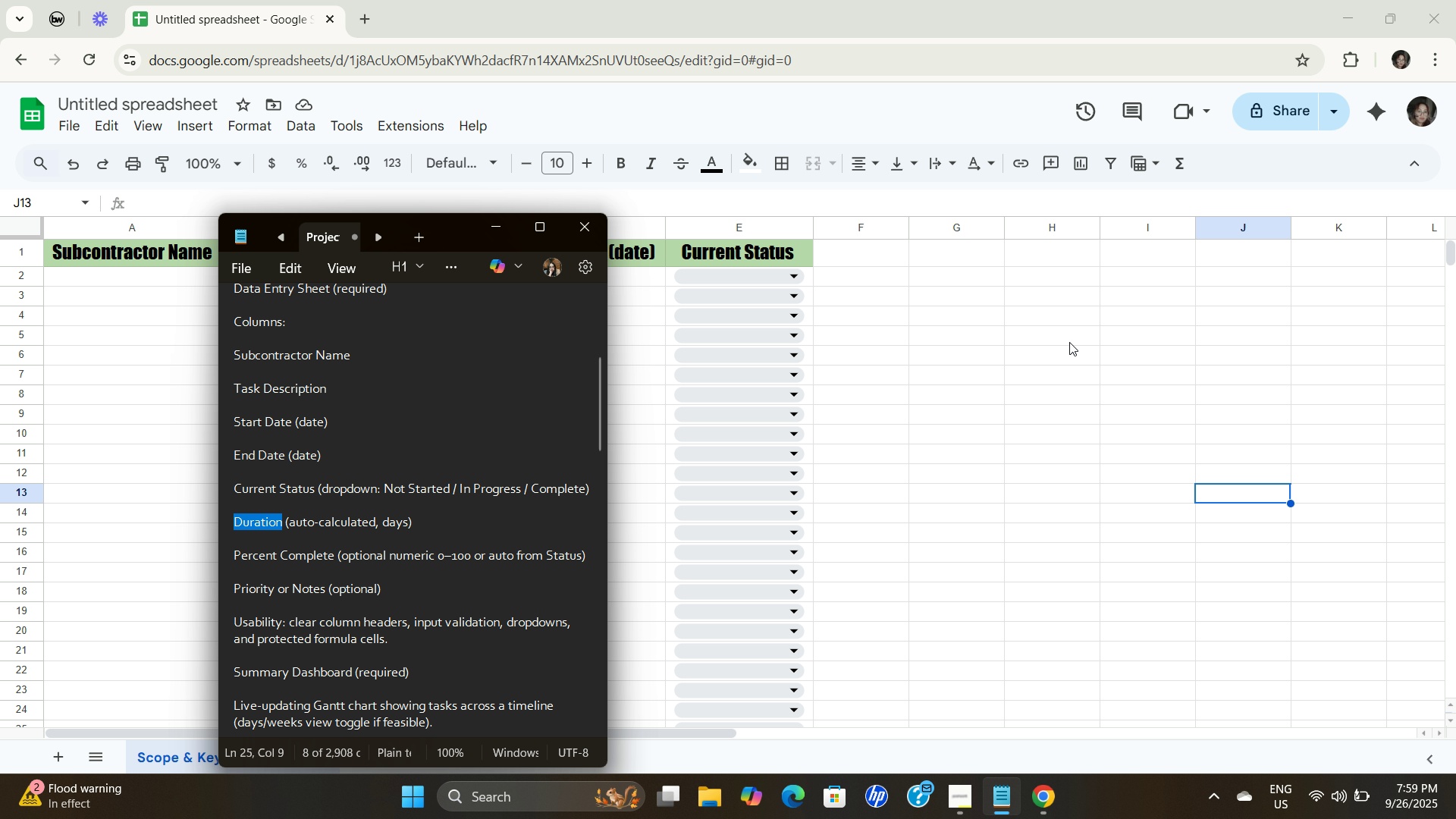 
key(Control+C)
 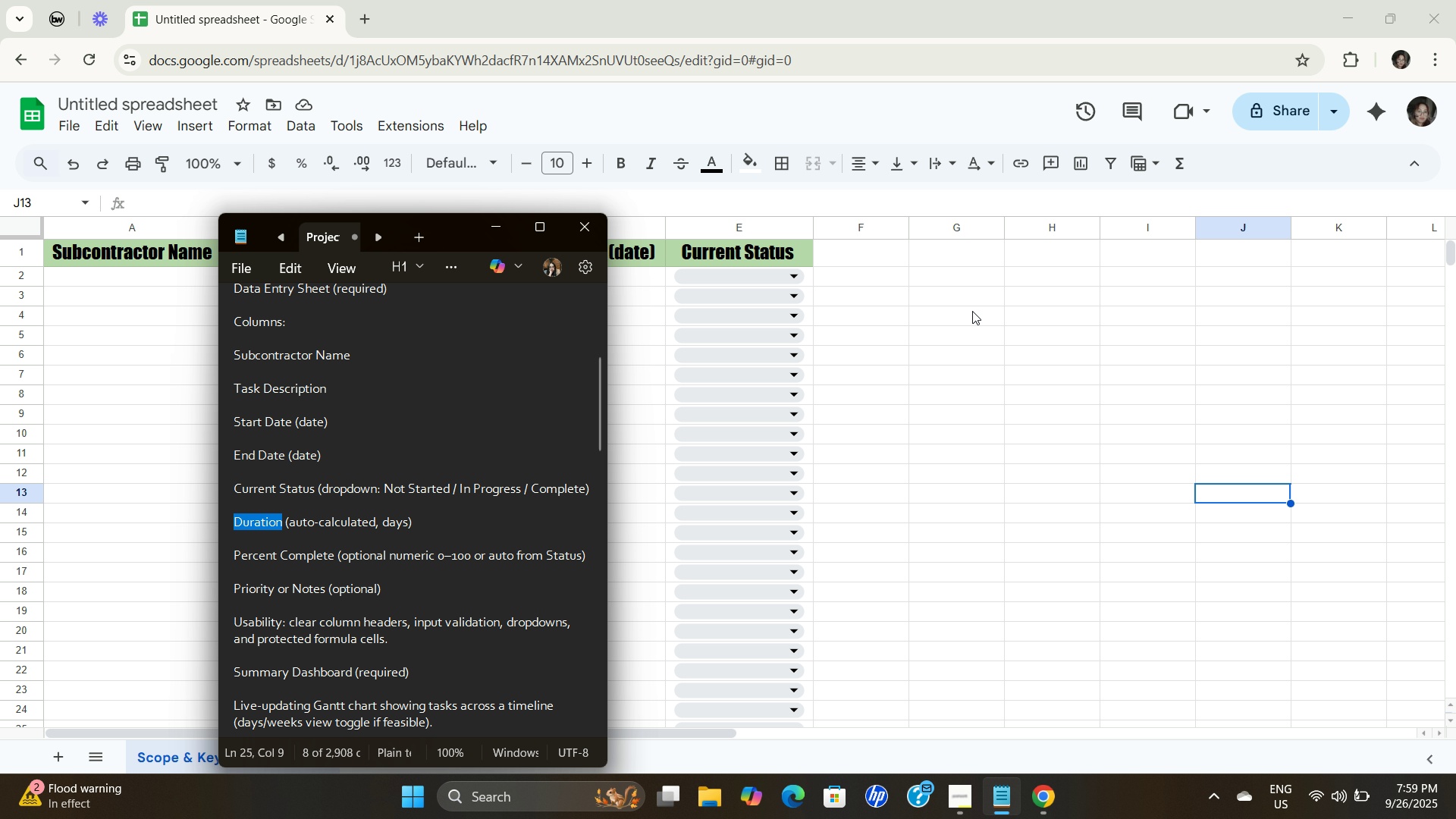 
key(Control+C)
 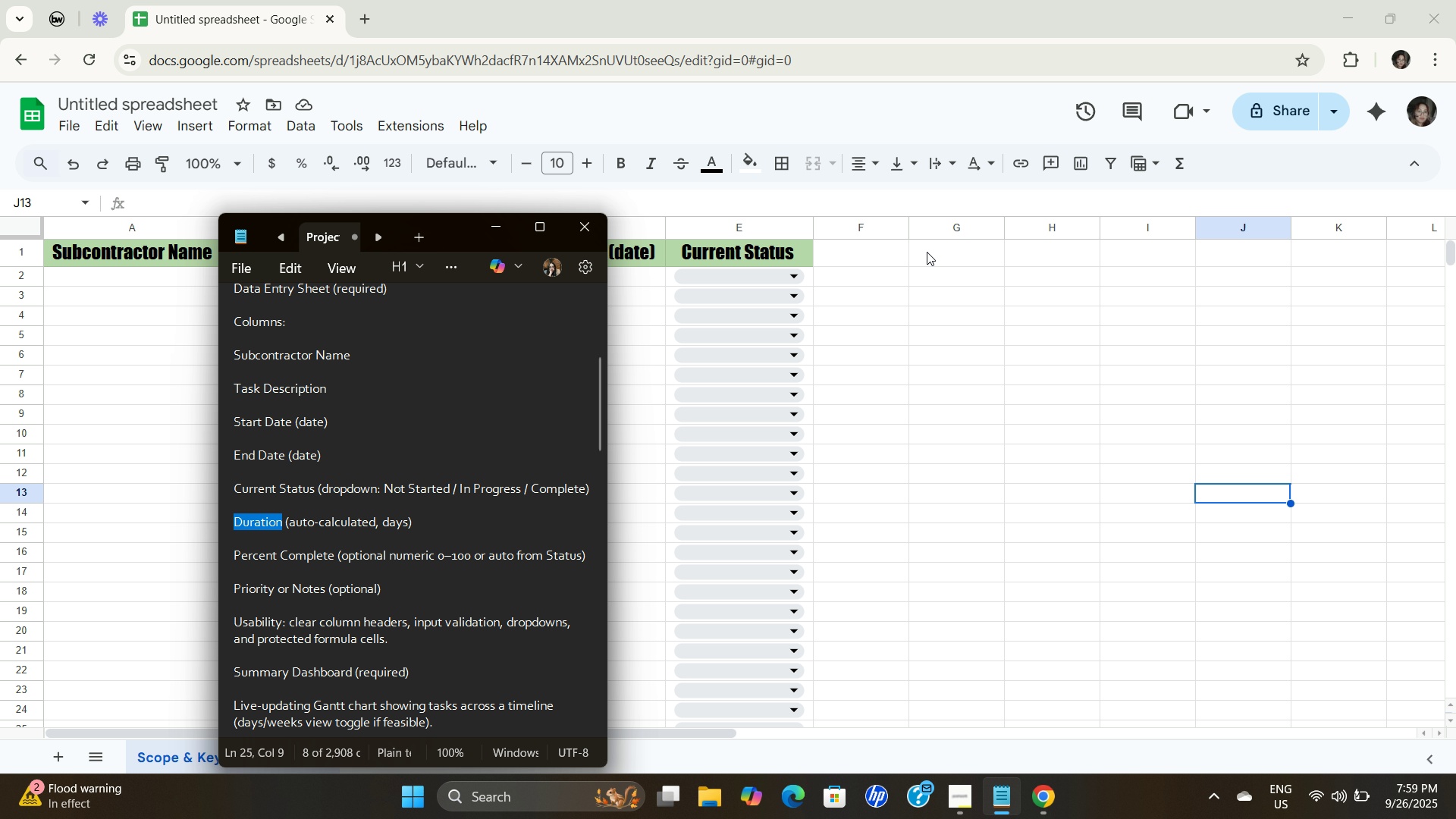 
key(Control+C)
 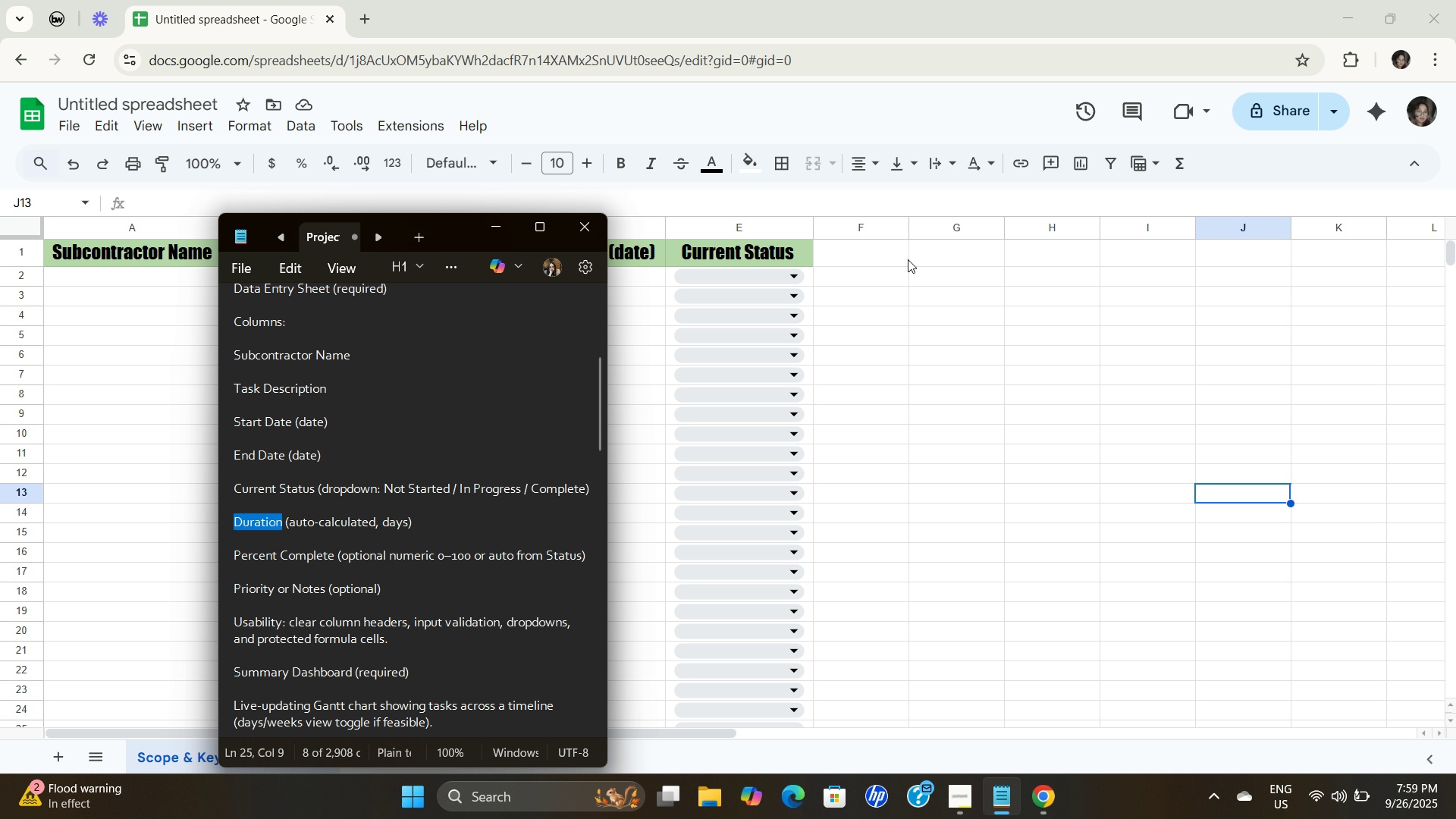 
key(Control+C)
 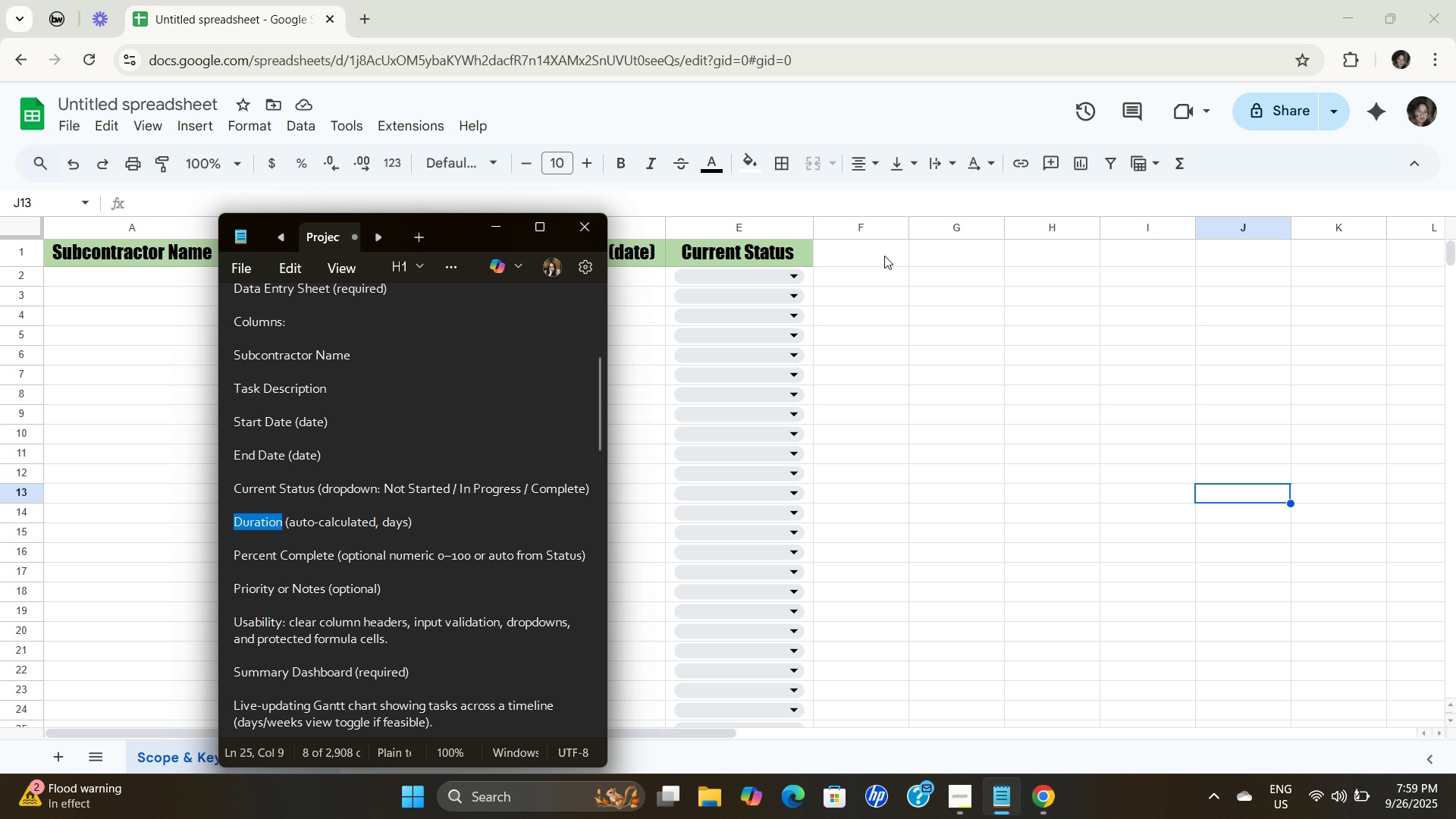 
key(Control+C)
 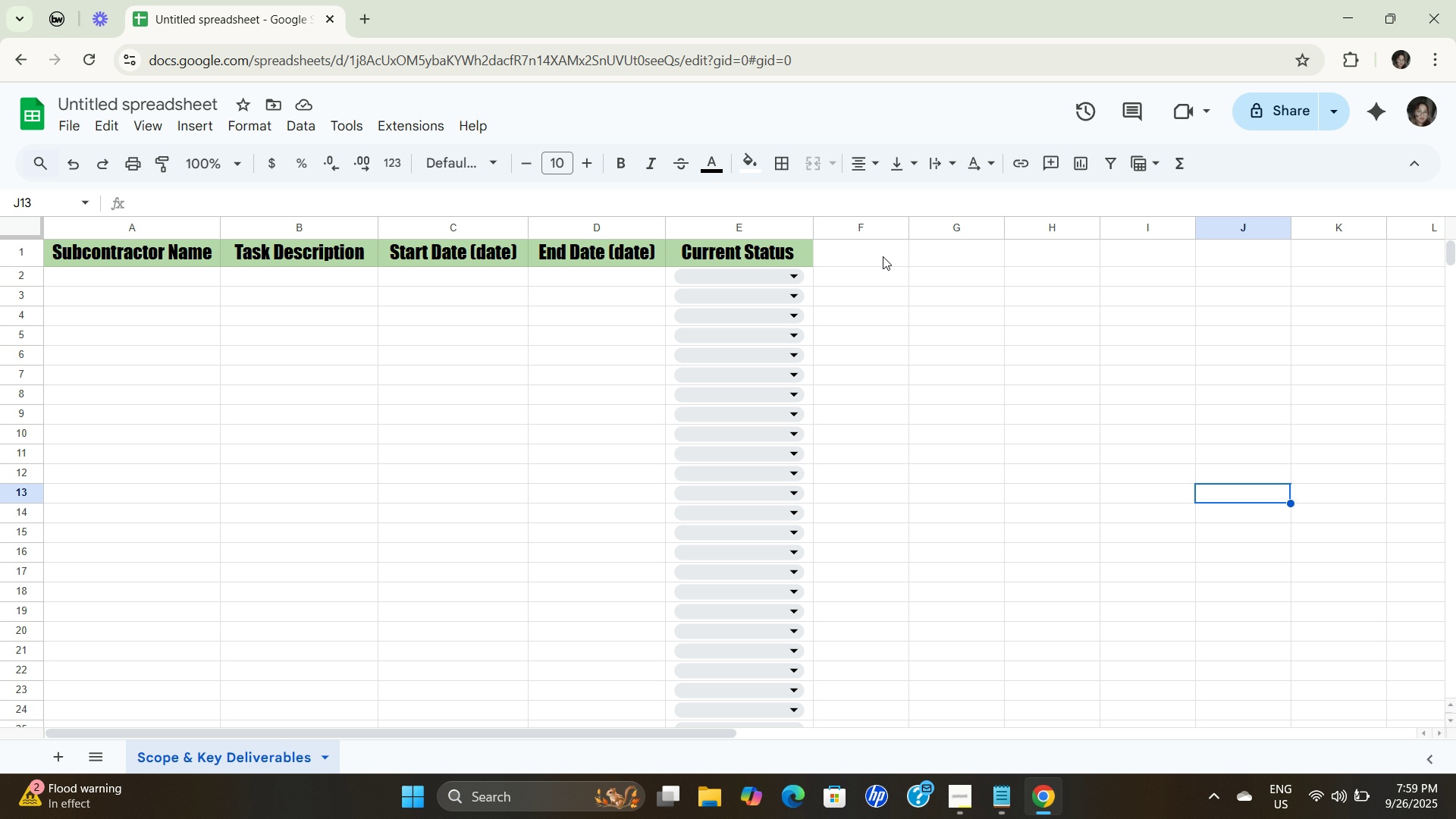 
double_click([883, 256])
 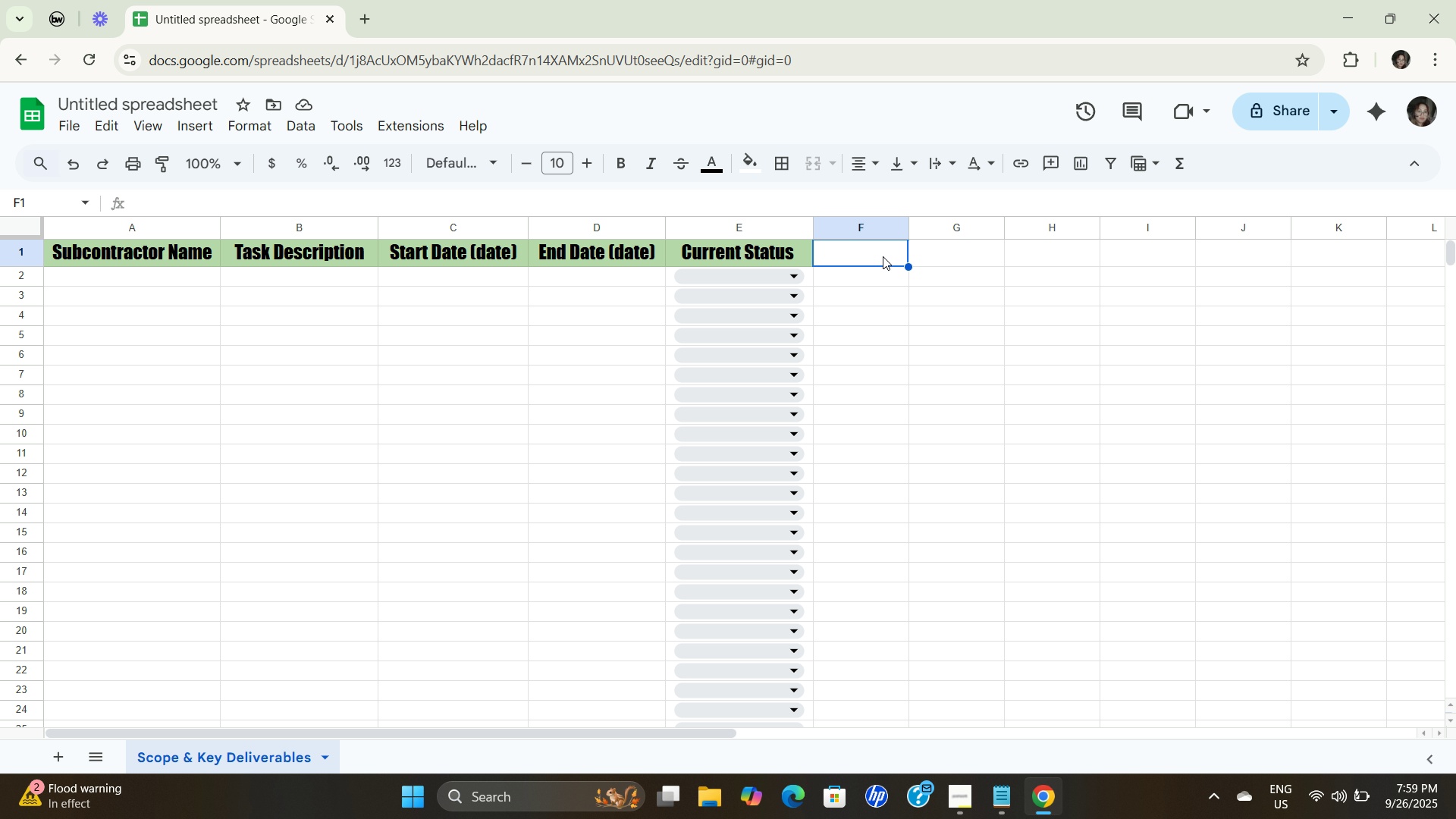 
triple_click([883, 256])
 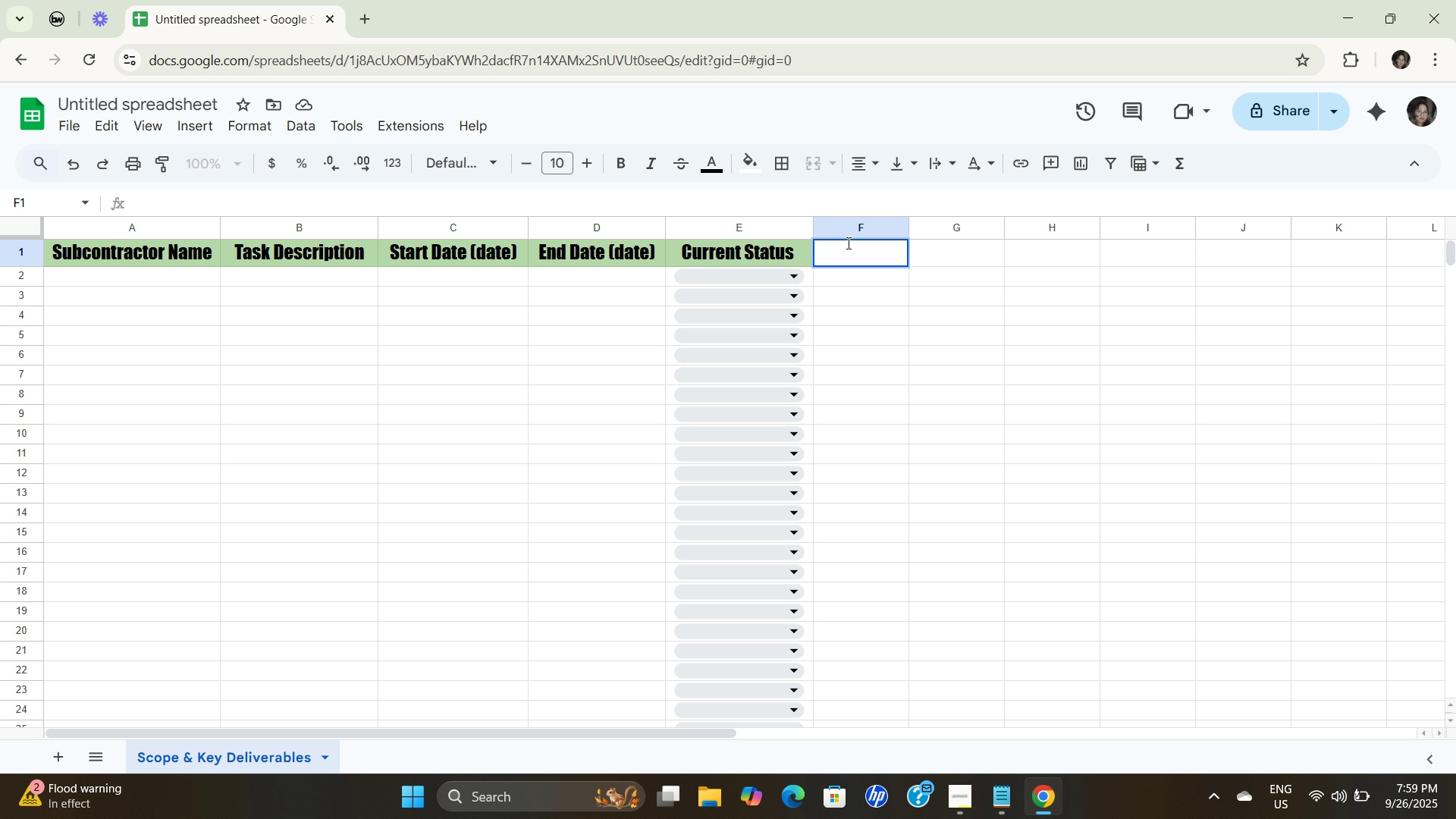 
key(Control+ControlLeft)
 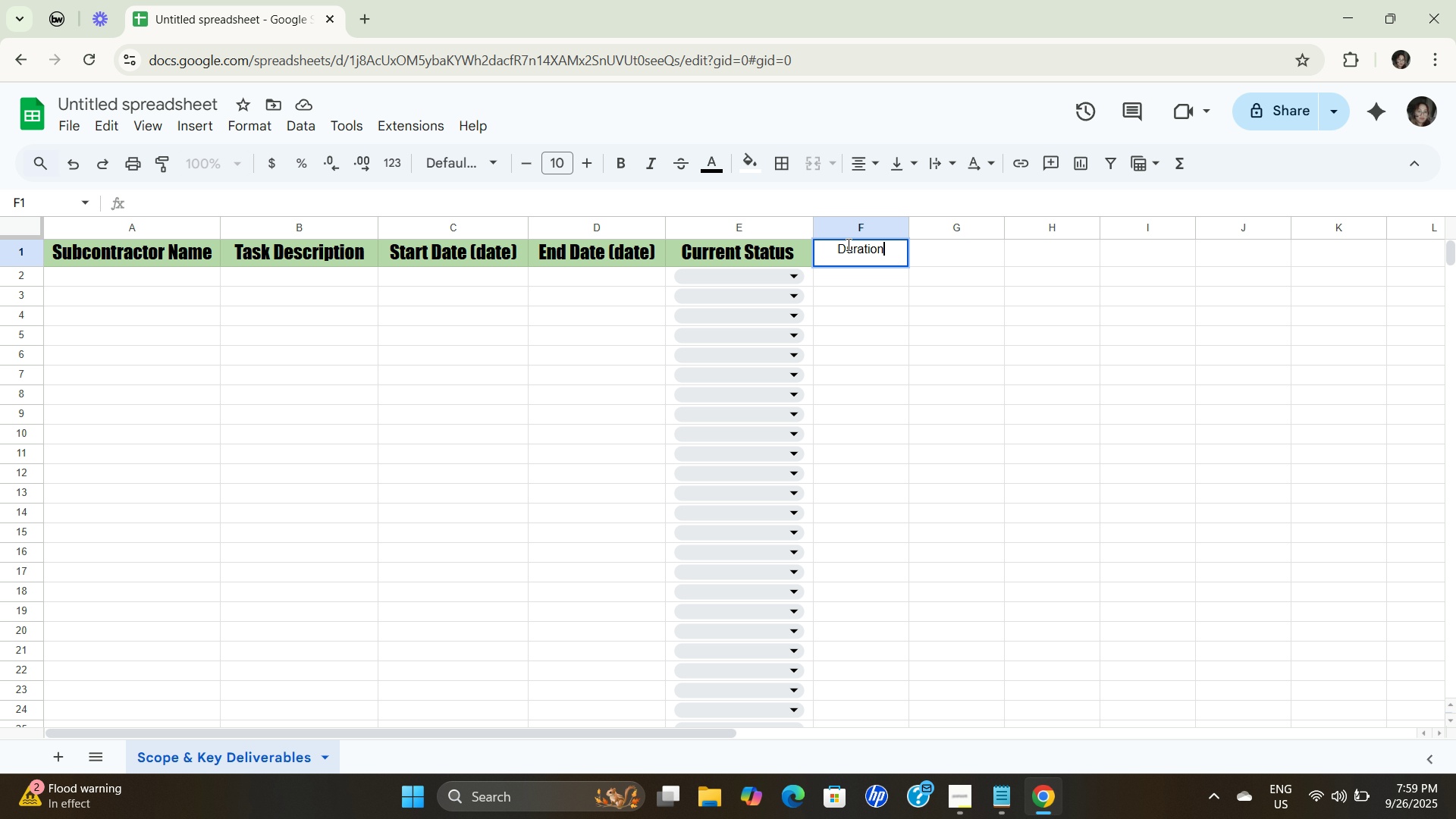 
key(Control+V)
 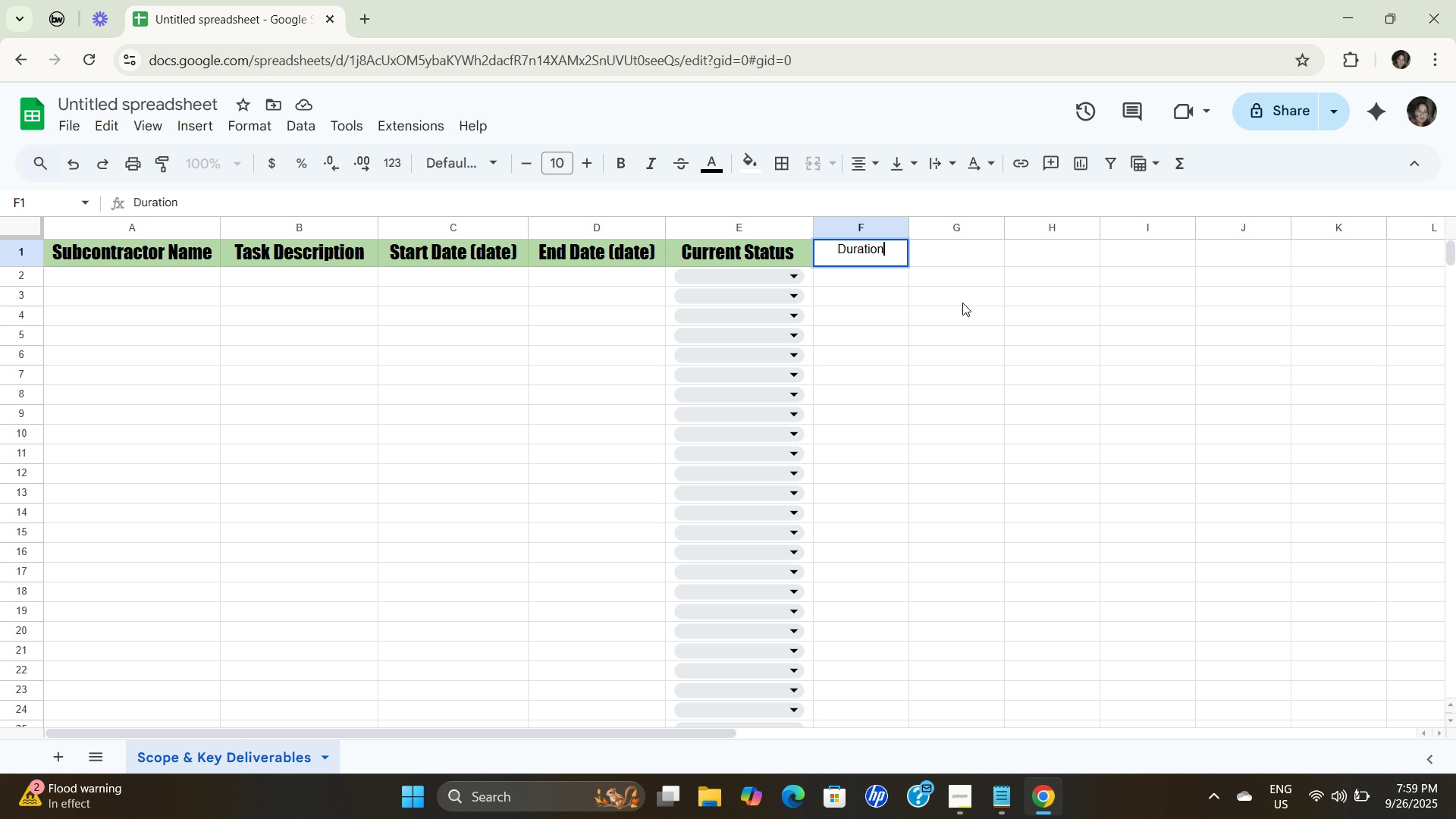 
left_click_drag(start_coordinate=[999, 315], to_coordinate=[1003, 317])
 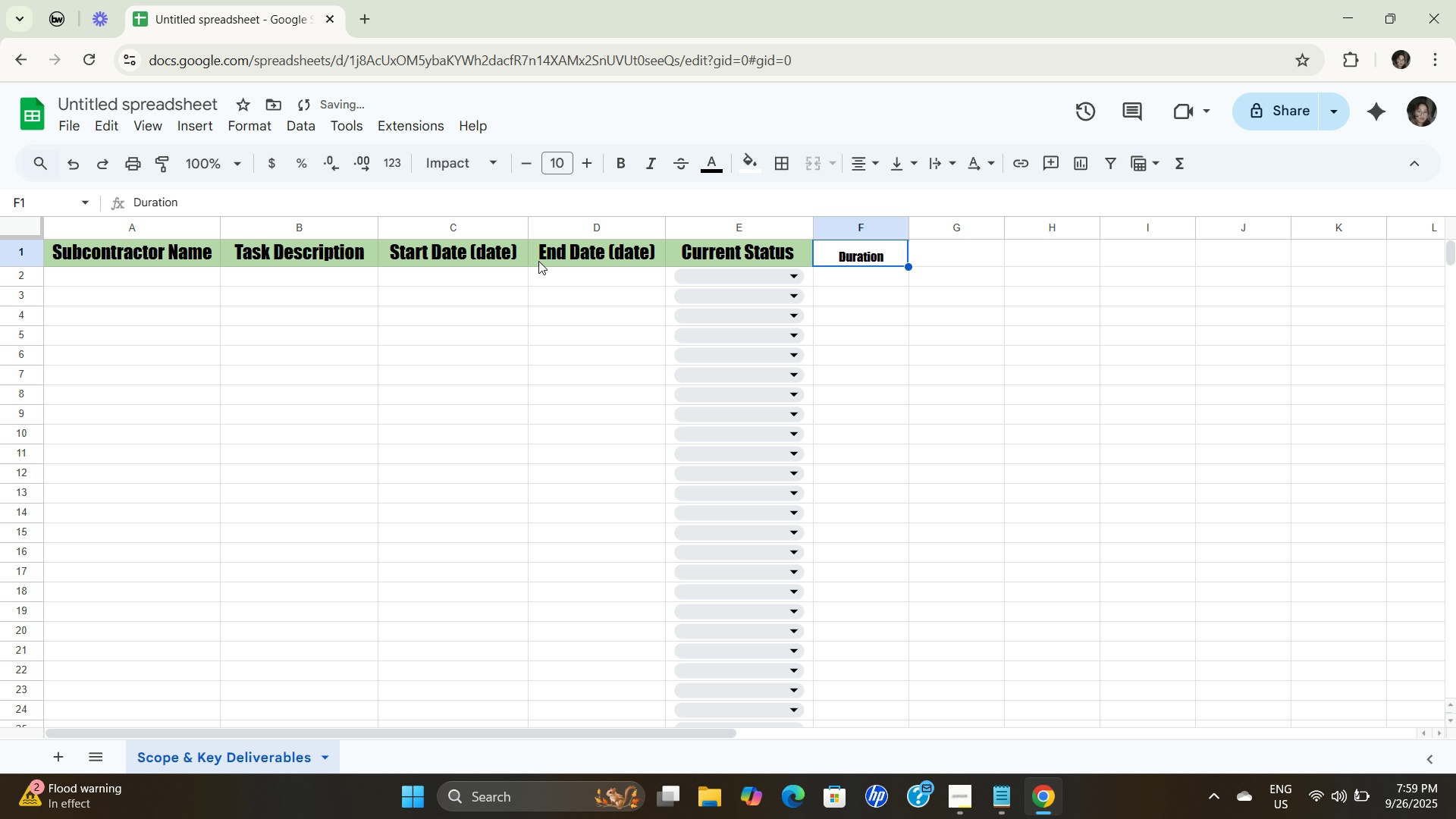 
wait(6.3)
 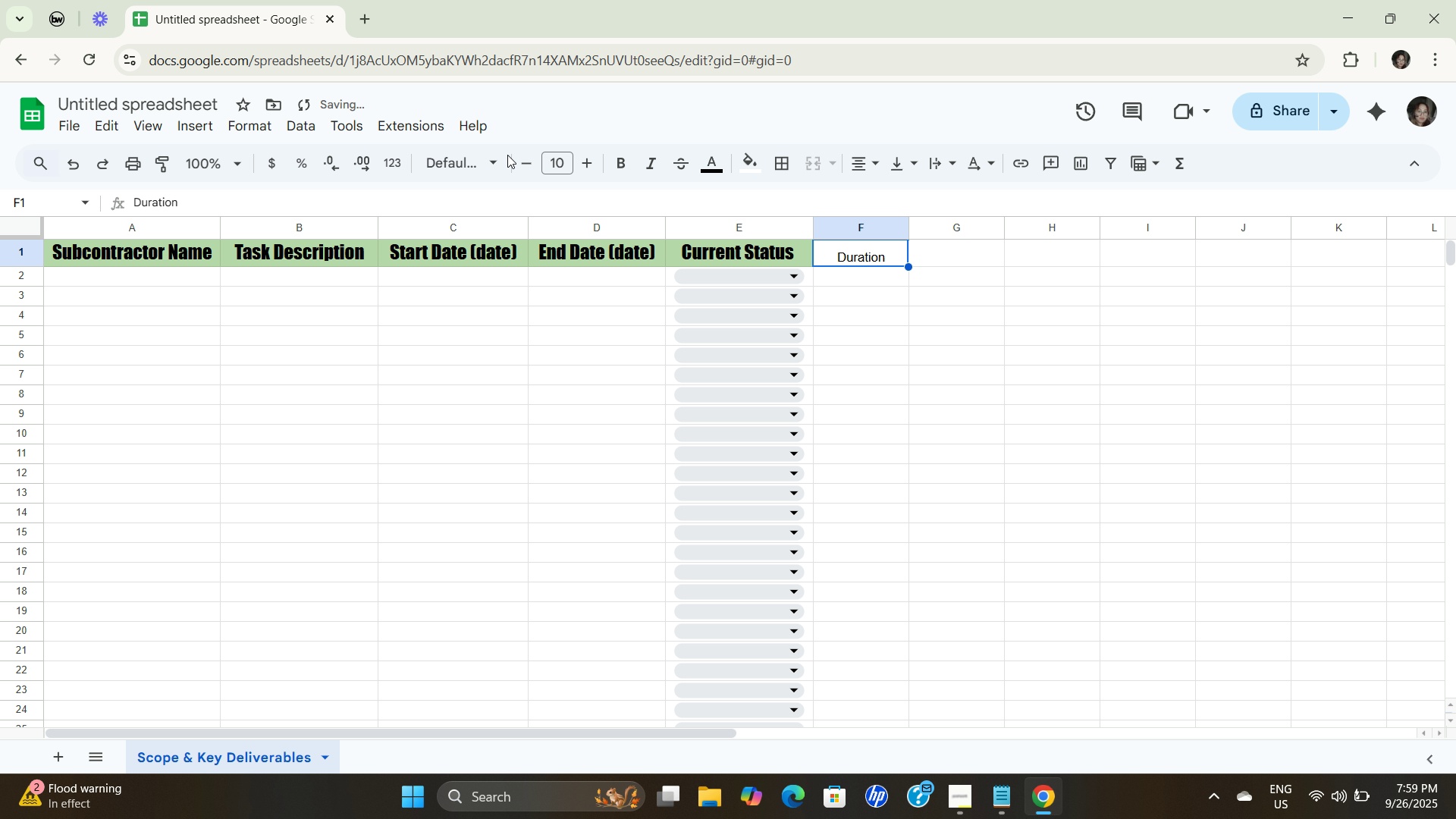 
left_click([870, 253])
 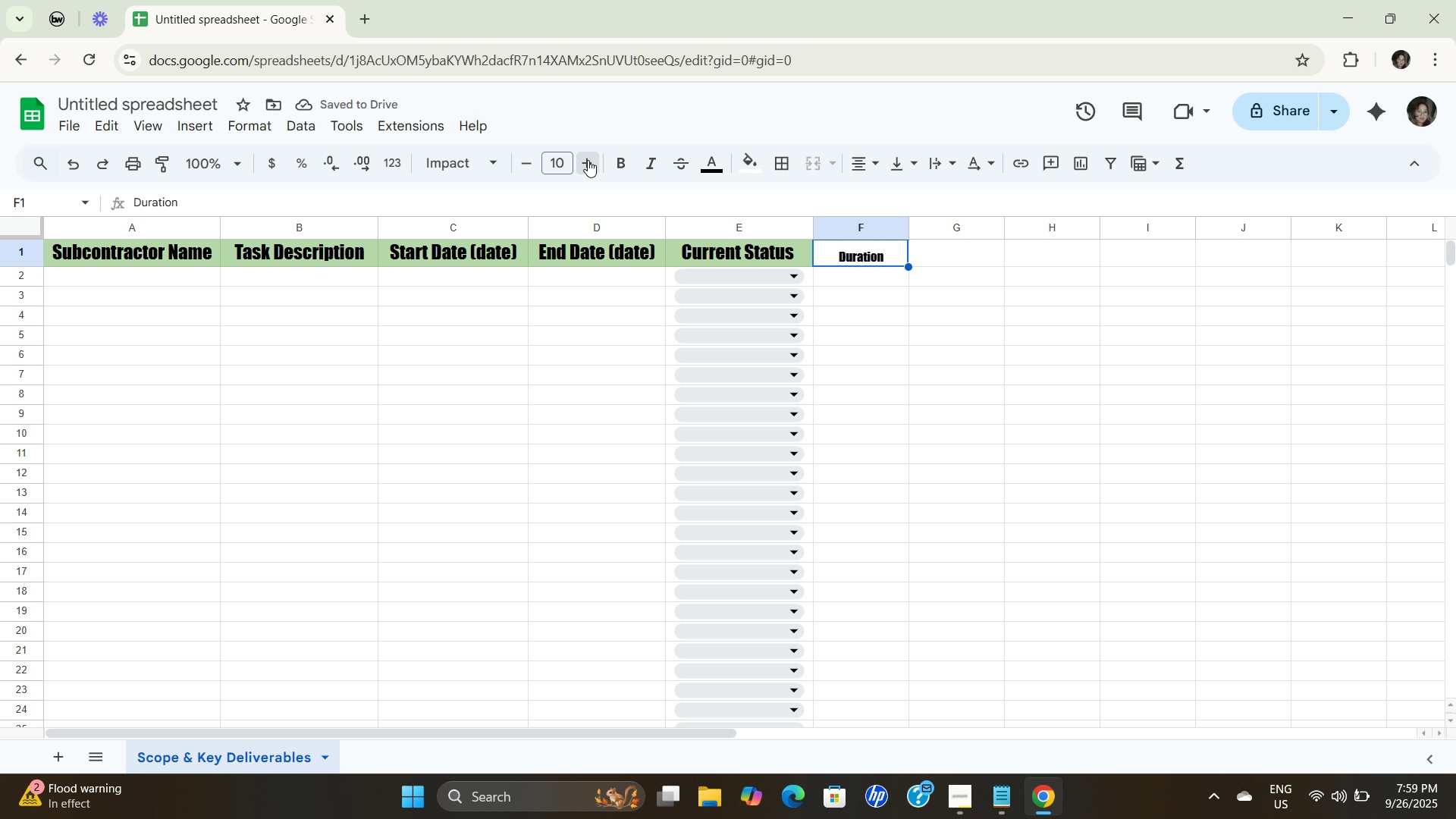 
double_click([588, 160])
 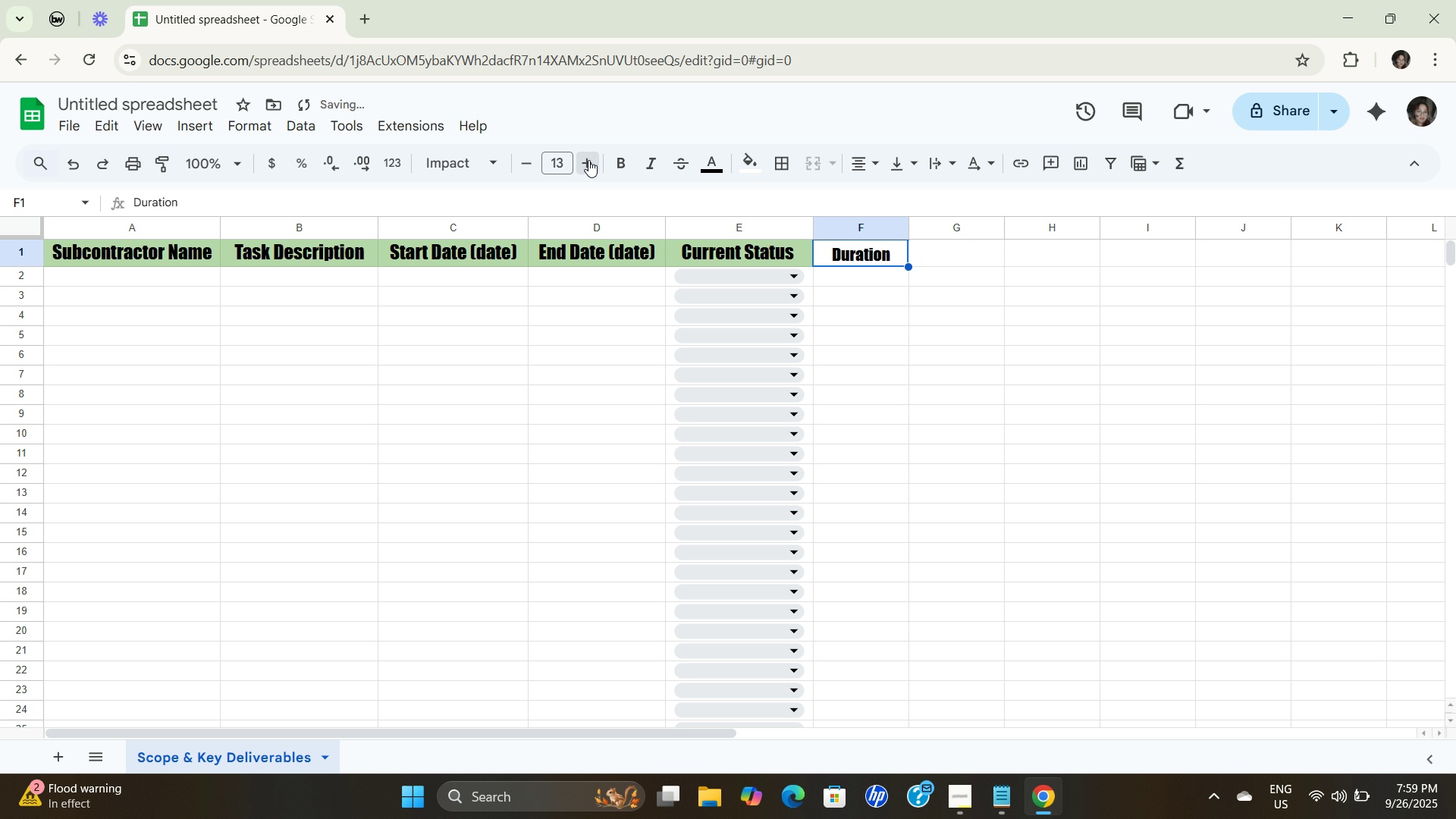 
triple_click([588, 160])
 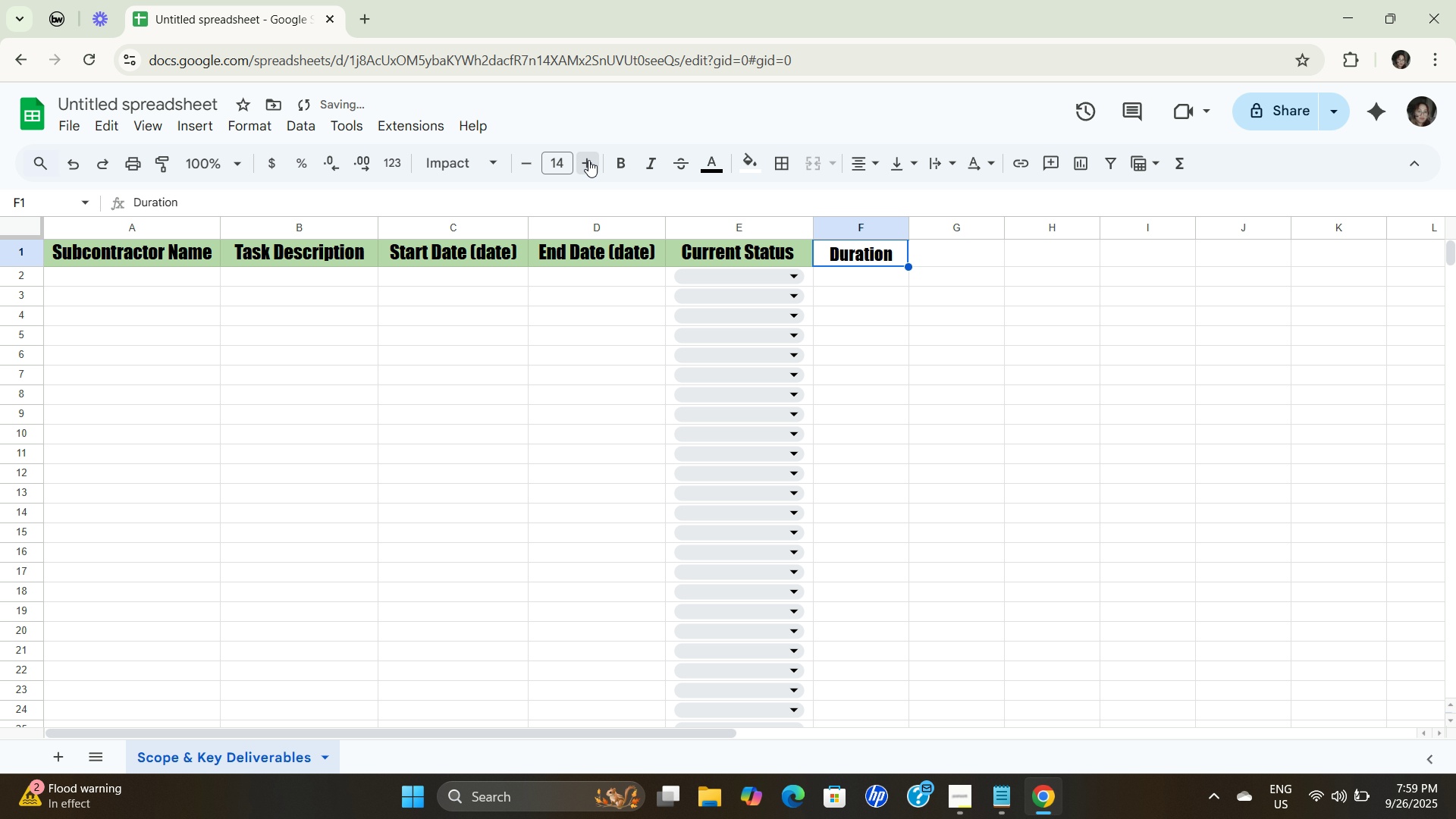 
left_click([588, 160])
 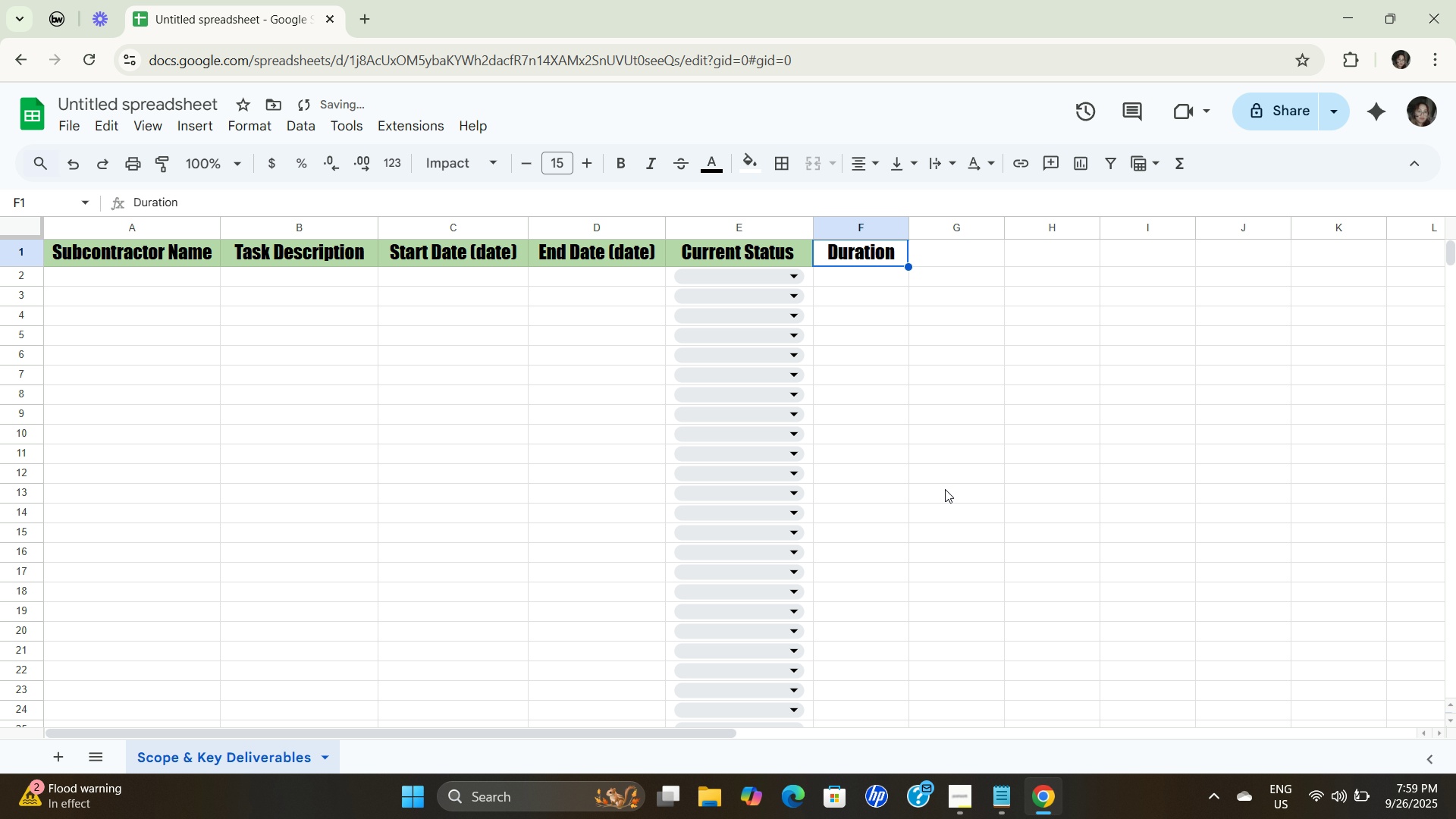 
left_click_drag(start_coordinate=[947, 489], to_coordinate=[951, 488])
 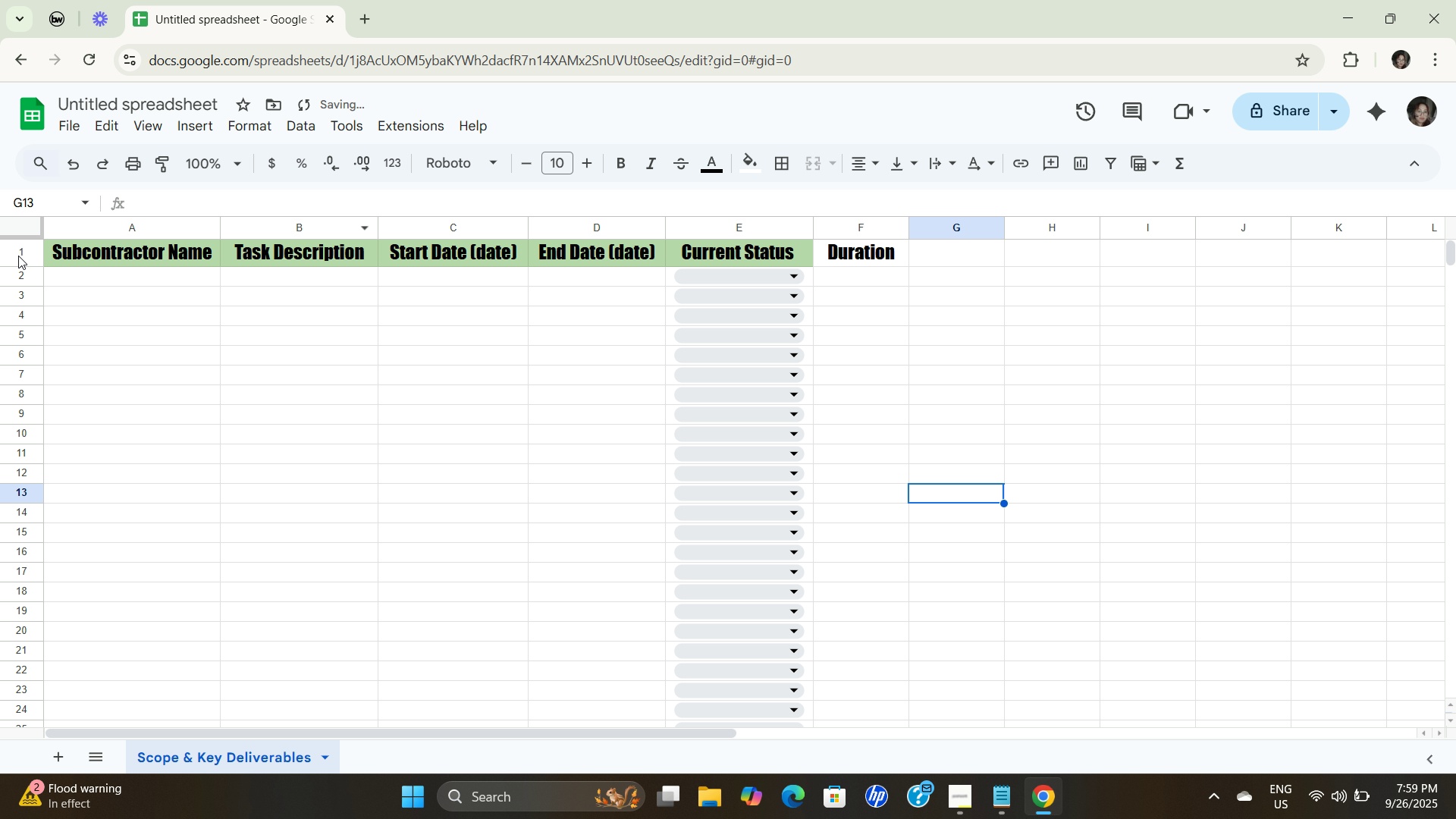 
left_click([18, 253])
 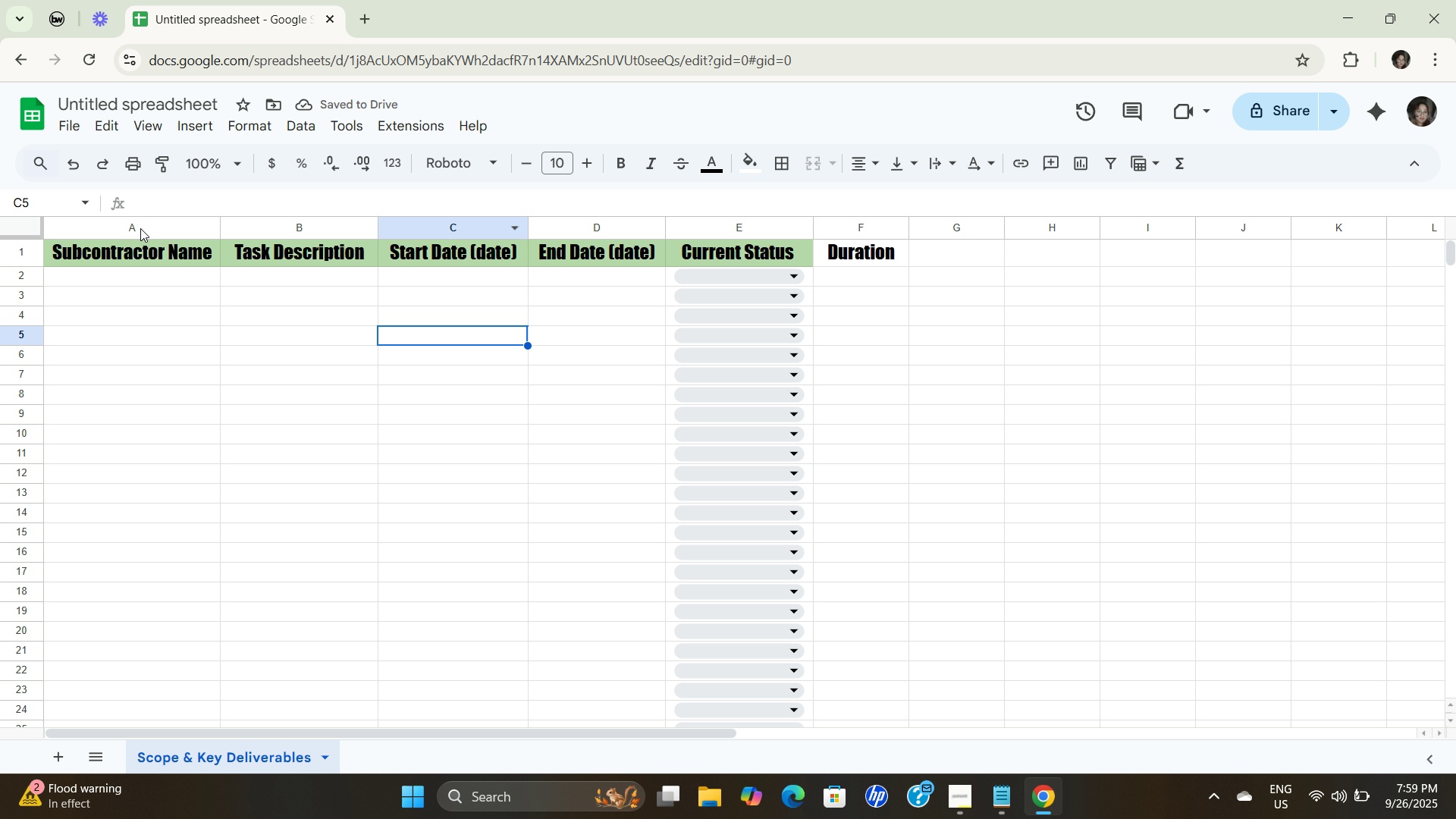 
left_click_drag(start_coordinate=[127, 255], to_coordinate=[843, 251])
 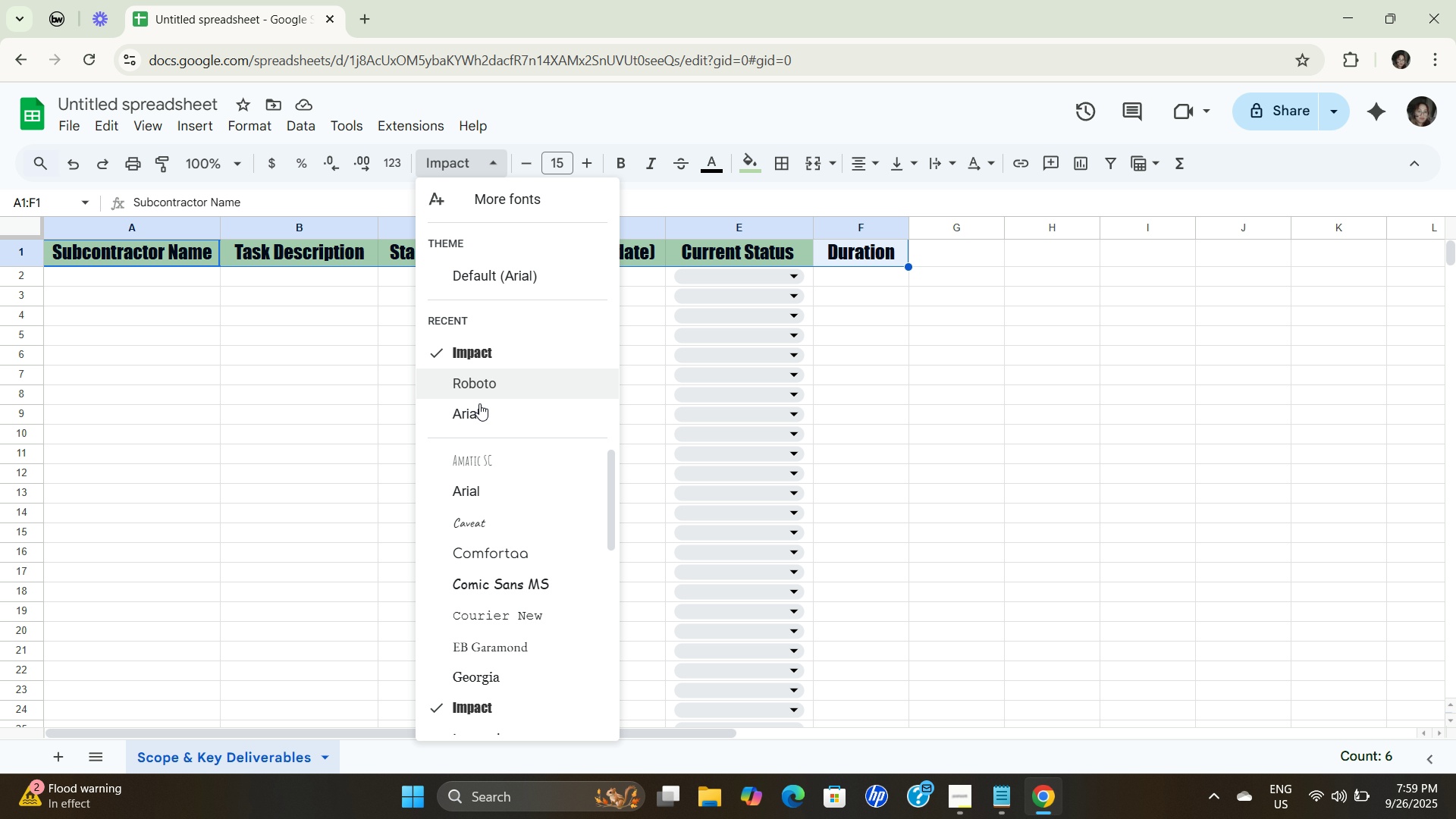 
left_click([479, 416])
 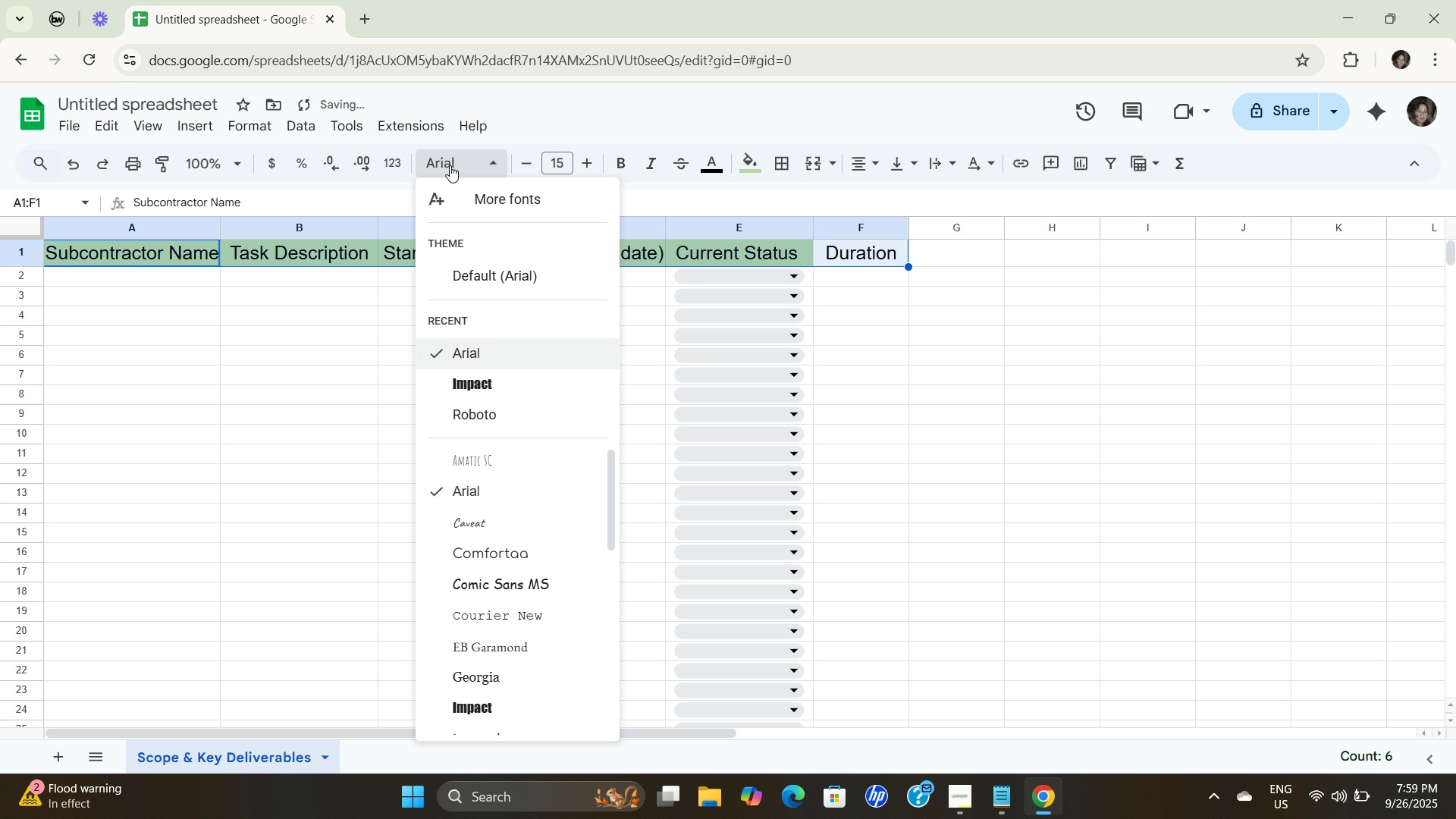 
scroll: coordinate [489, 513], scroll_direction: down, amount: 2.0
 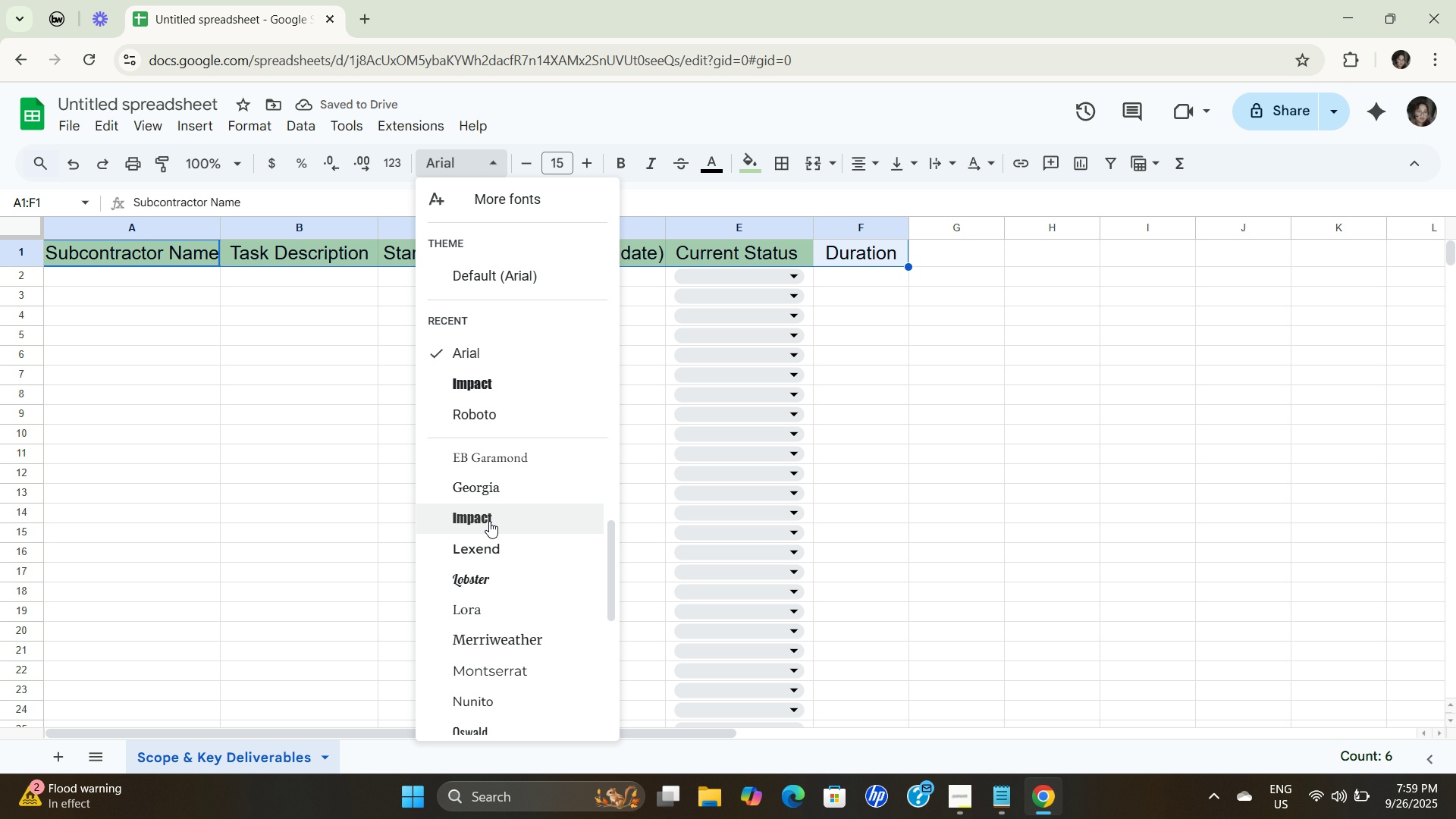 
scroll: coordinate [489, 519], scroll_direction: up, amount: 1.0
 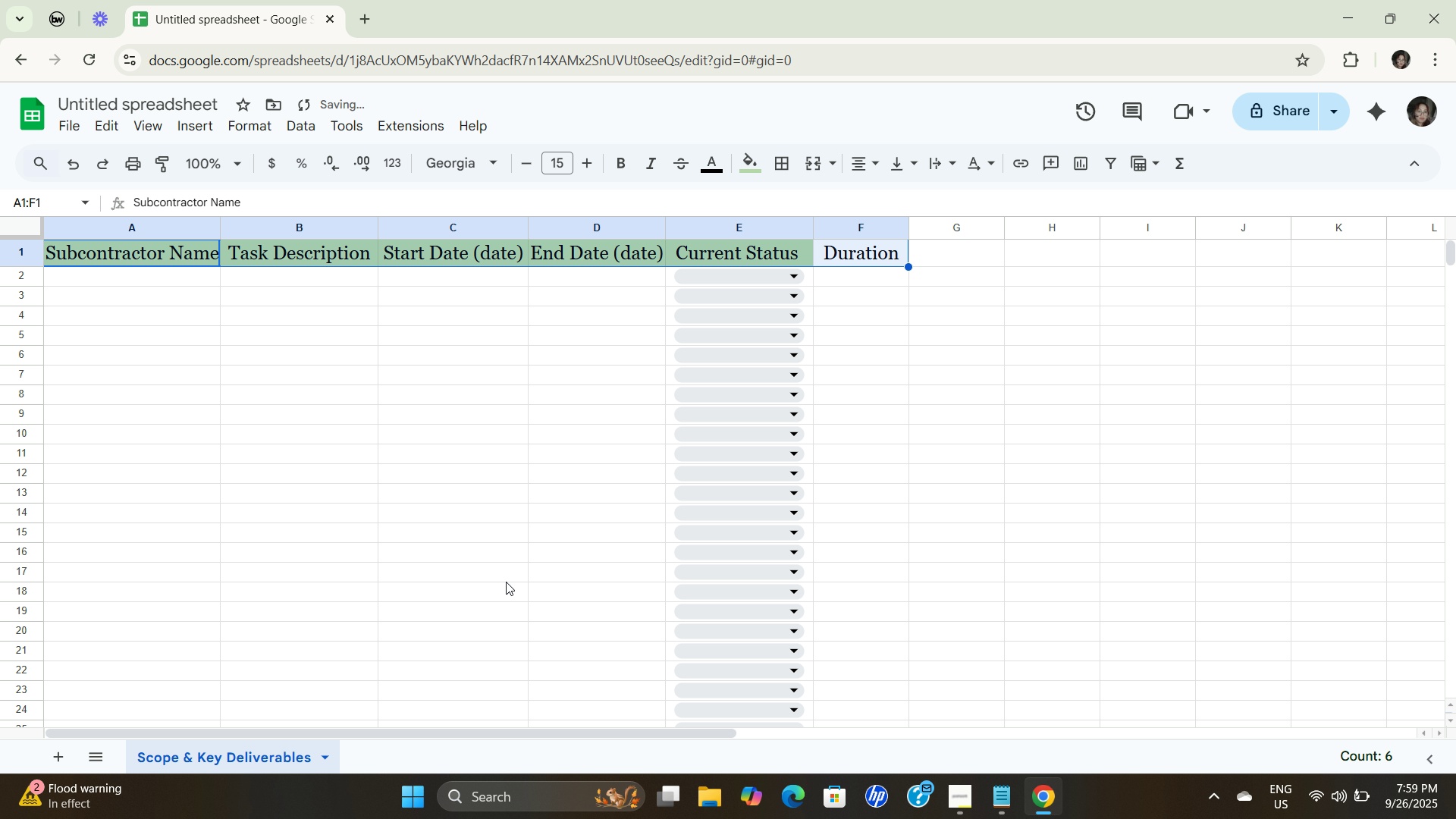 
left_click([488, 167])
 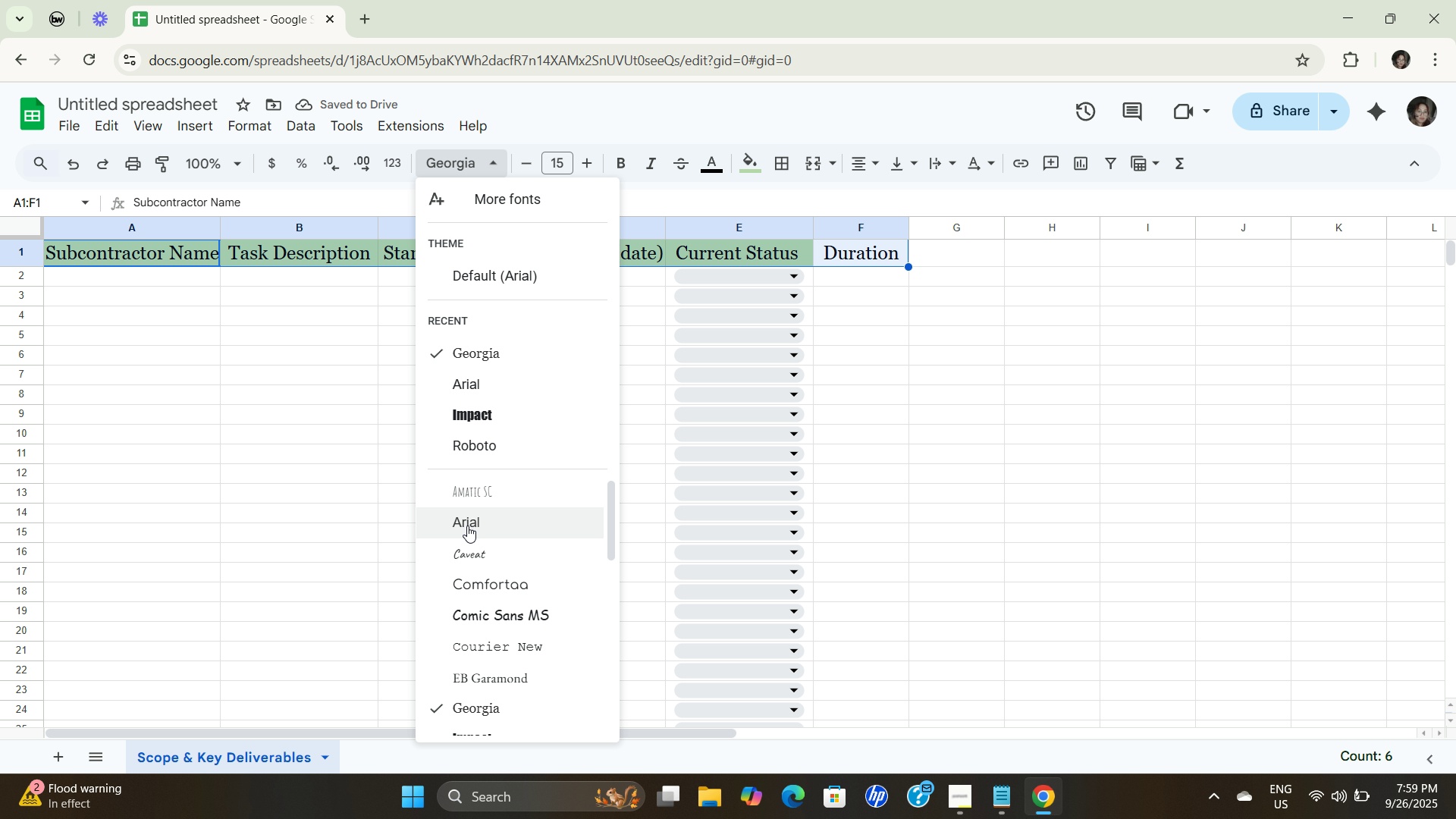 
scroll: coordinate [519, 682], scroll_direction: down, amount: 8.0
 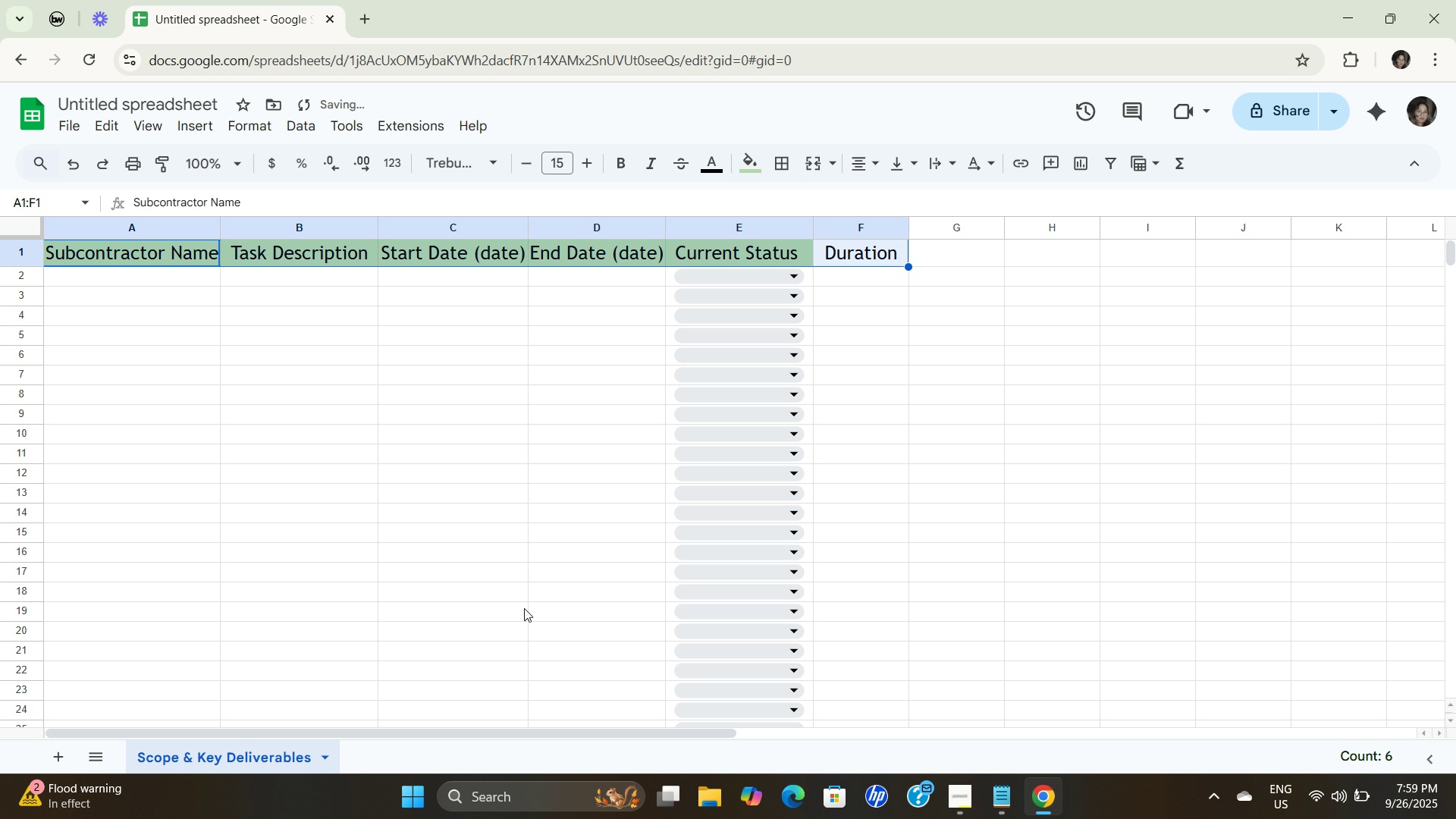 
left_click([527, 544])
 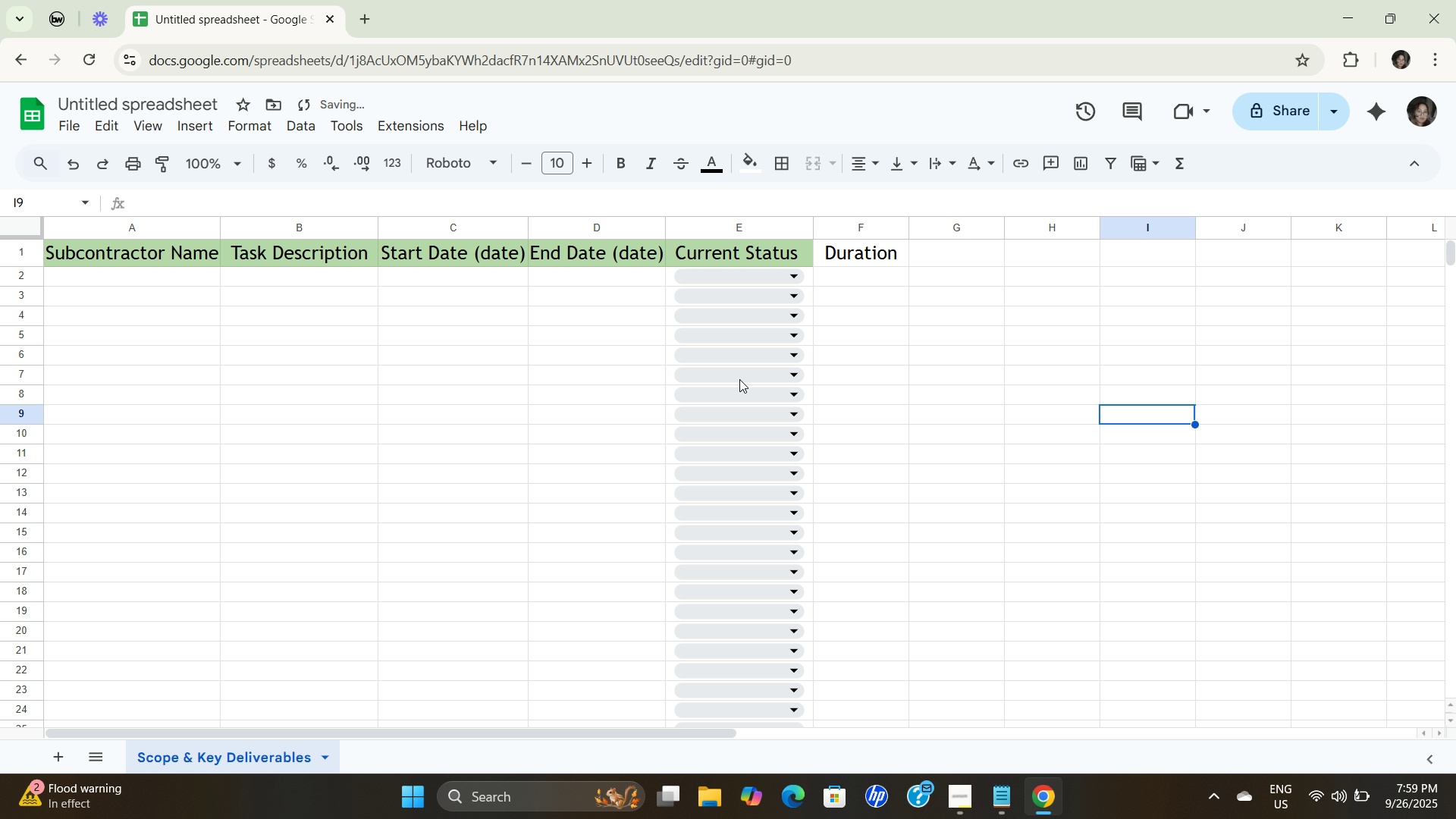 
left_click_drag(start_coordinate=[423, 350], to_coordinate=[419, 348])
 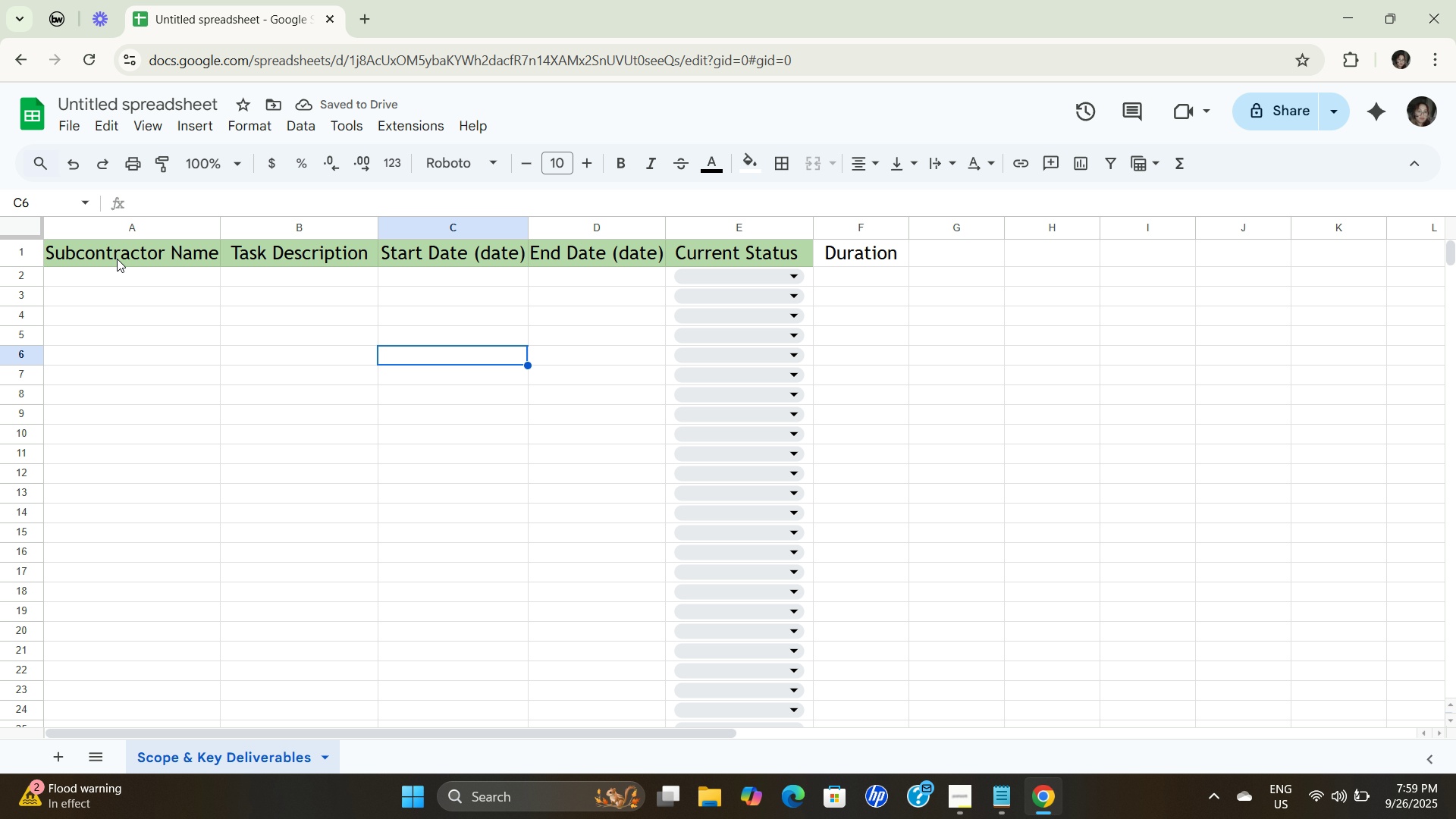 
left_click_drag(start_coordinate=[124, 262], to_coordinate=[890, 248])
 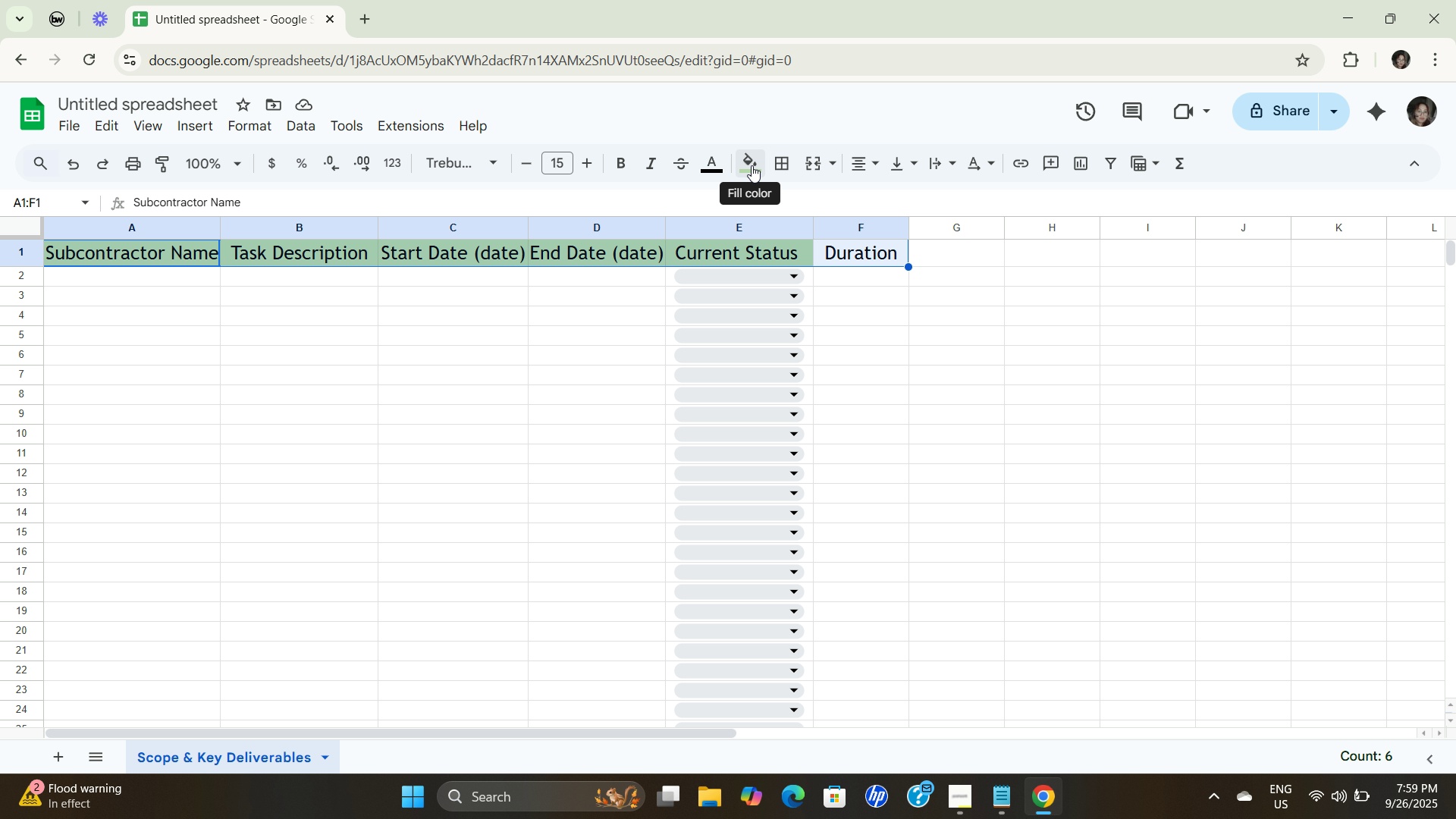 
left_click([757, 165])
 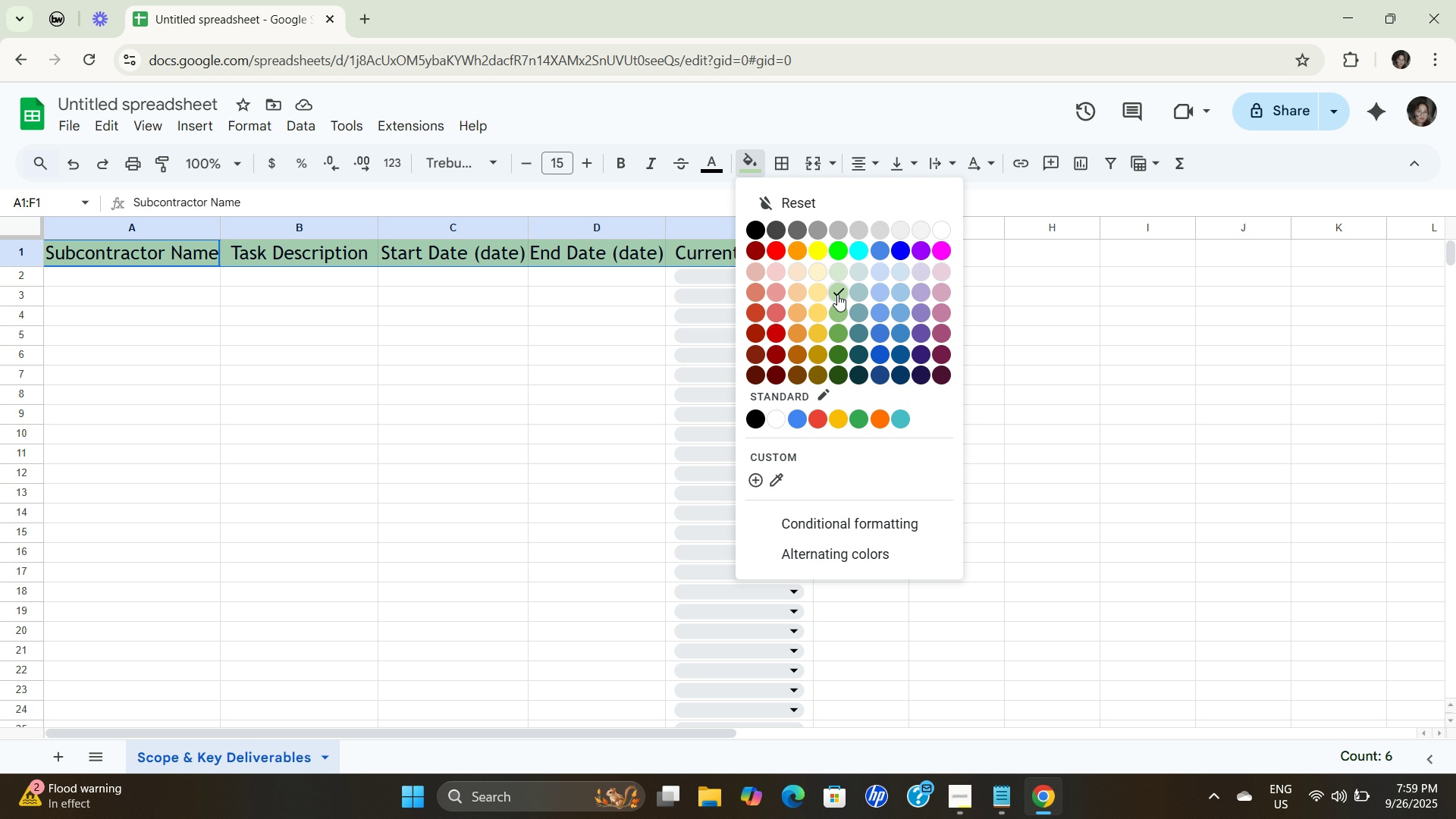 
left_click([836, 292])
 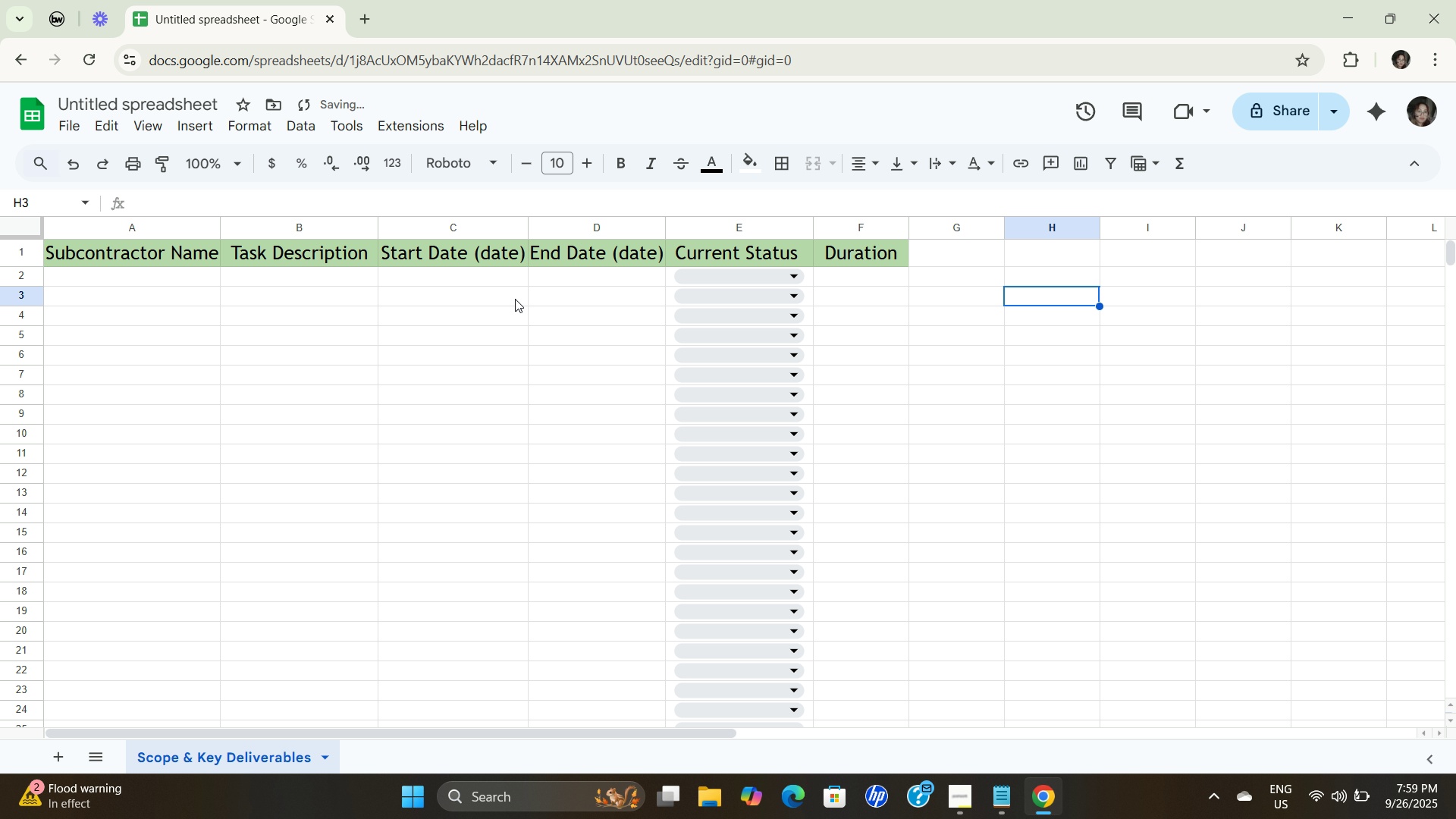 
left_click([394, 344])
 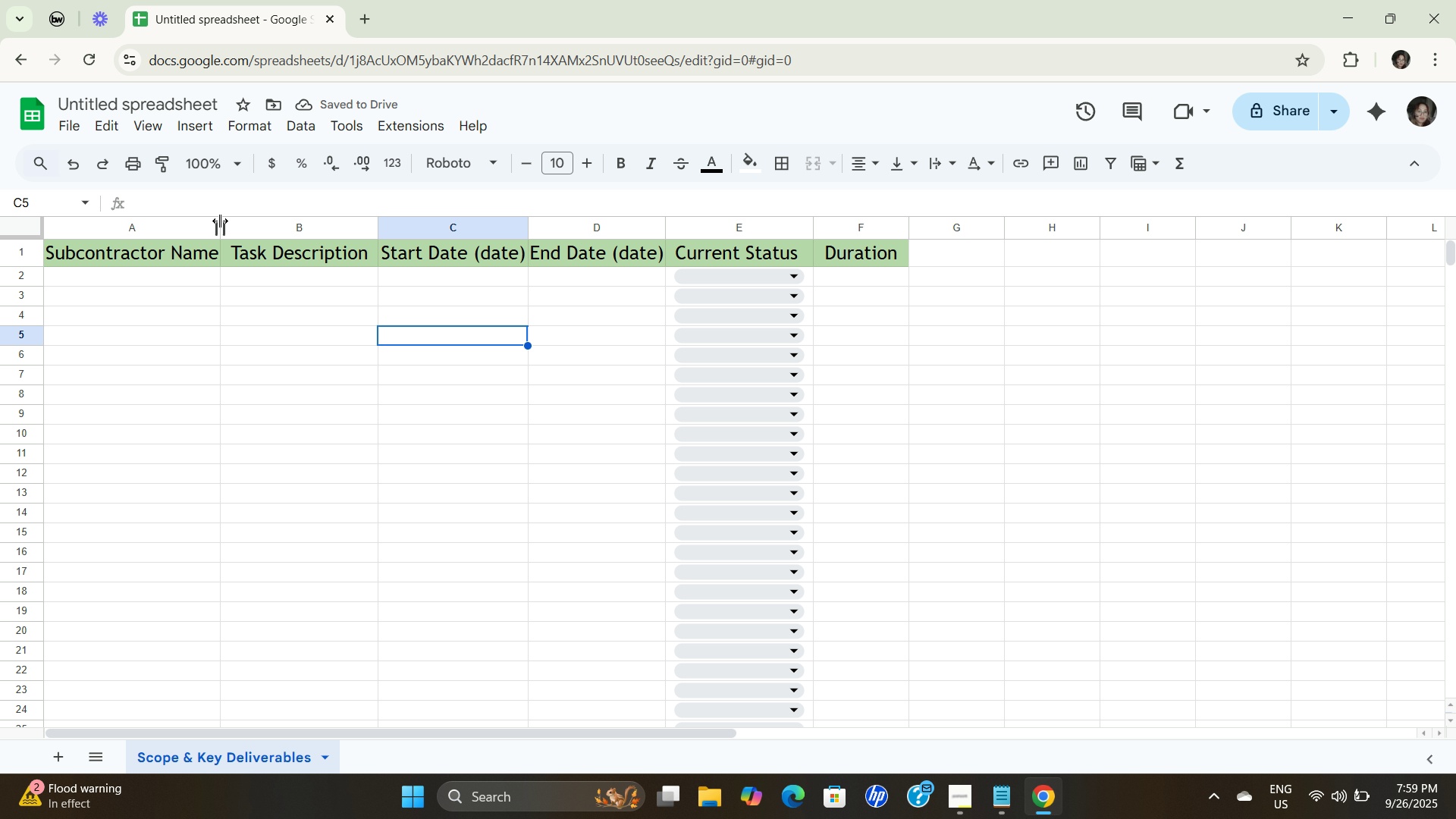 
left_click_drag(start_coordinate=[220, 221], to_coordinate=[231, 224])
 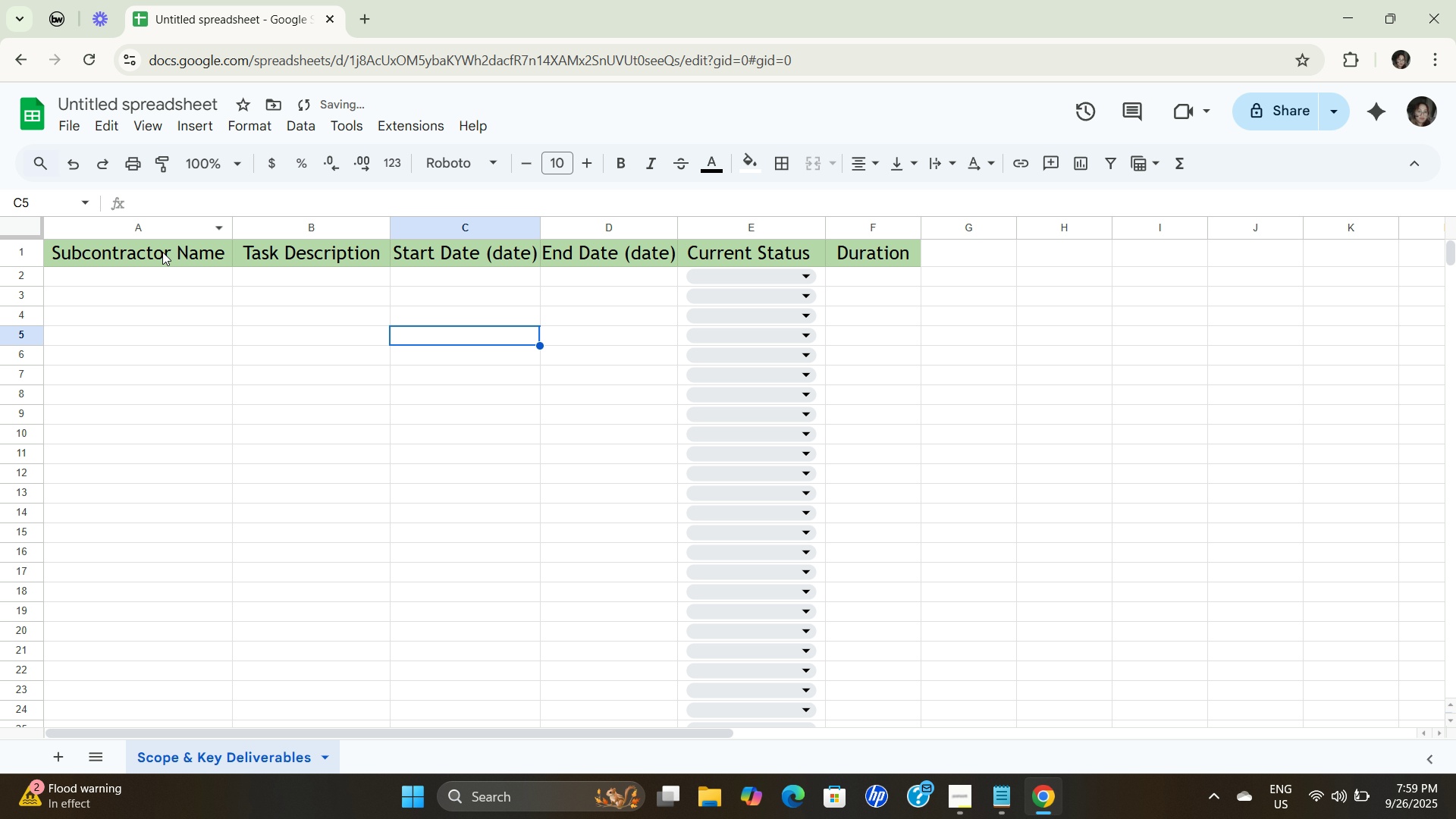 
left_click_drag(start_coordinate=[141, 249], to_coordinate=[852, 264])
 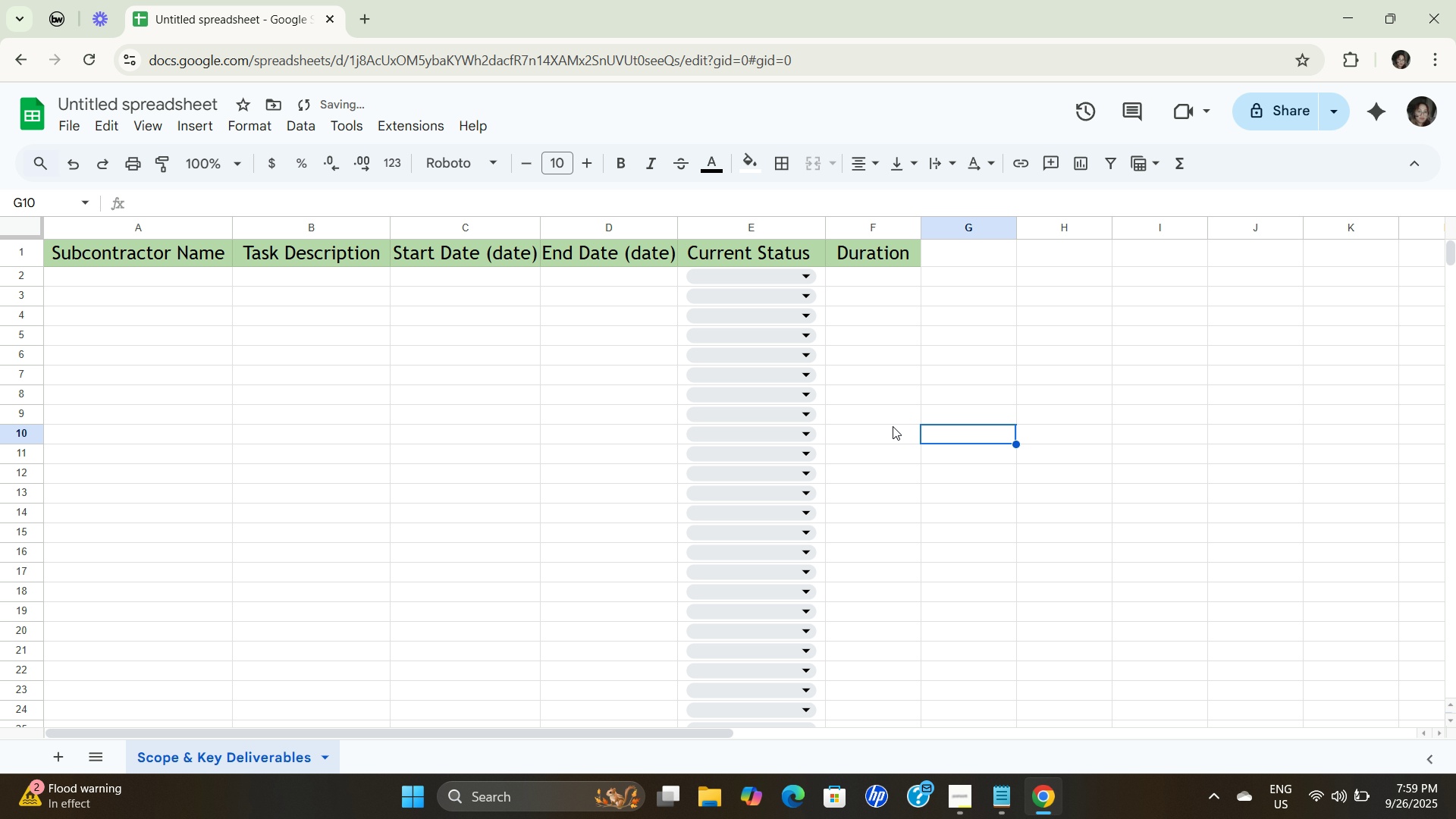 
key(Control+ControlLeft)
 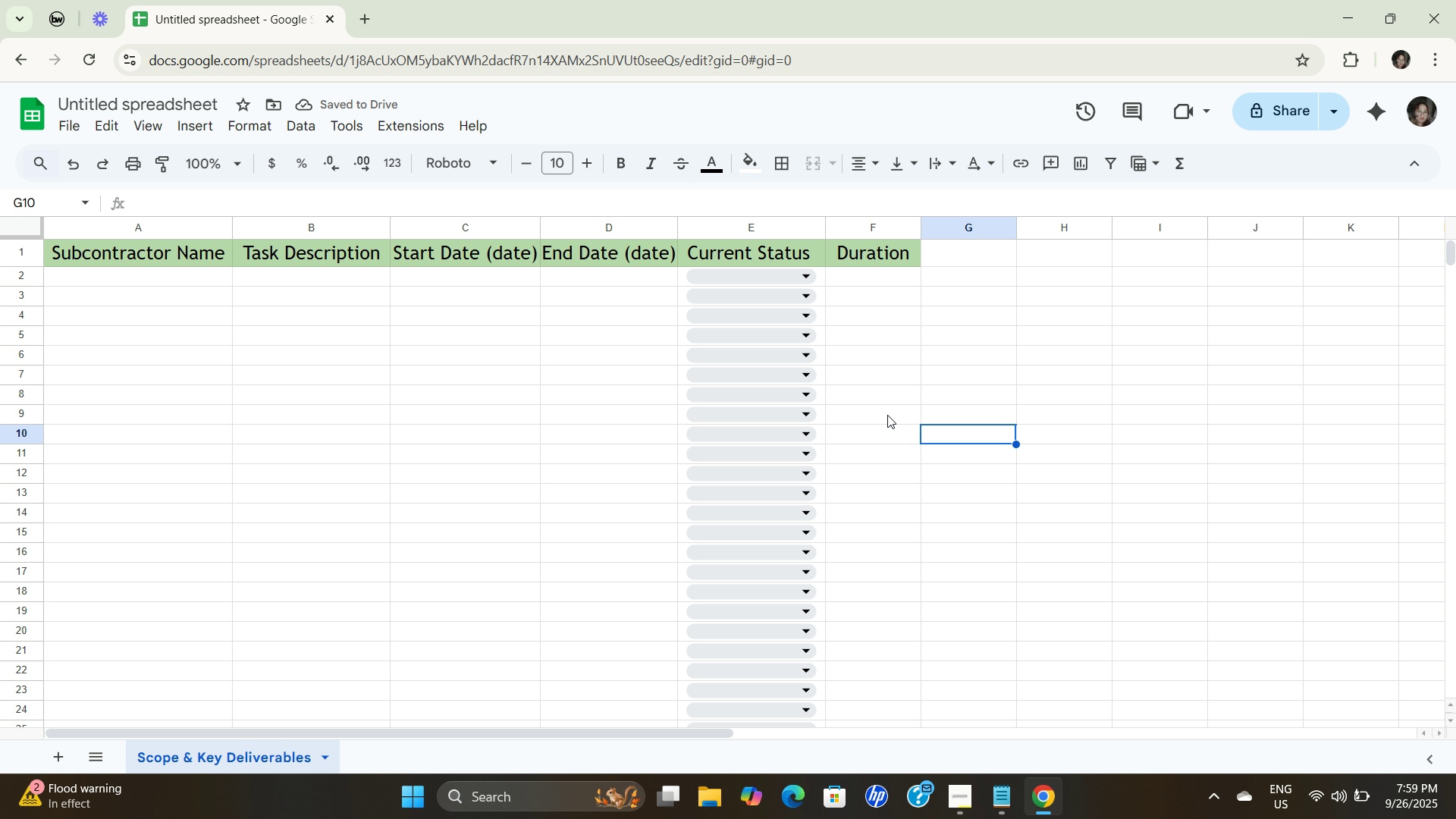 
key(Control+A)
 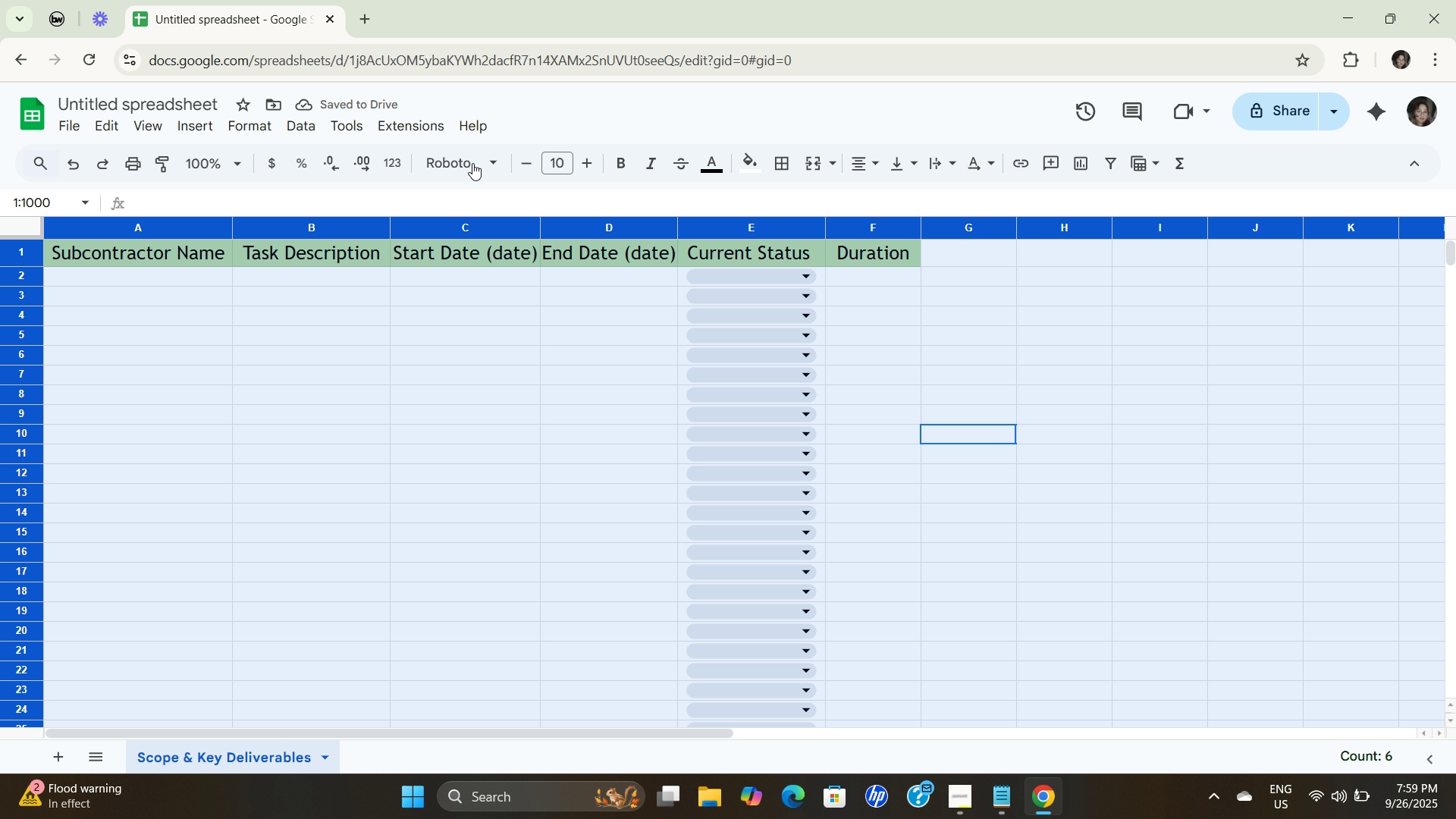 
left_click([465, 158])
 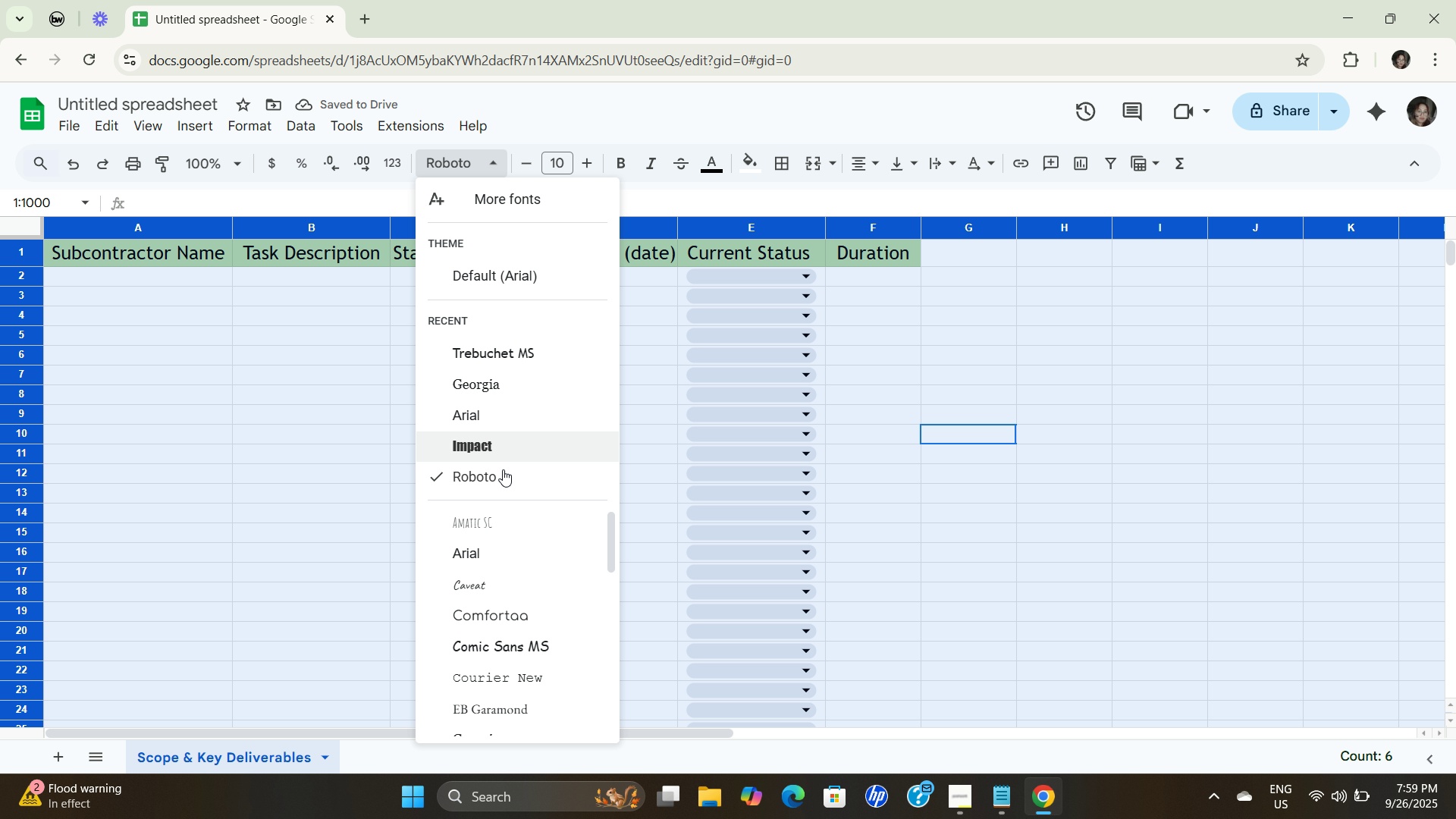 
scroll: coordinate [513, 673], scroll_direction: down, amount: 11.0
 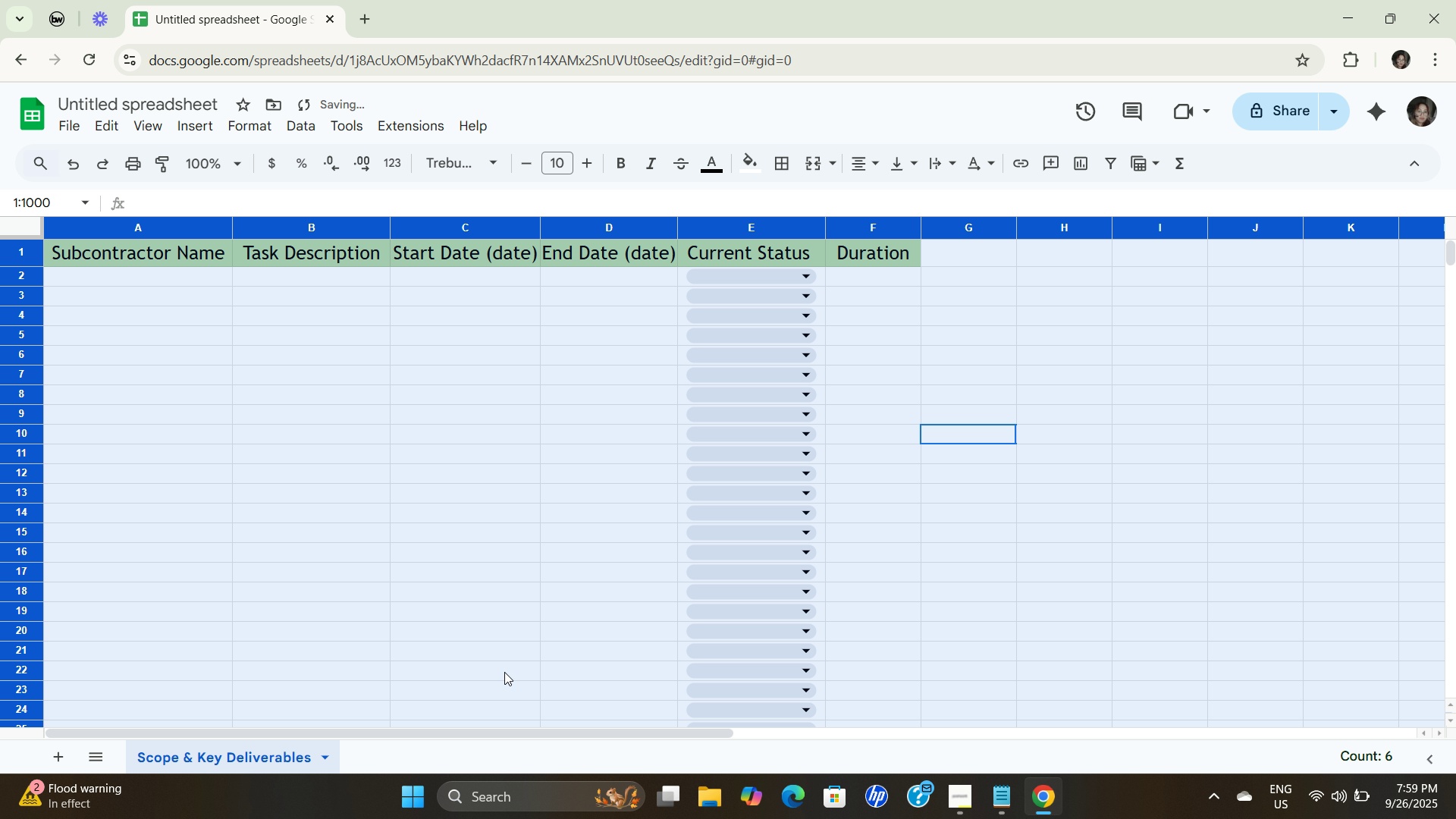 
left_click_drag(start_coordinate=[497, 514], to_coordinate=[497, 507])
 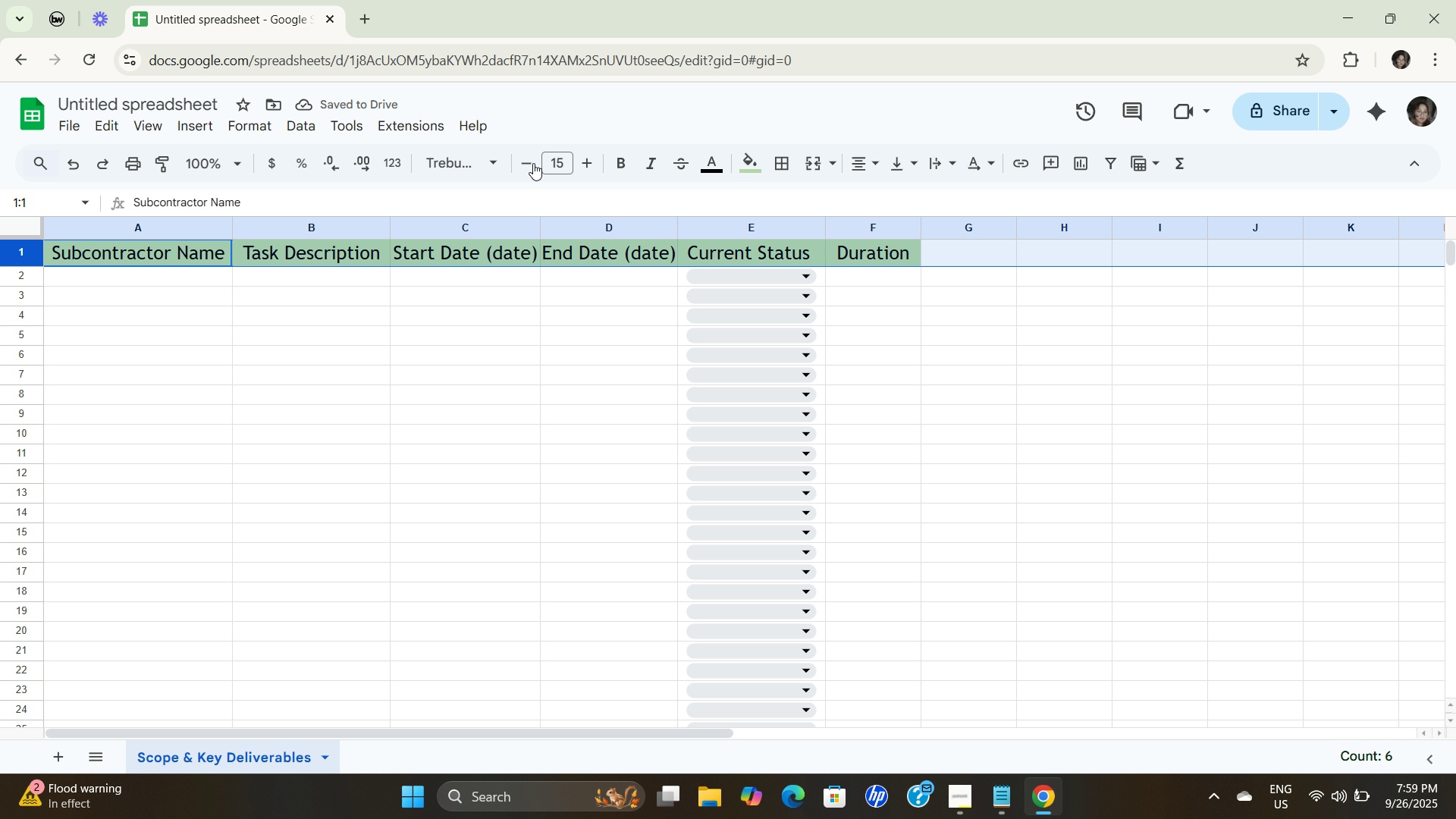 
double_click([526, 159])
 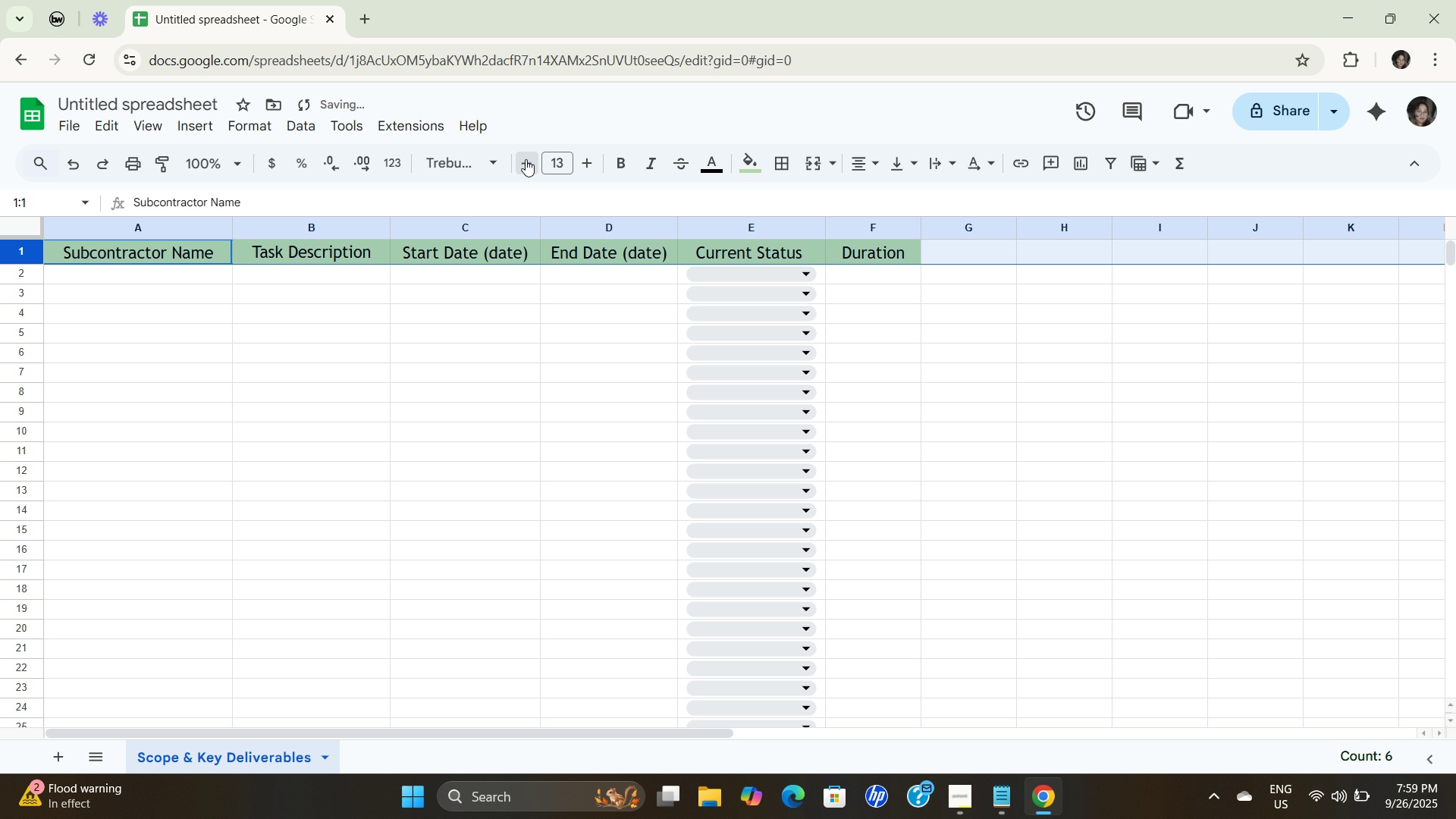 
triple_click([526, 159])
 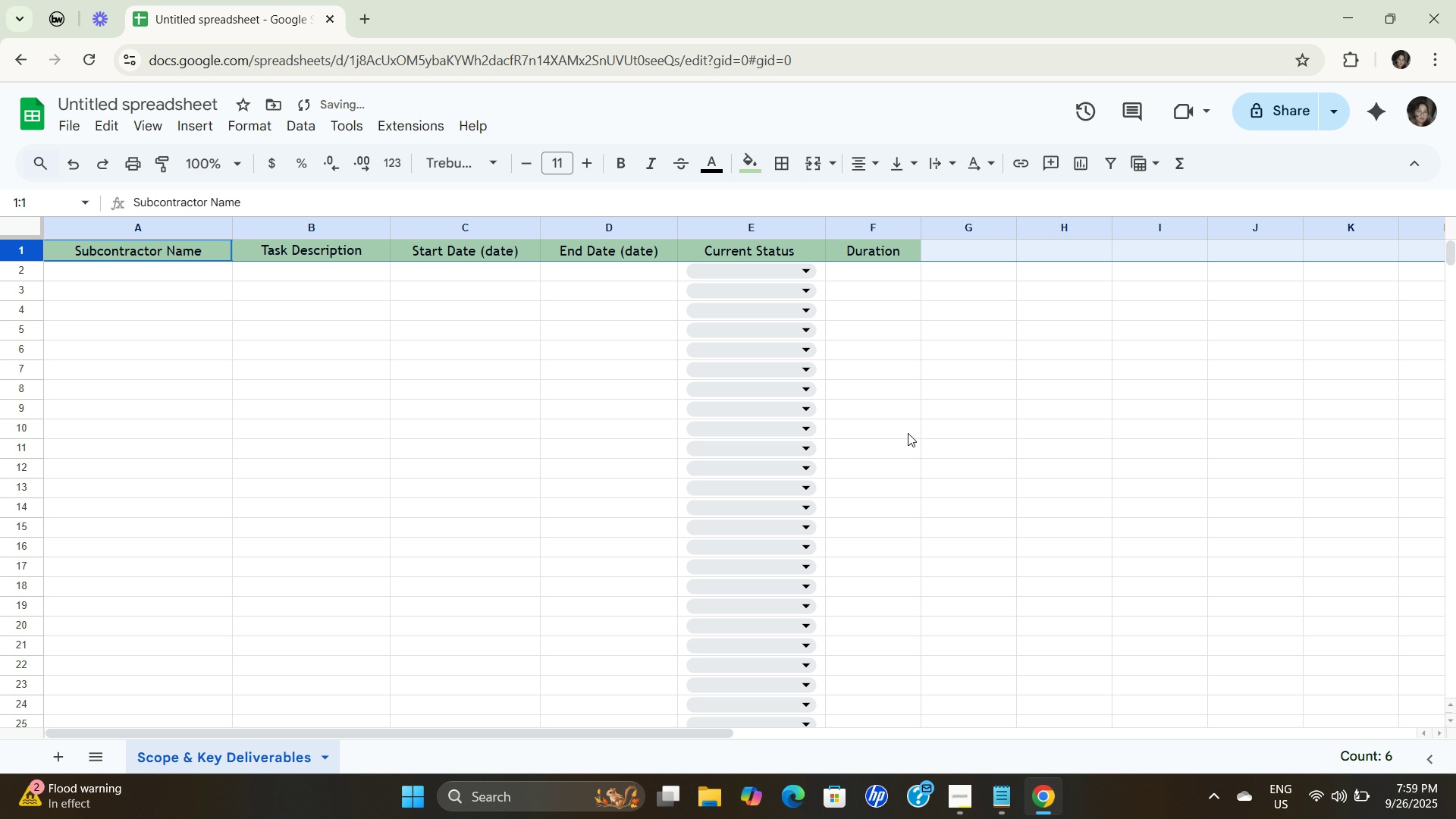 
left_click_drag(start_coordinate=[1045, 426], to_coordinate=[1054, 419])
 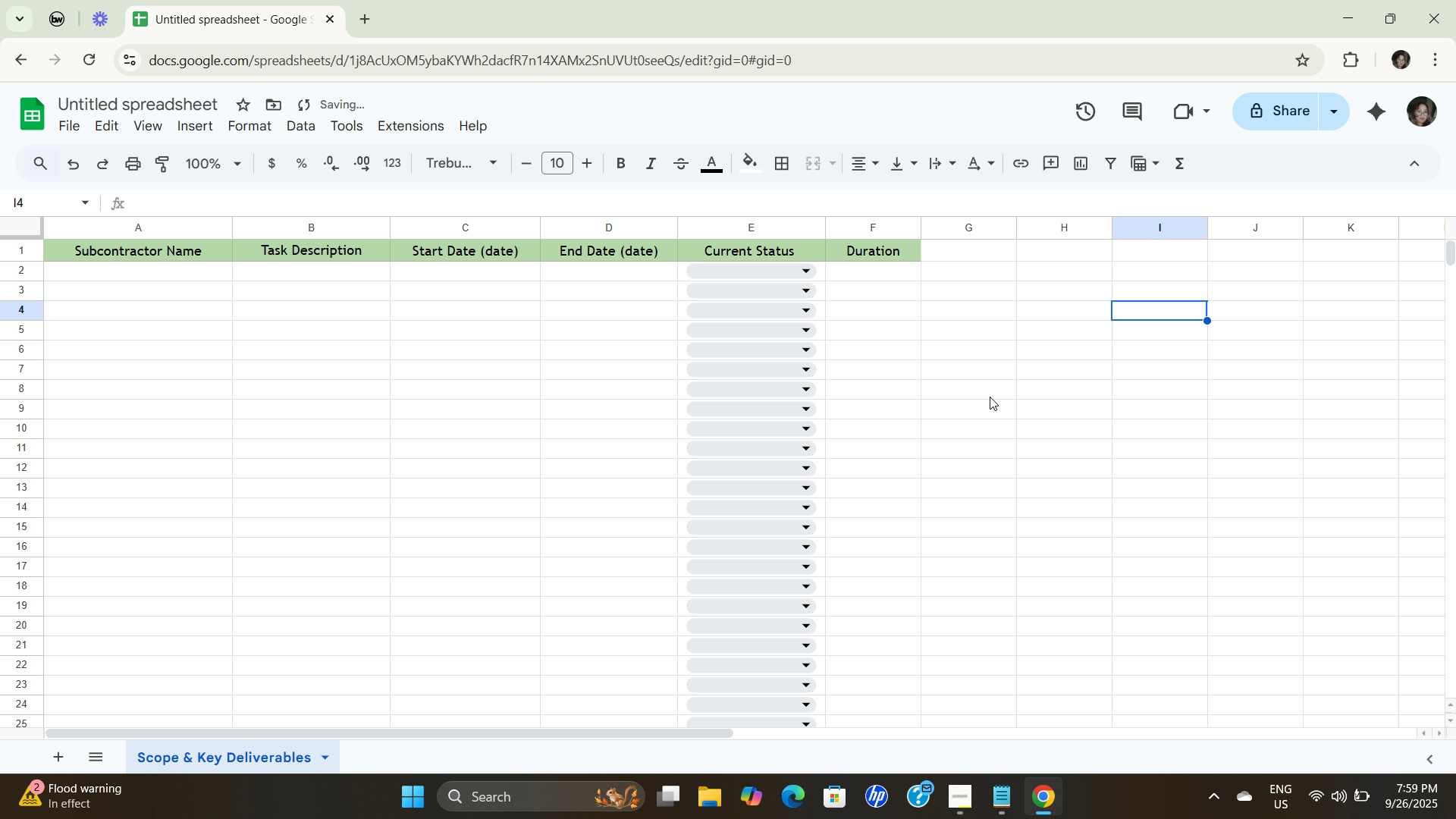 
left_click_drag(start_coordinate=[1046, 395], to_coordinate=[1050, 391])
 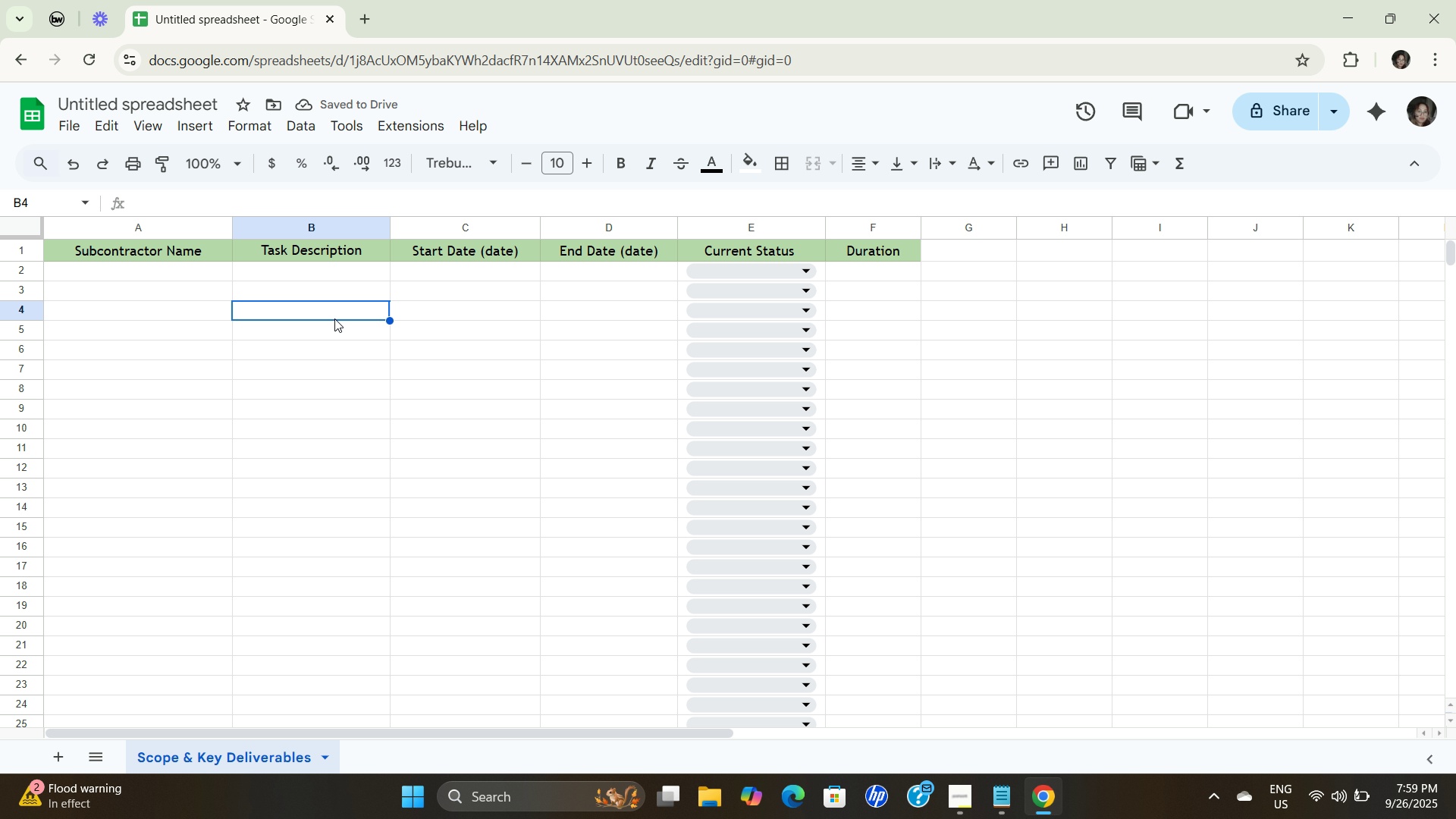 
left_click_drag(start_coordinate=[518, 290], to_coordinate=[522, 290])
 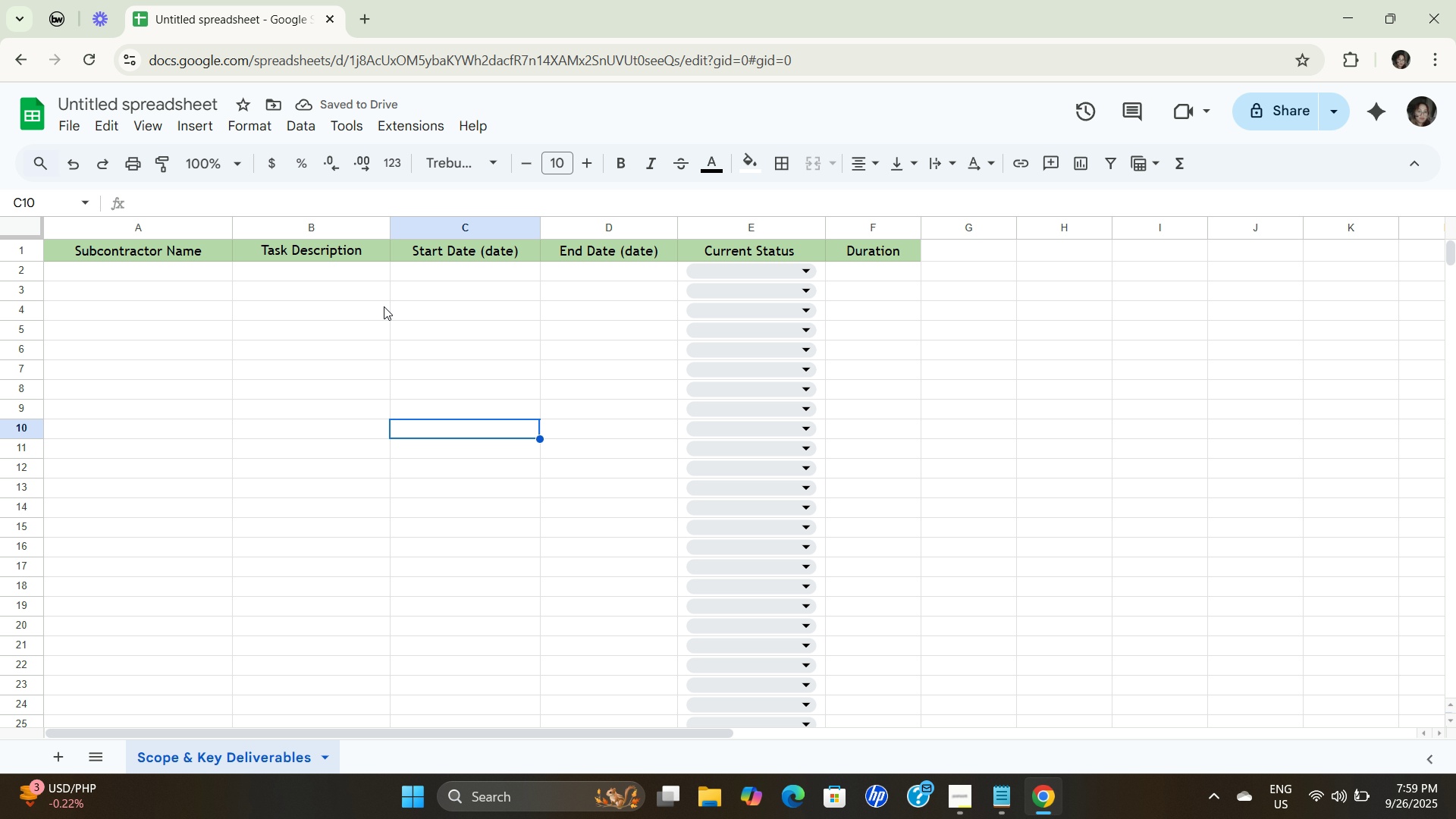 
triple_click([384, 304])
 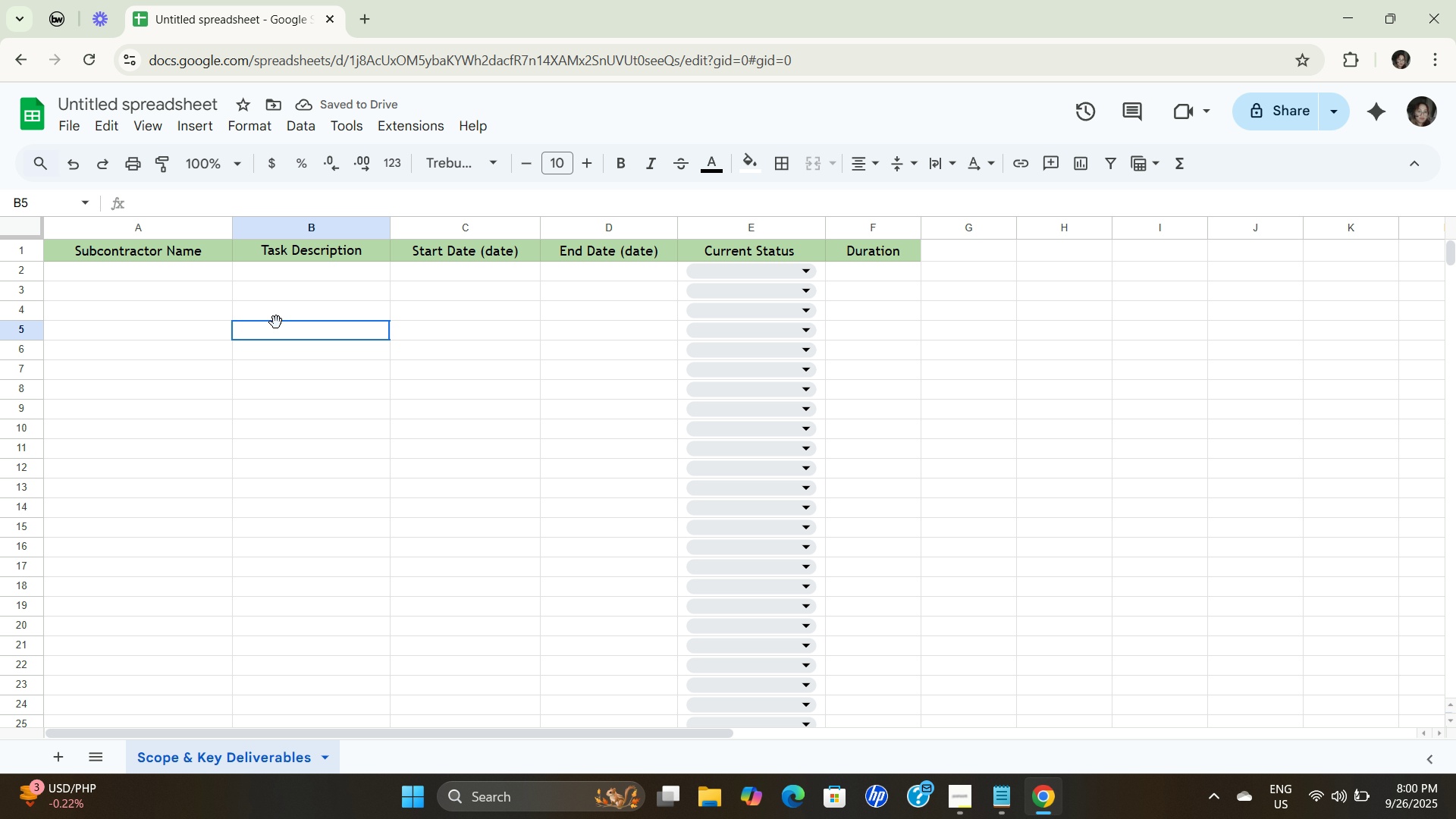 
triple_click([276, 322])
 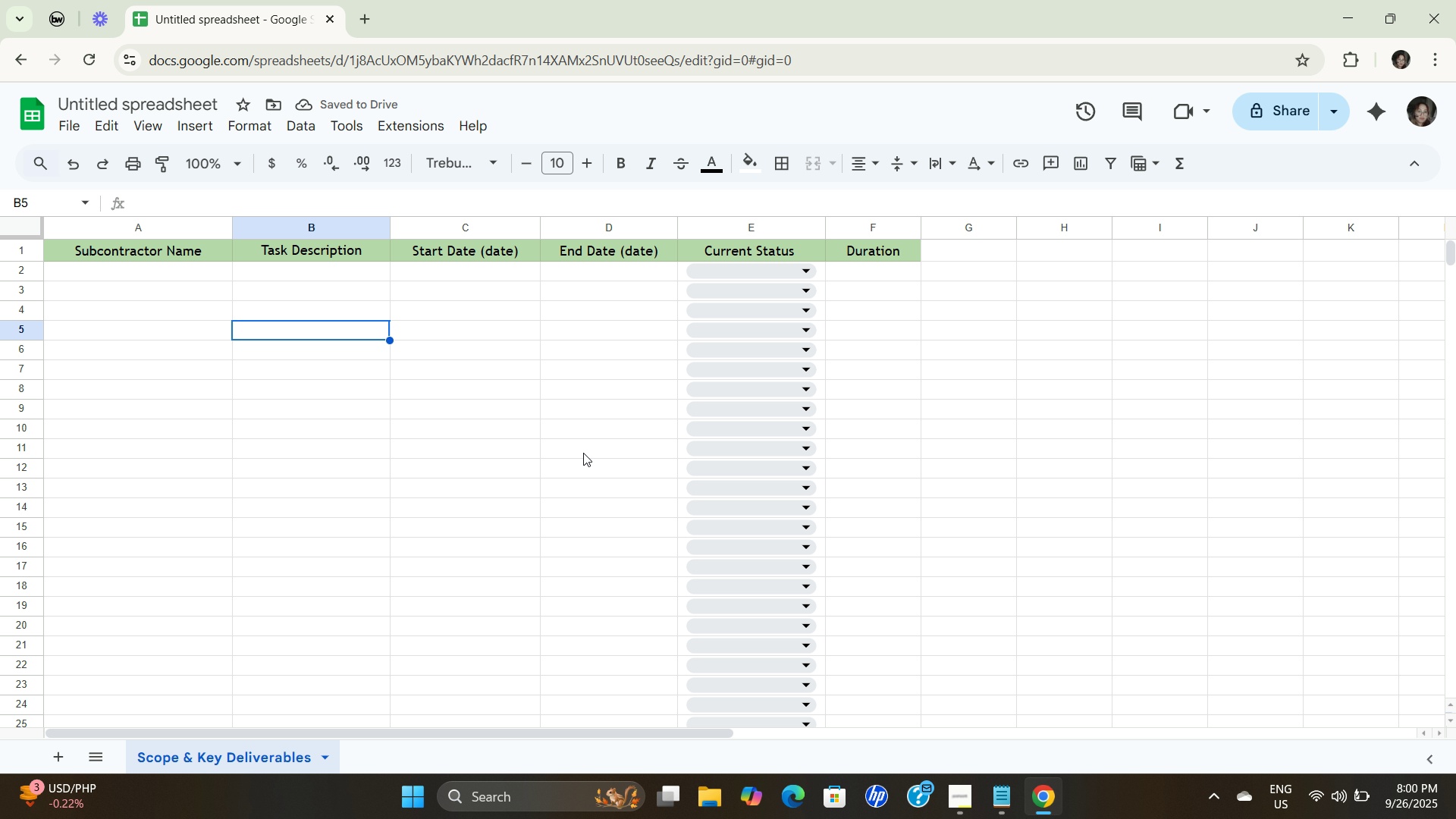 
left_click_drag(start_coordinate=[587, 451], to_coordinate=[591, 451])
 